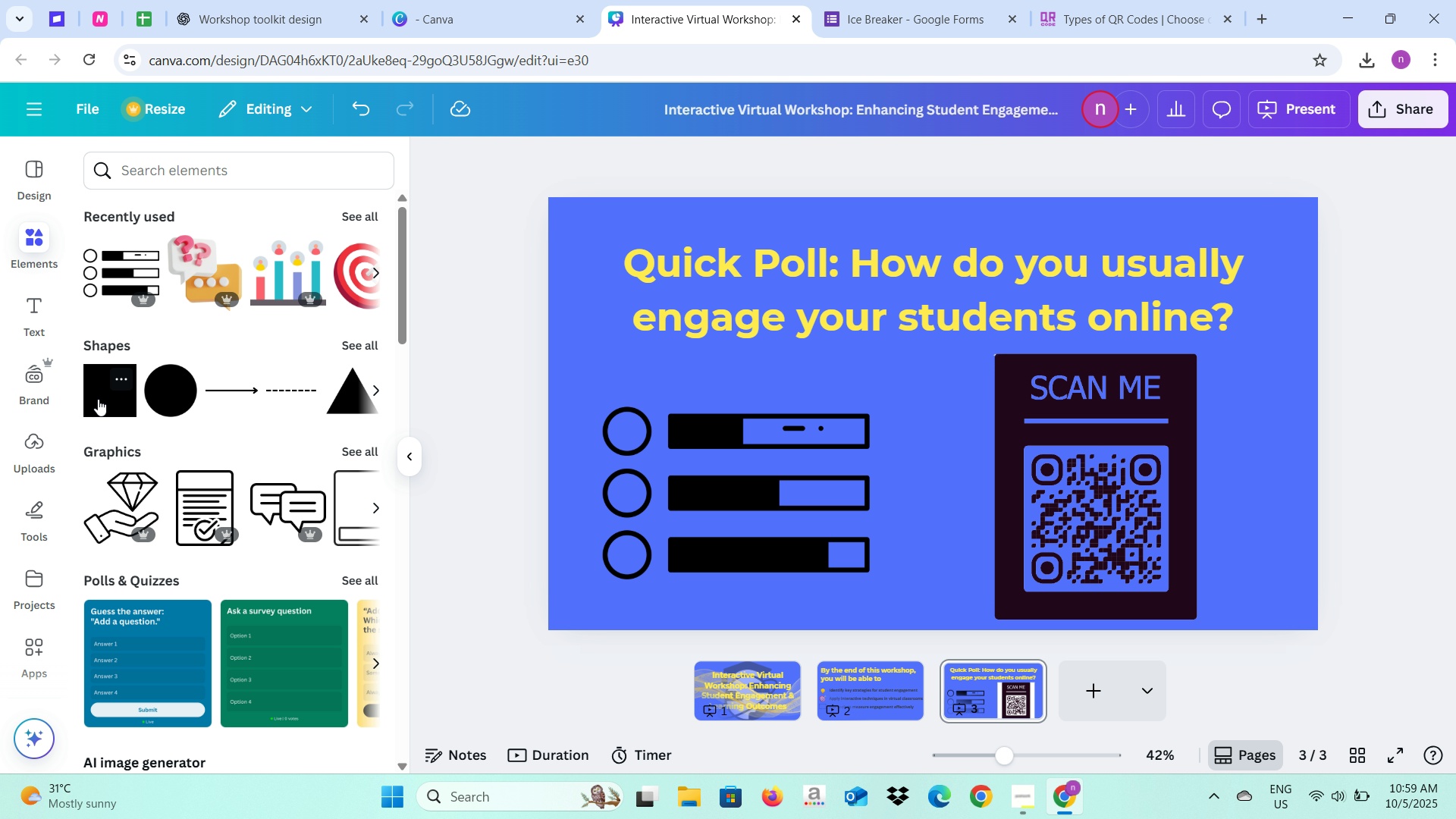 
left_click([98, 399])
 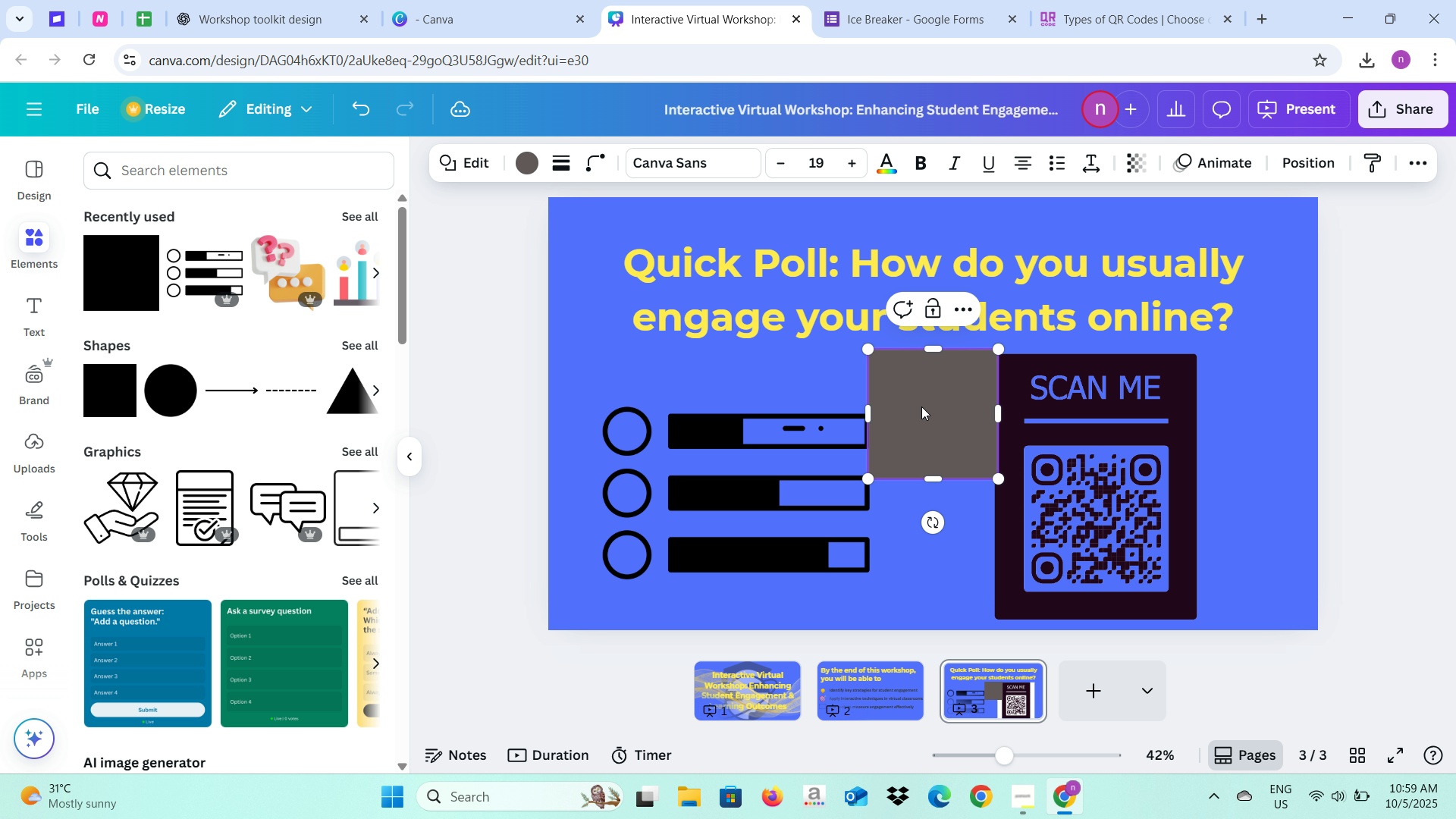 
left_click_drag(start_coordinate=[910, 366], to_coordinate=[1043, 373])
 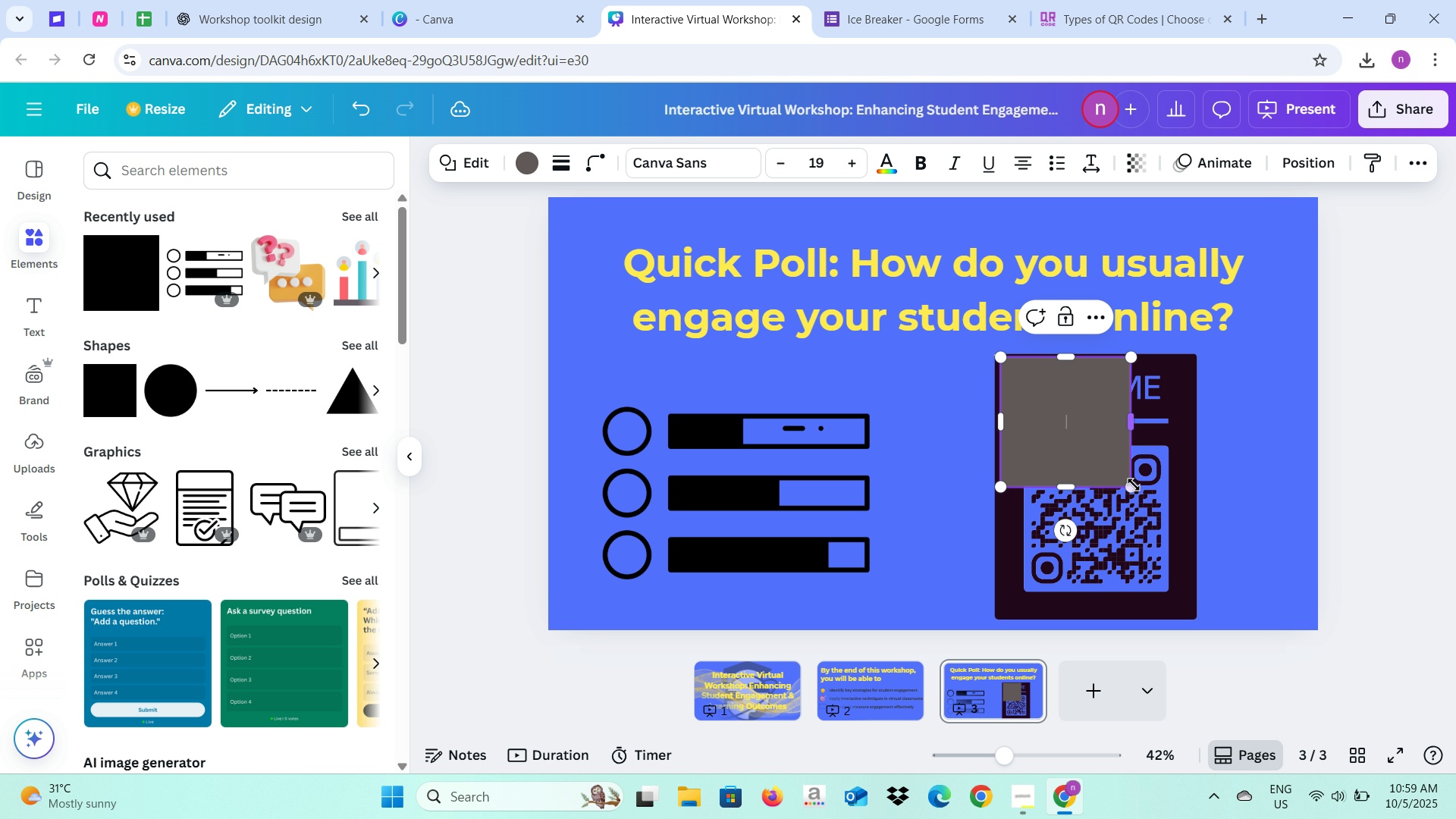 
left_click_drag(start_coordinate=[1134, 485], to_coordinate=[1194, 608])
 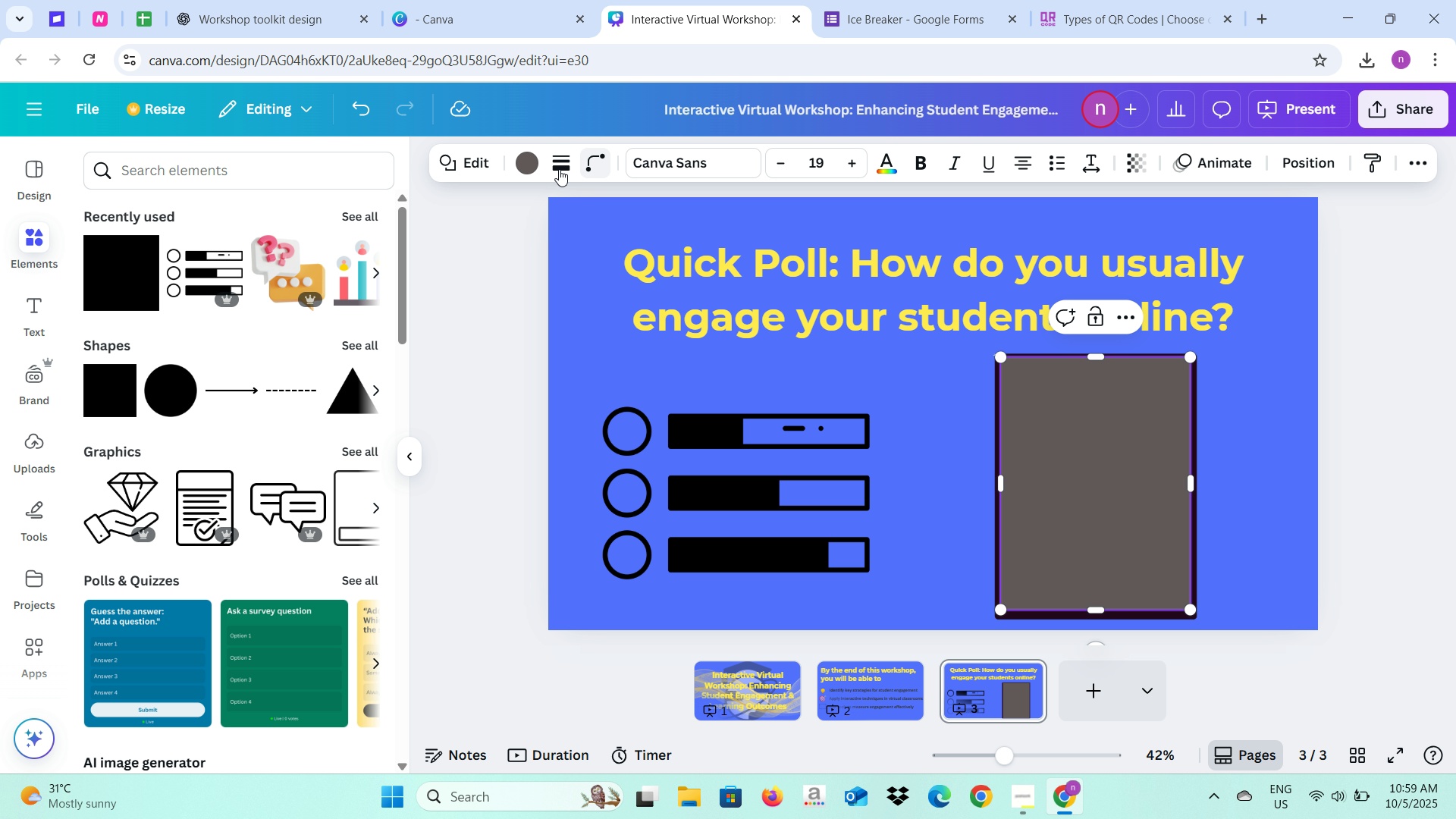 
left_click([526, 165])
 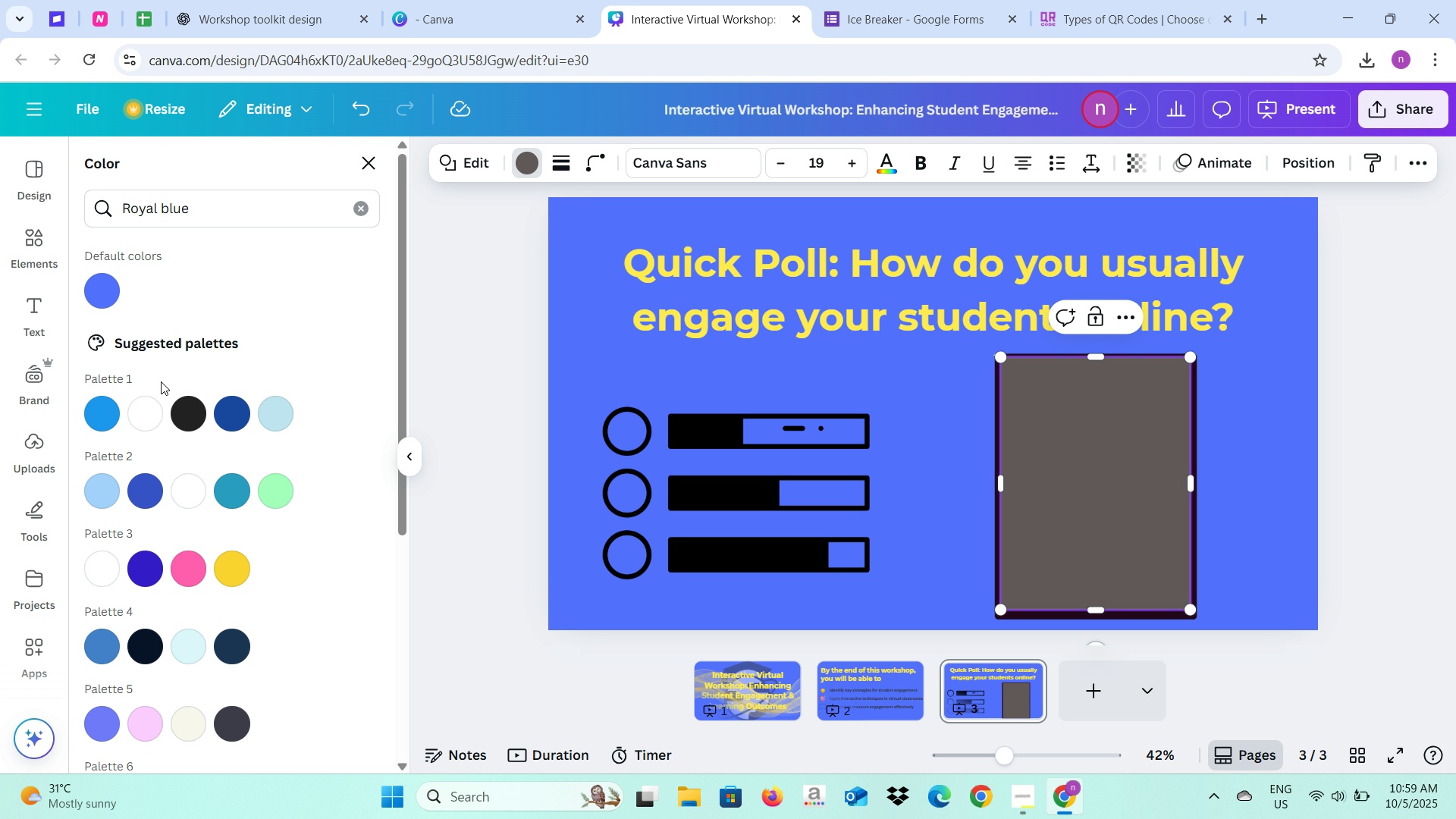 
left_click([151, 406])
 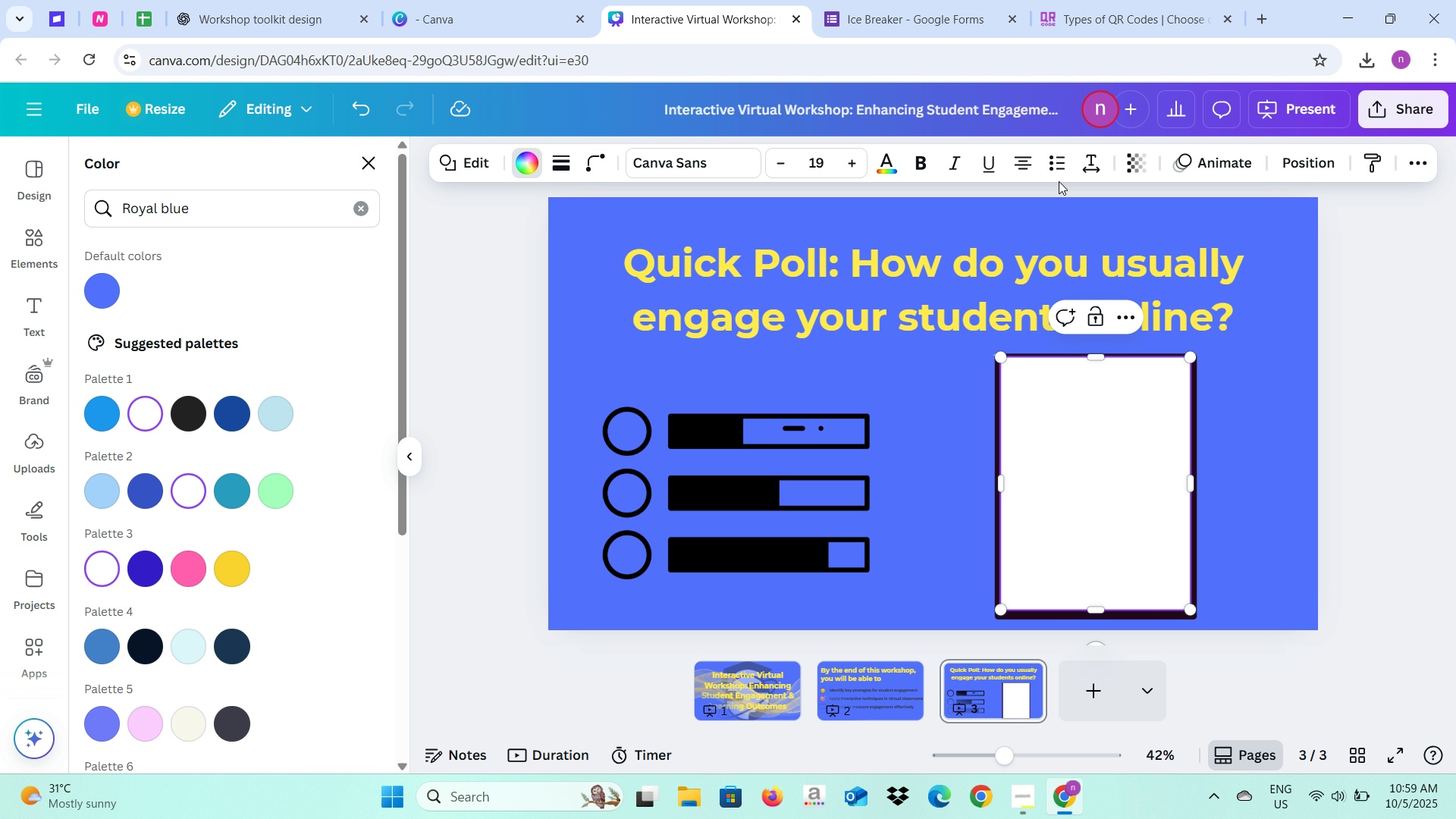 
right_click([1045, 471])
 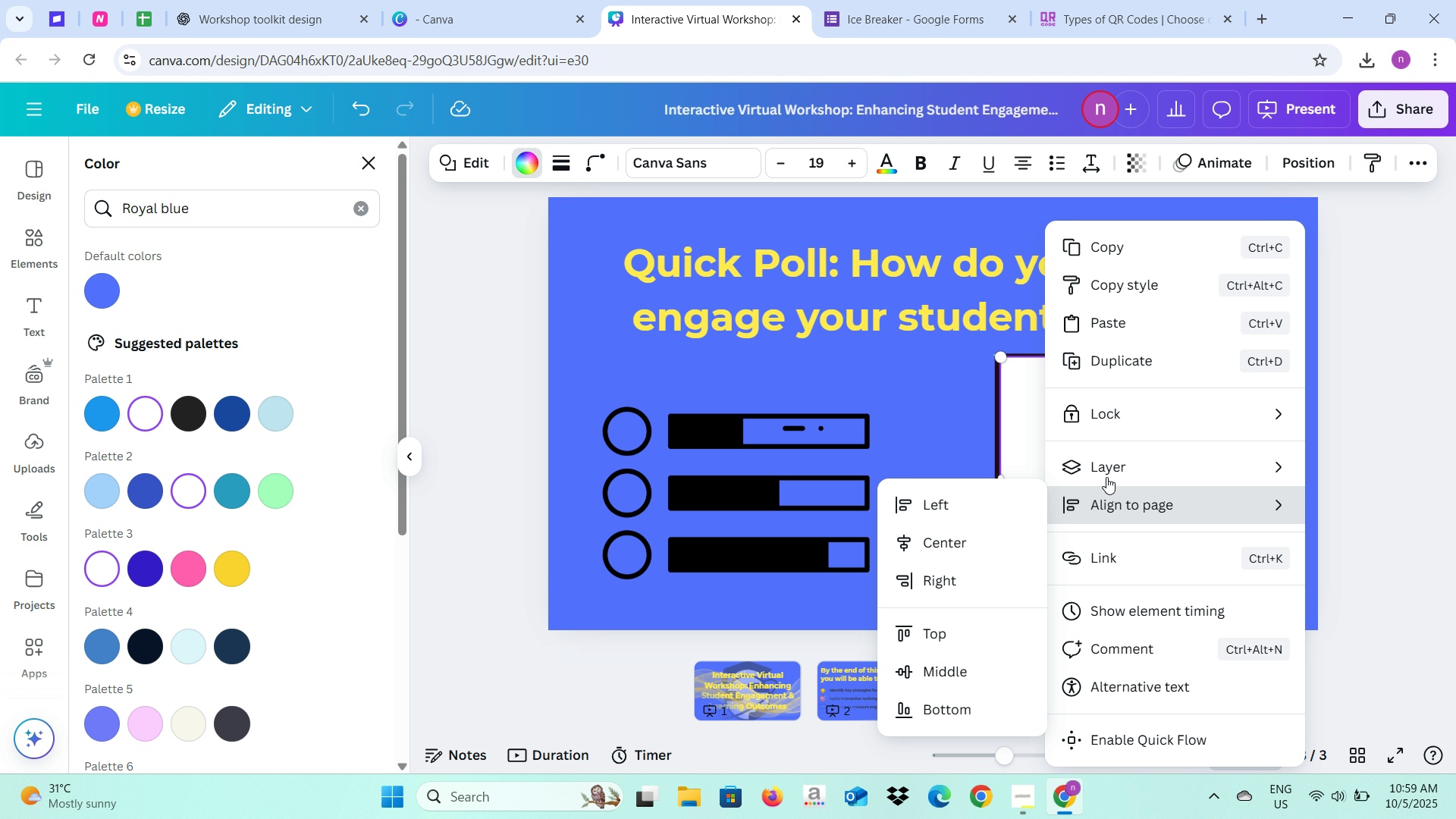 
left_click([1104, 471])
 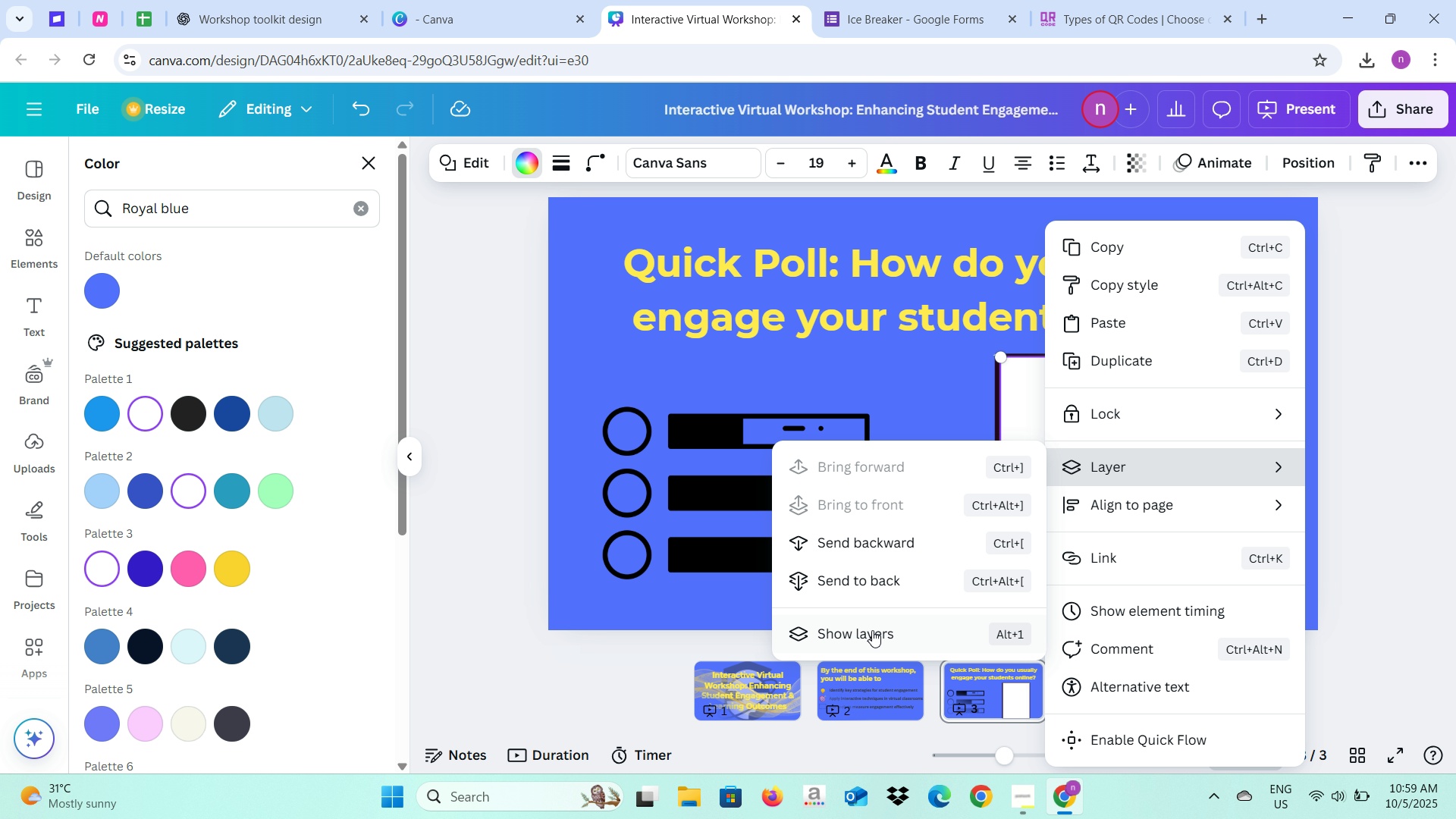 
left_click([872, 630])
 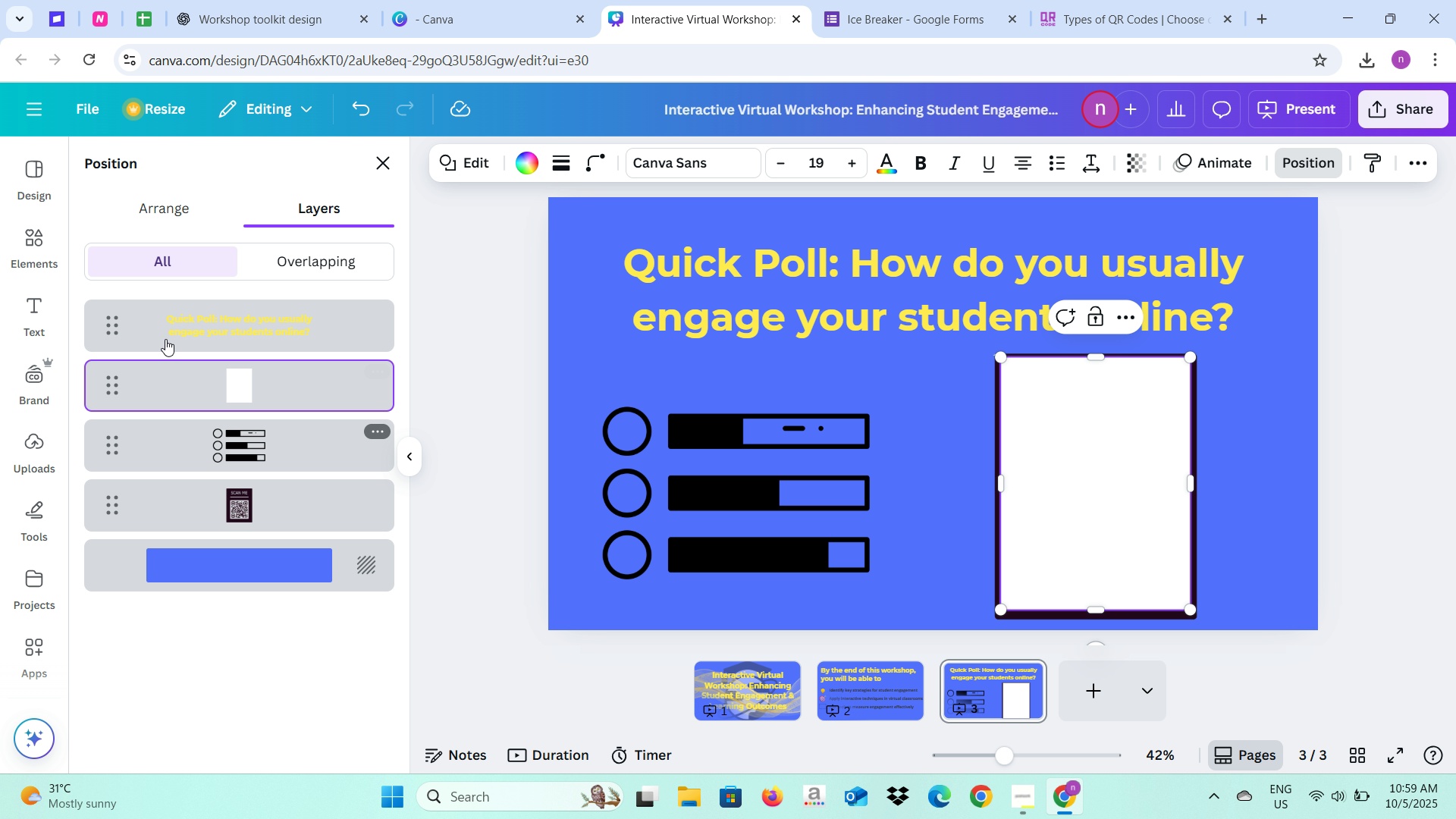 
left_click_drag(start_coordinate=[109, 390], to_coordinate=[108, 523])
 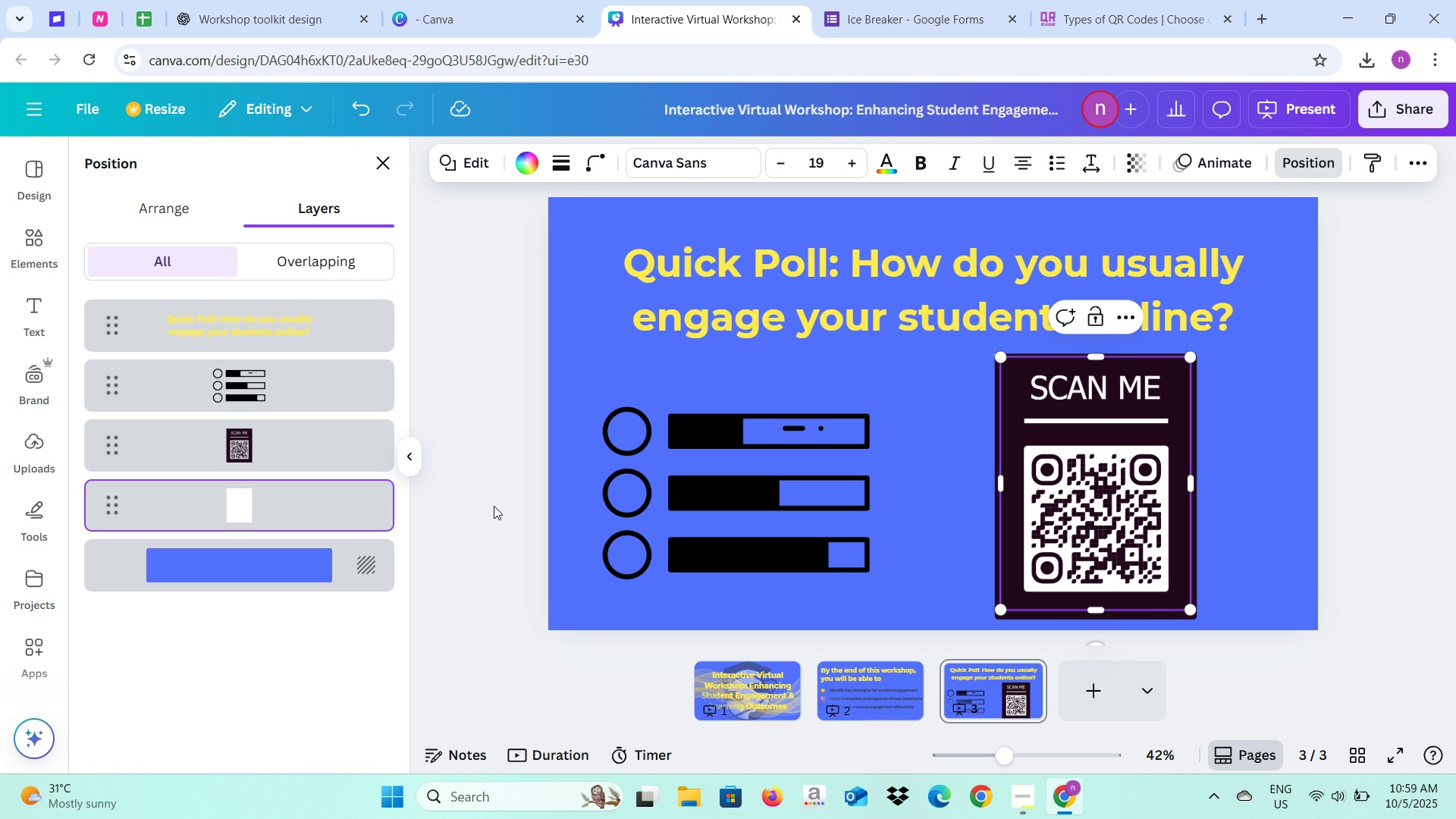 
left_click([475, 531])
 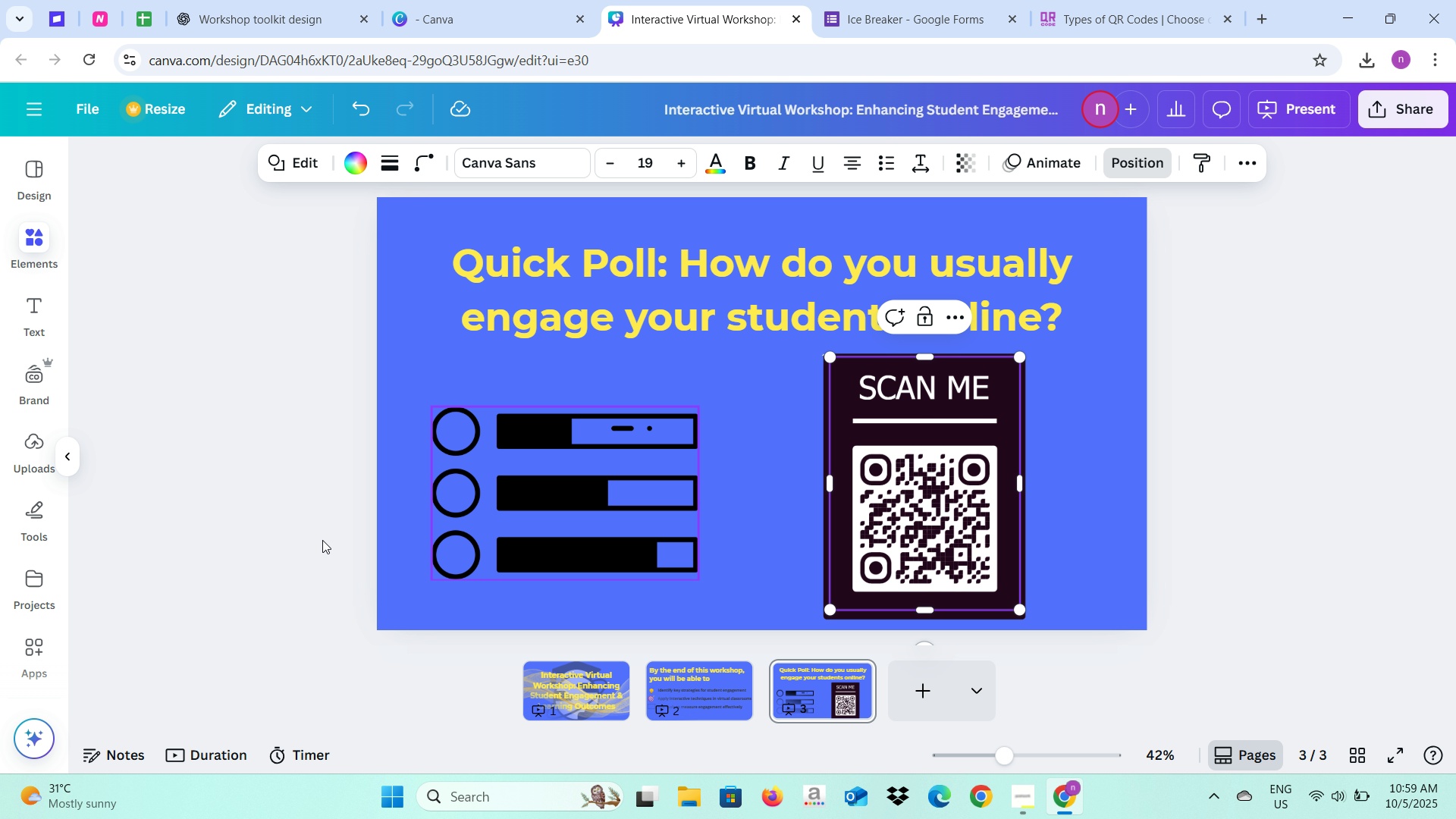 
left_click([310, 535])
 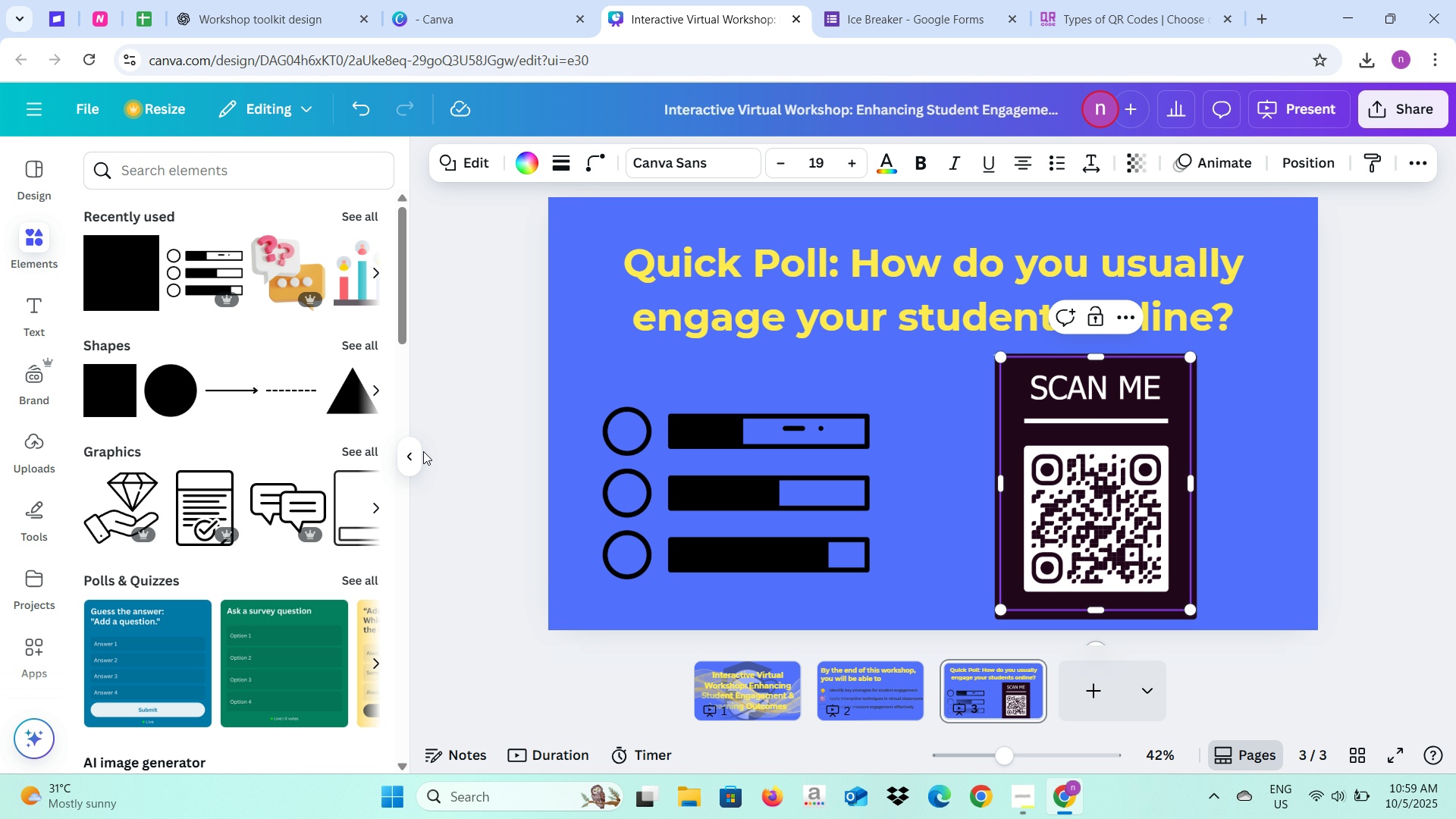 
left_click([419, 455])
 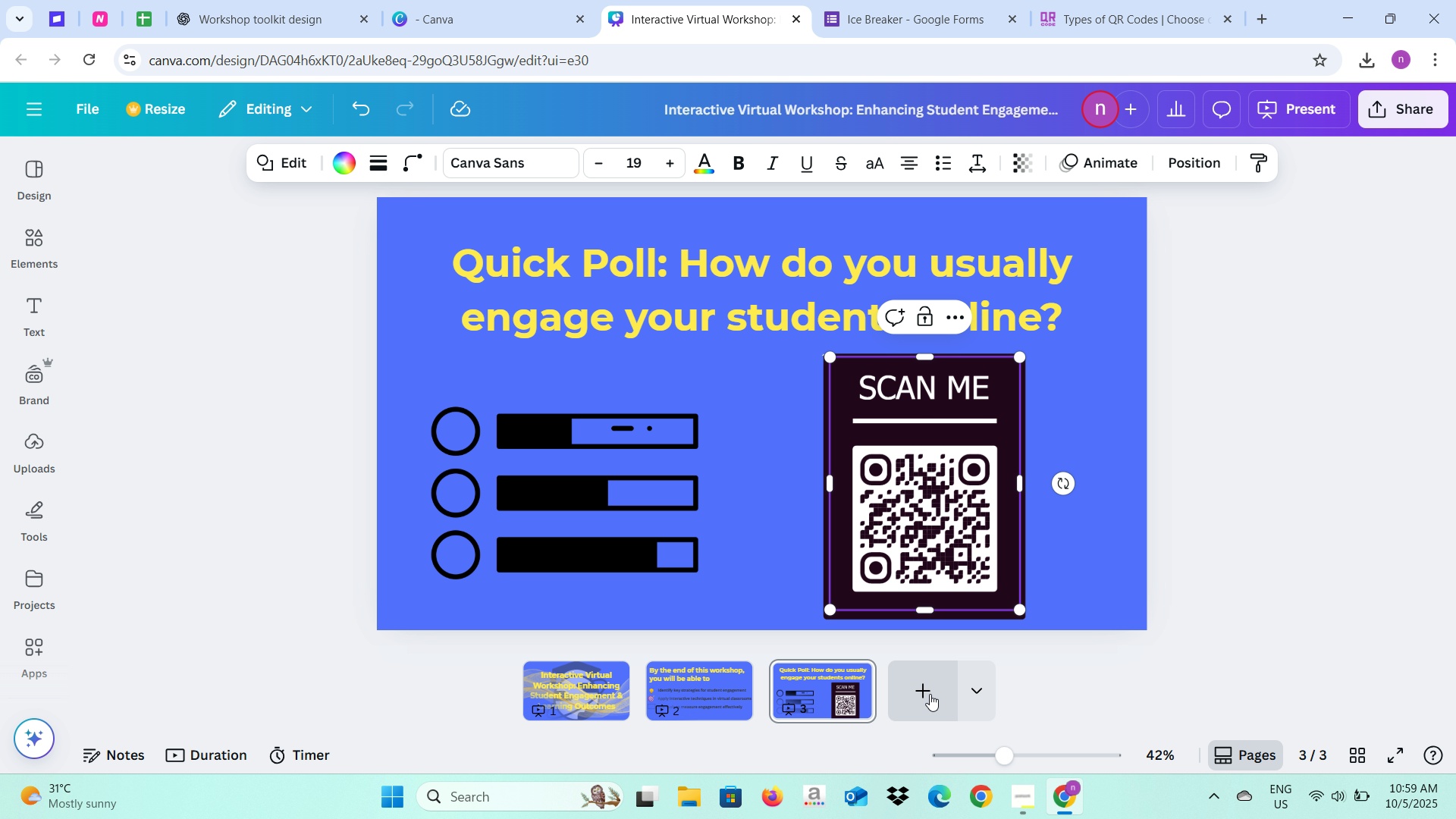 
left_click([930, 694])
 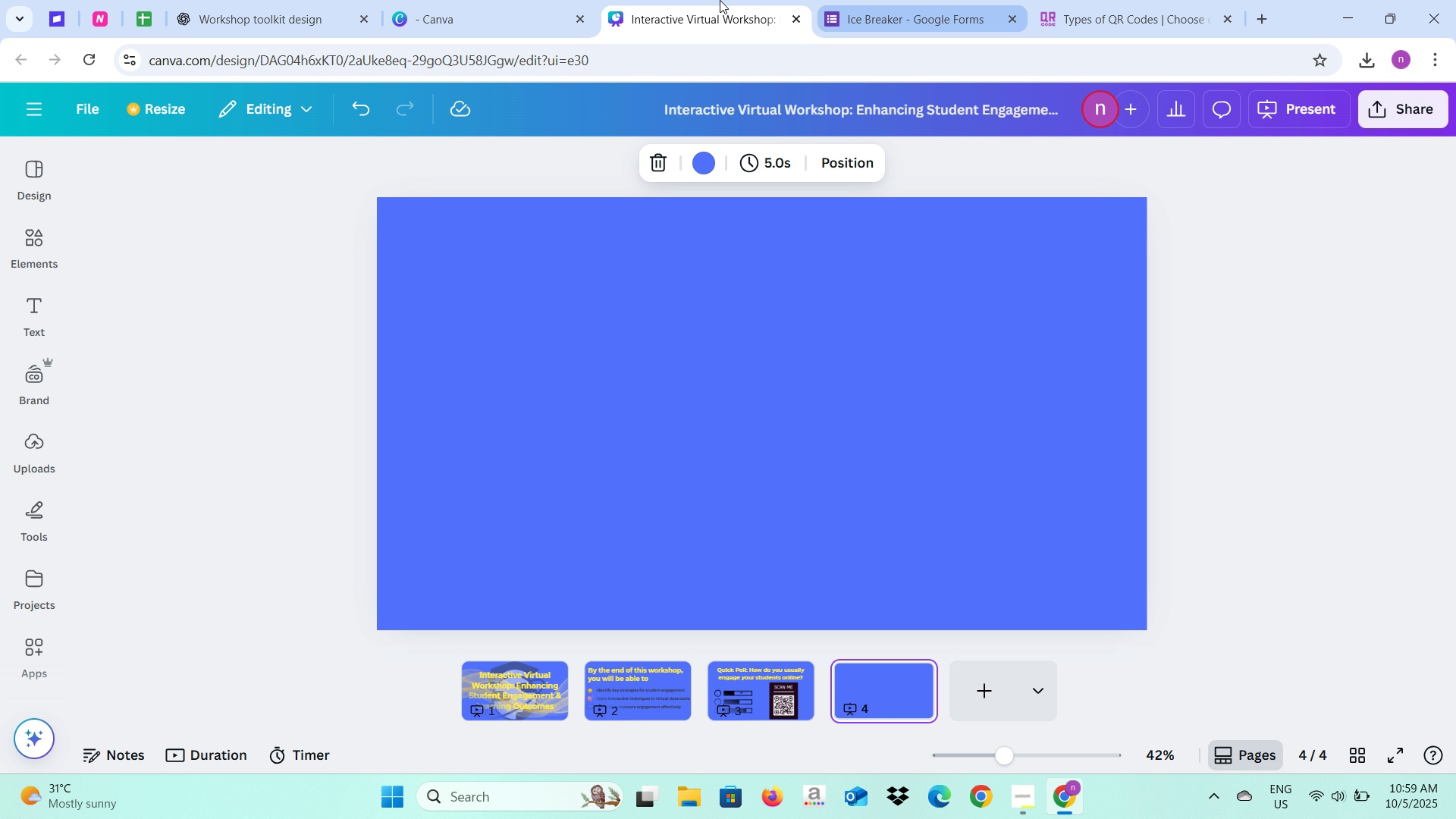 
left_click([268, 0])
 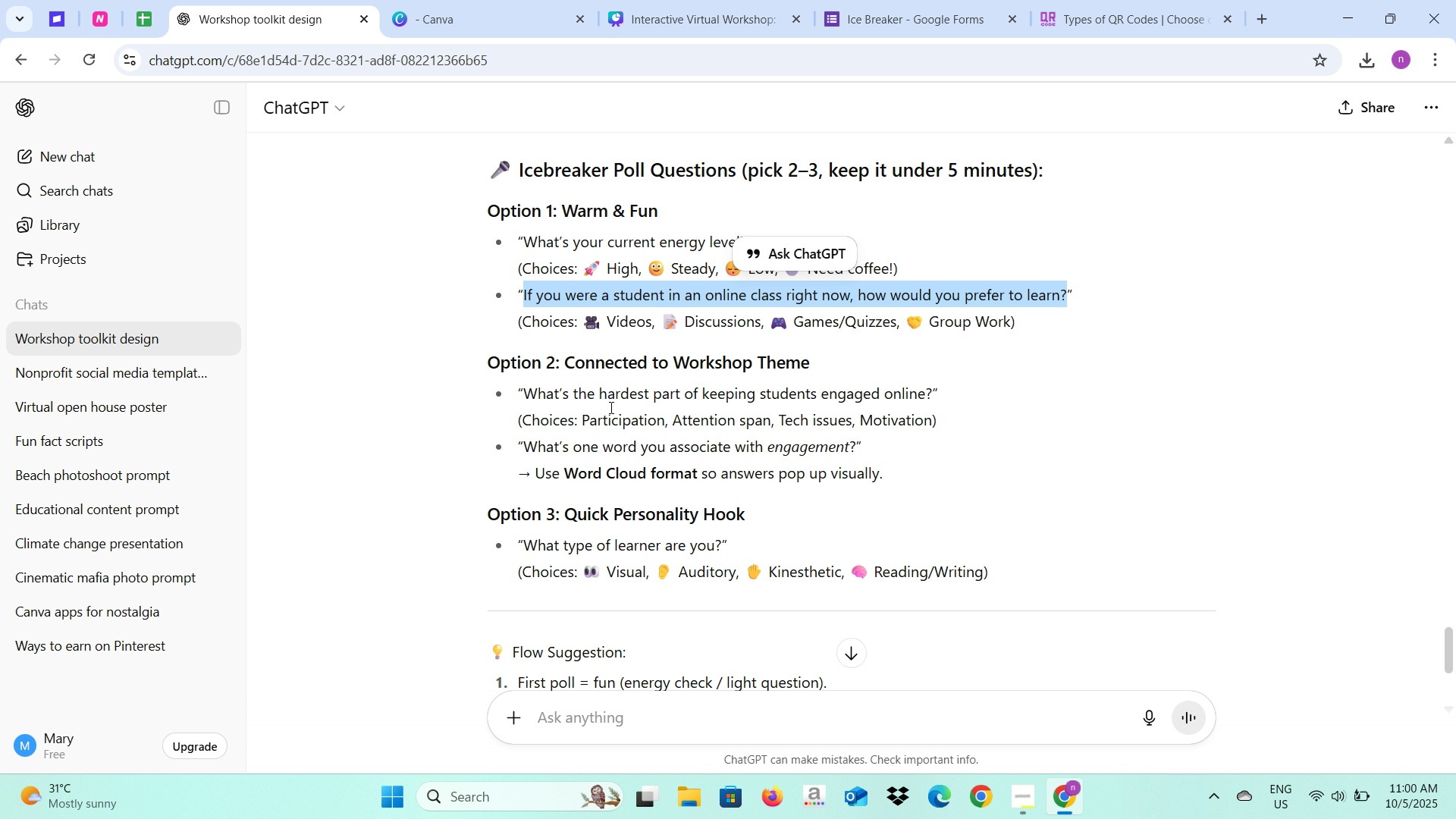 
scroll: coordinate [610, 406], scroll_direction: up, amount: 35.0
 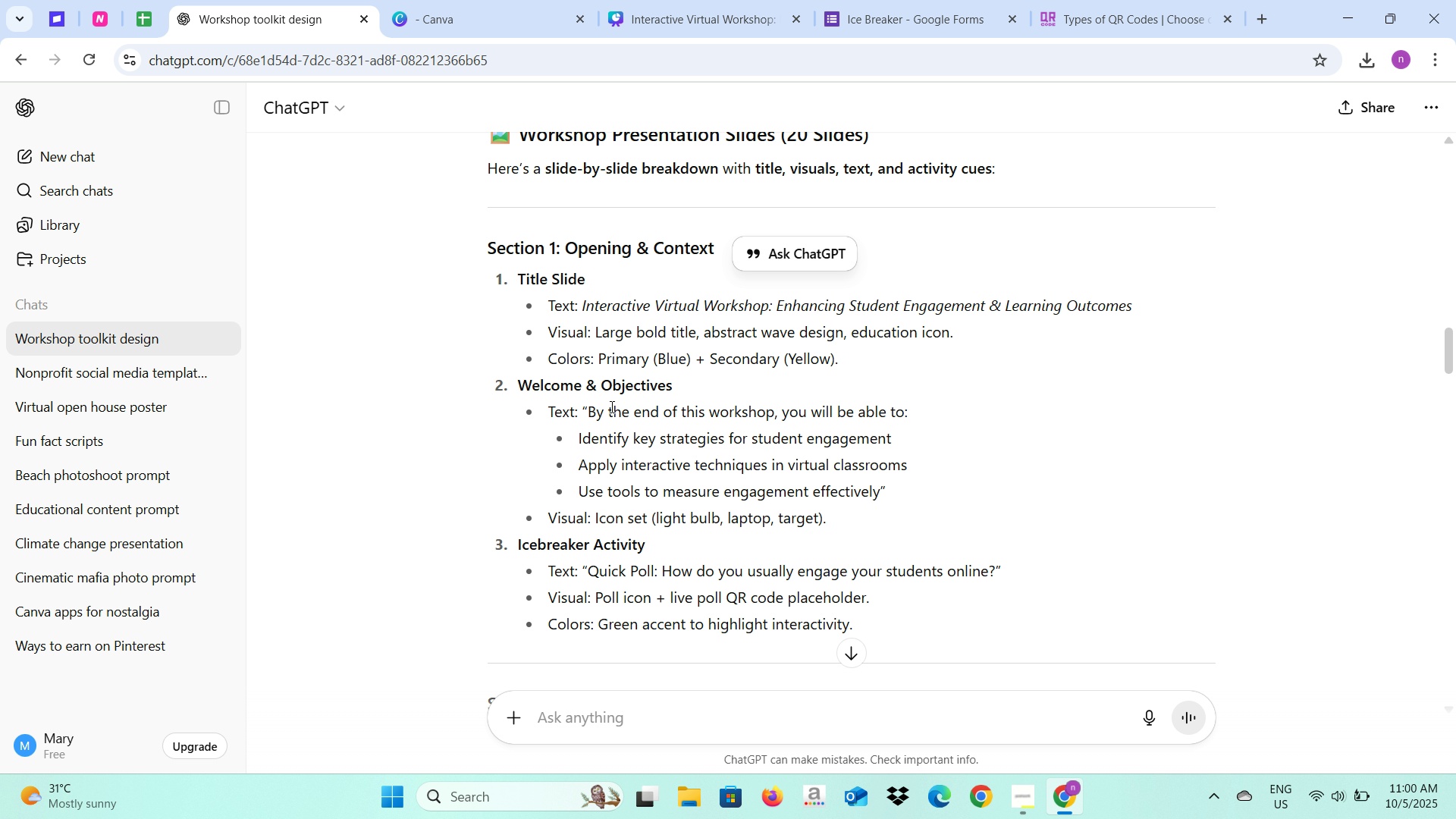 
scroll: coordinate [610, 406], scroll_direction: down, amount: 3.0
 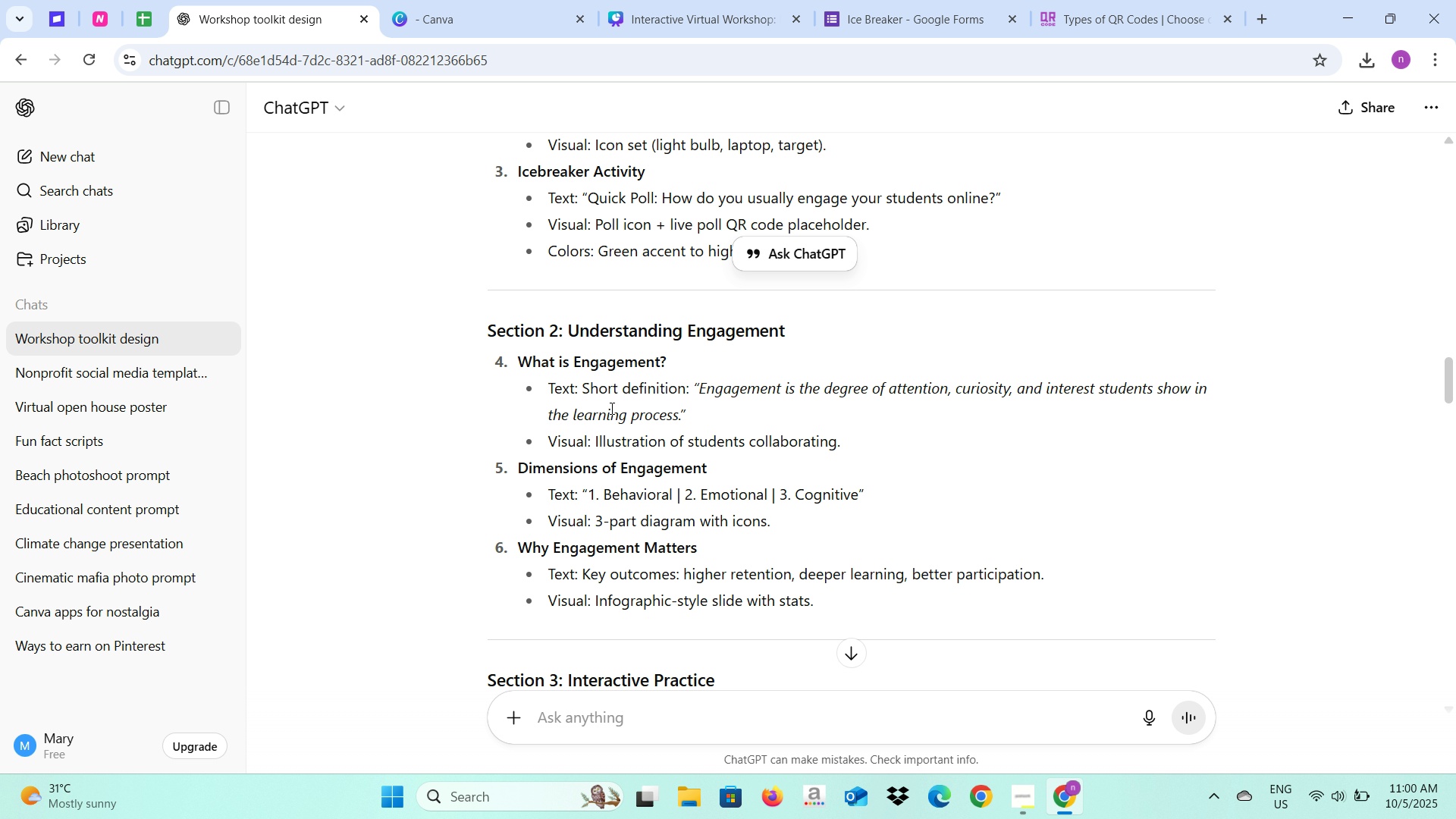 
scroll: coordinate [562, 254], scroll_direction: up, amount: 3.0
 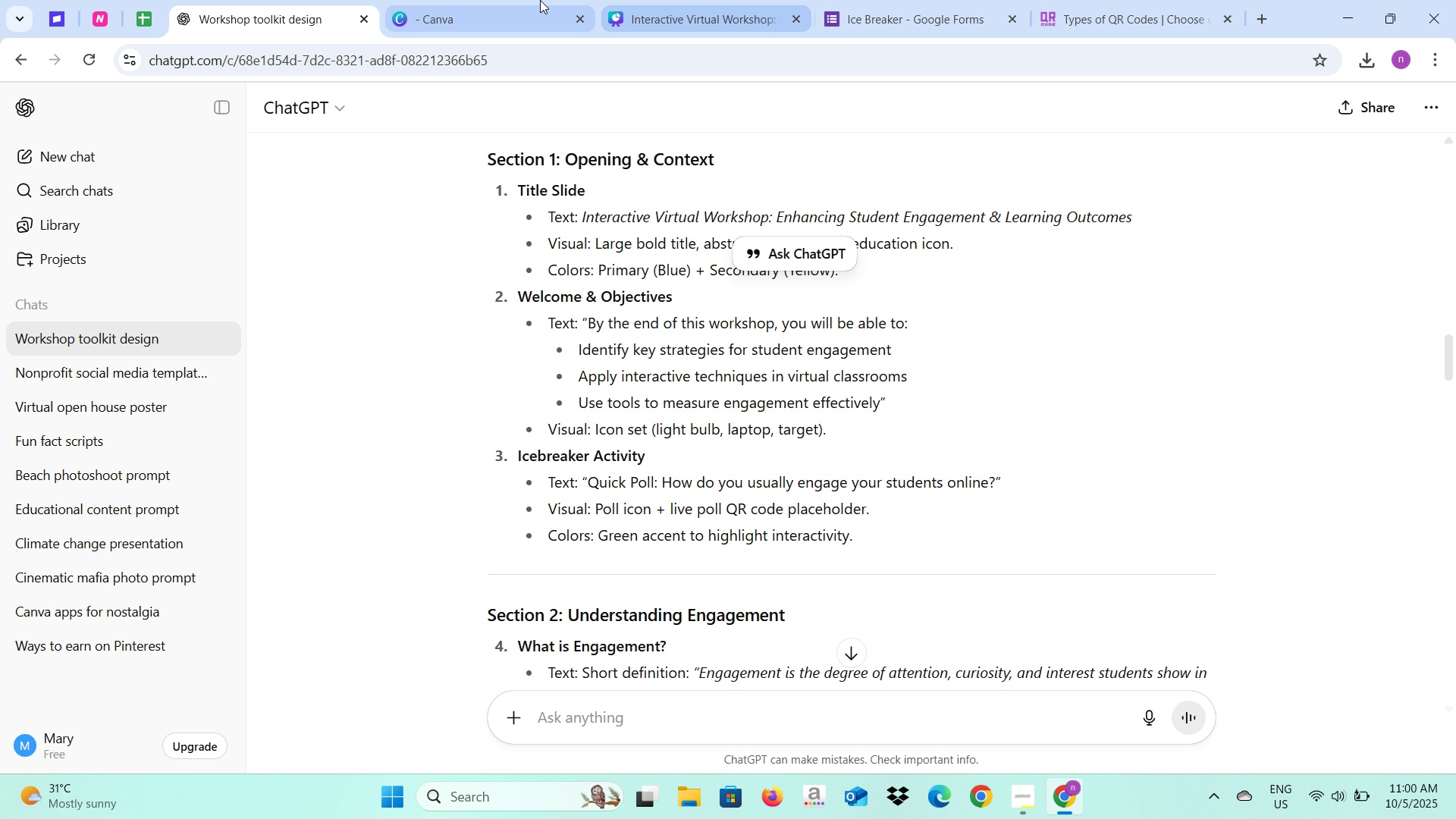 
left_click([537, 0])
 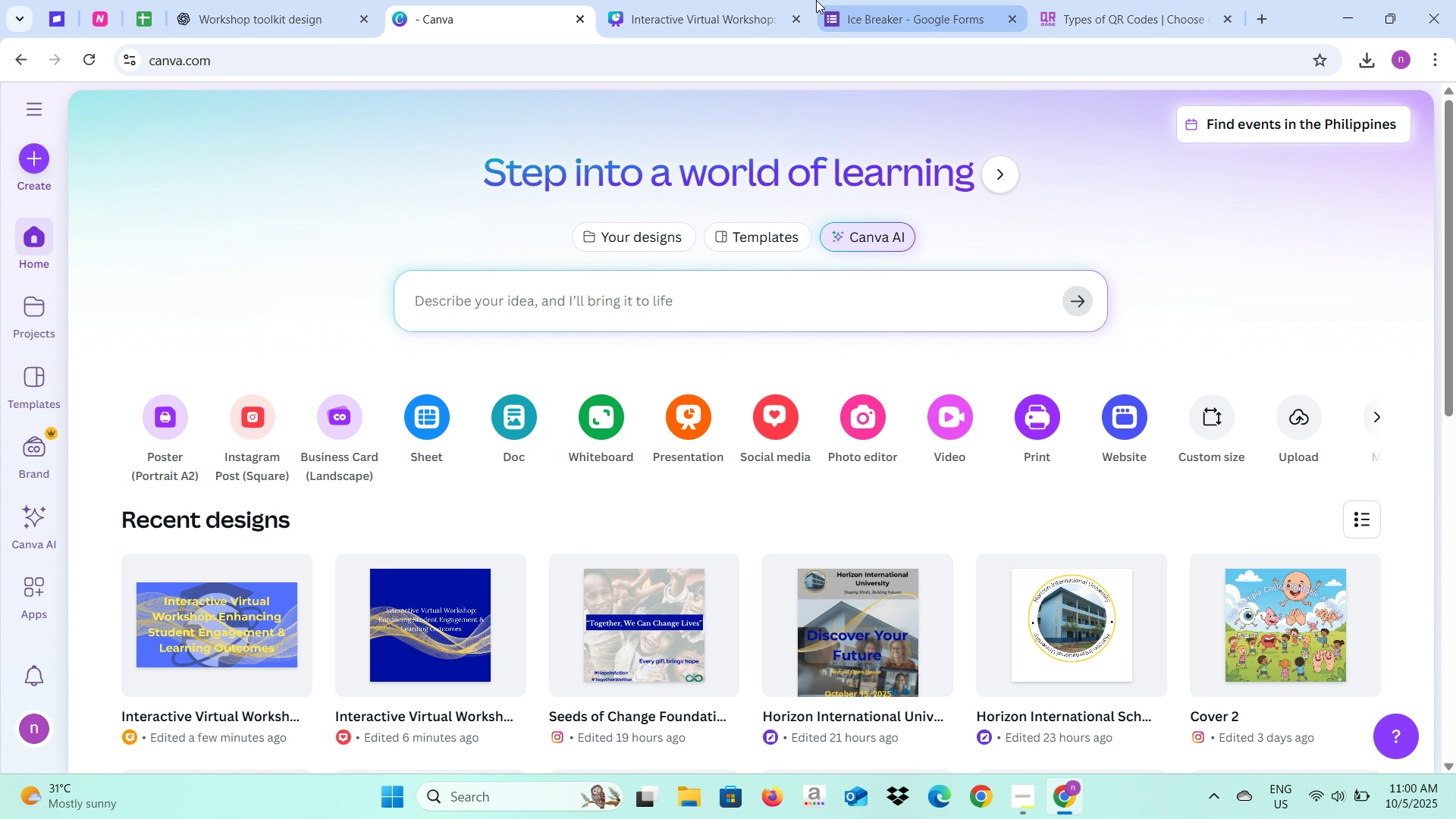 
left_click([695, 0])
 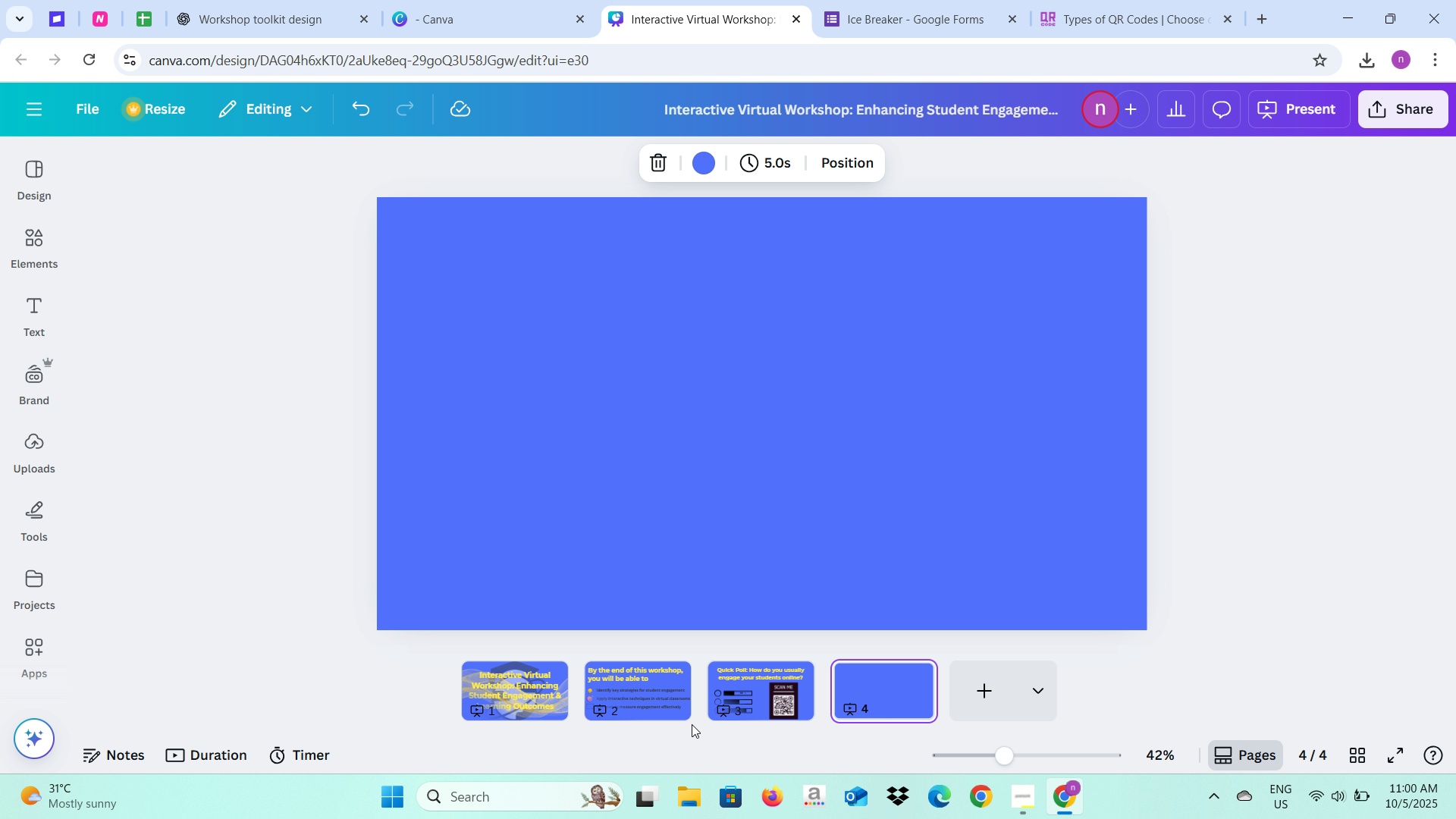 
left_click([721, 701])
 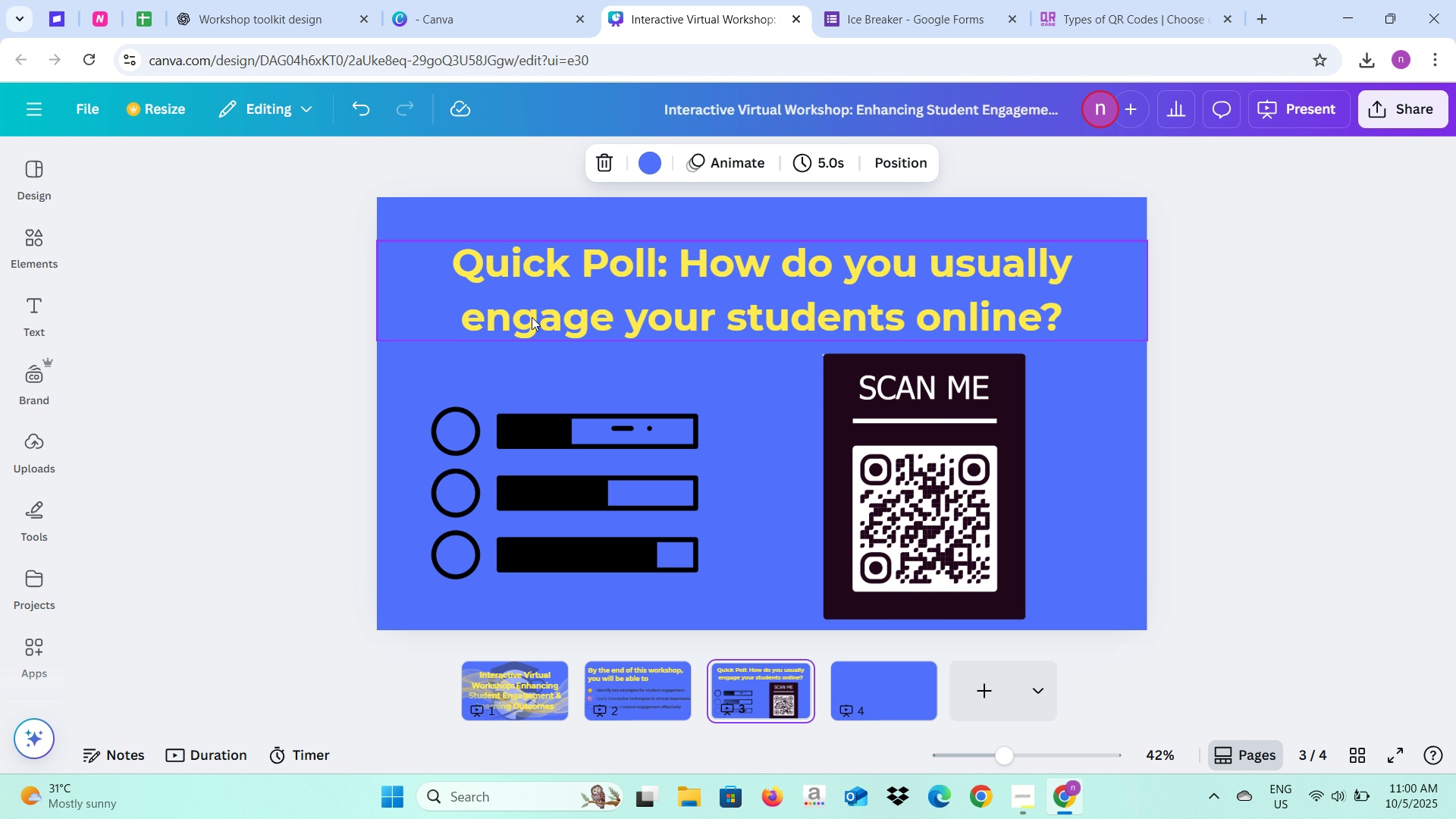 
left_click([532, 317])
 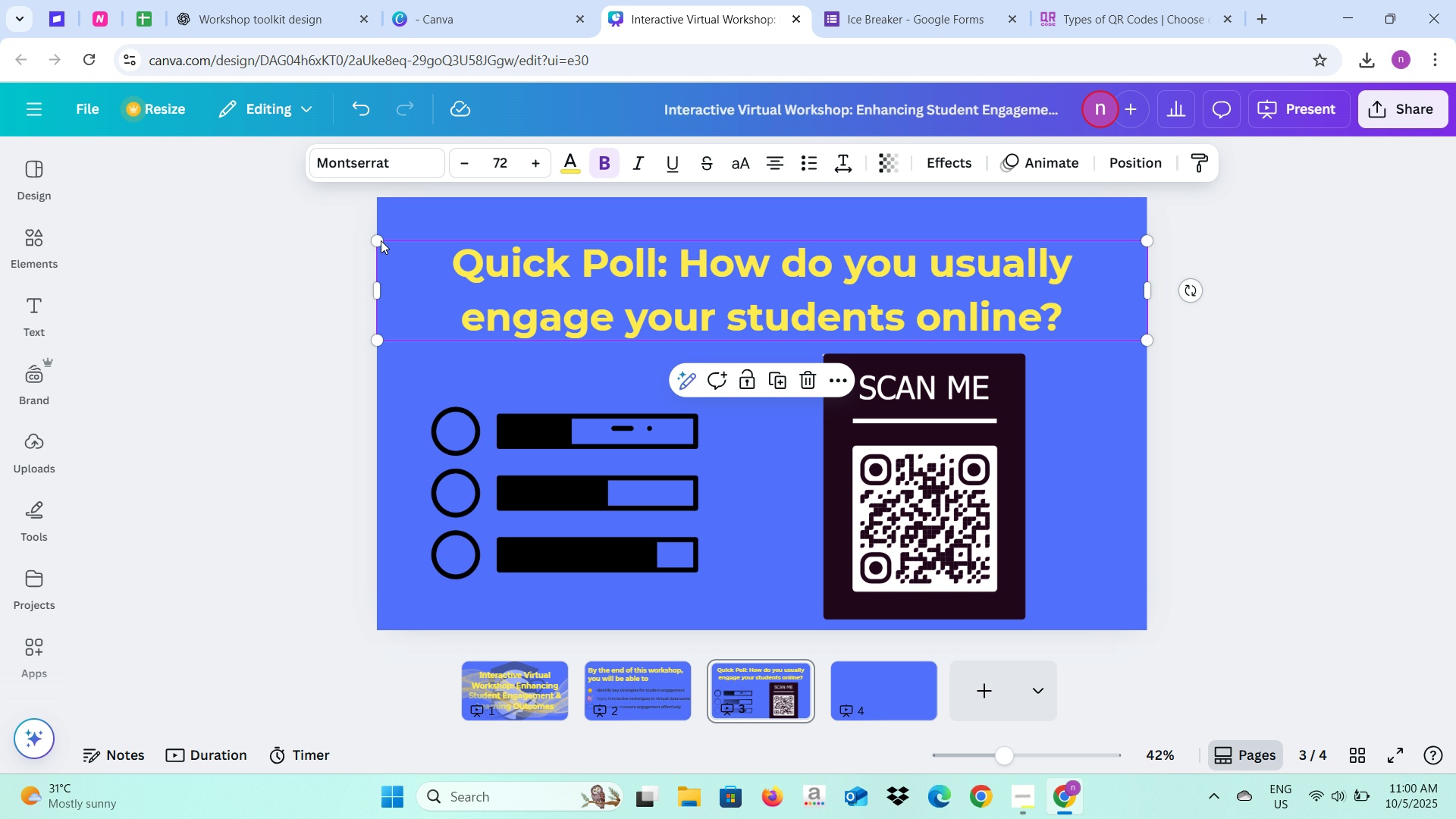 
left_click_drag(start_coordinate=[379, 240], to_coordinate=[617, 305])
 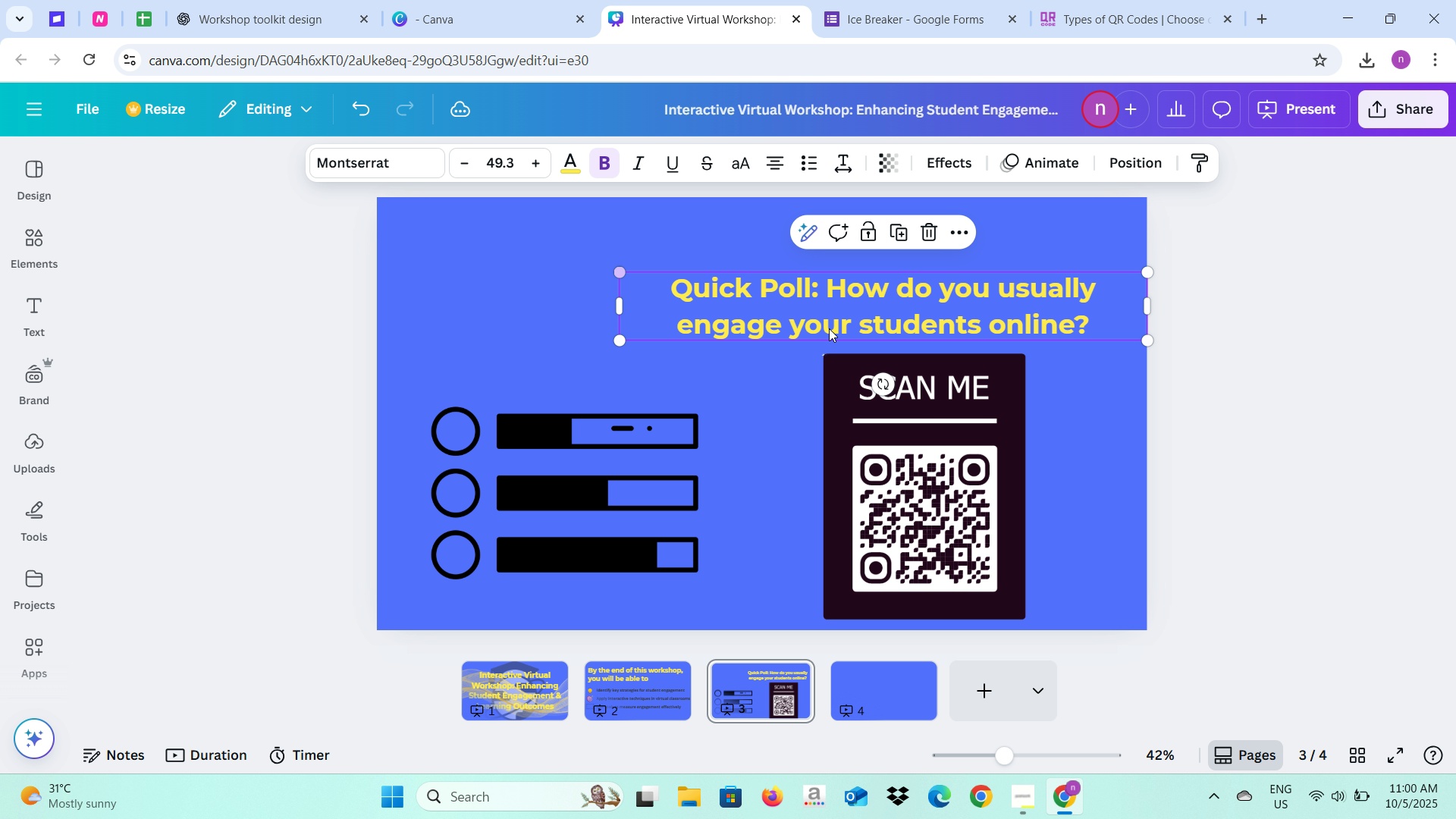 
left_click_drag(start_coordinate=[829, 328], to_coordinate=[699, 319])
 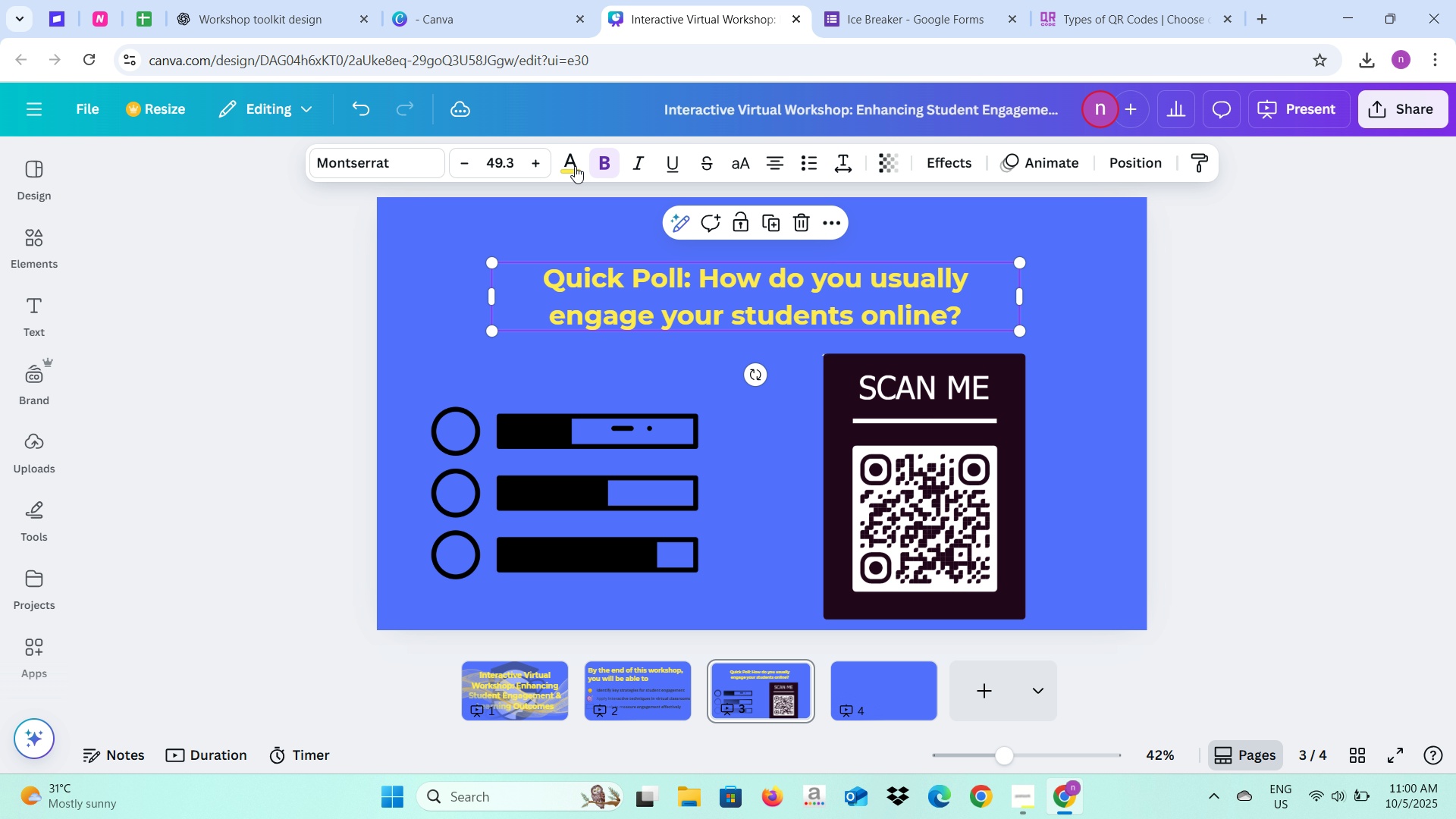 
left_click([575, 166])
 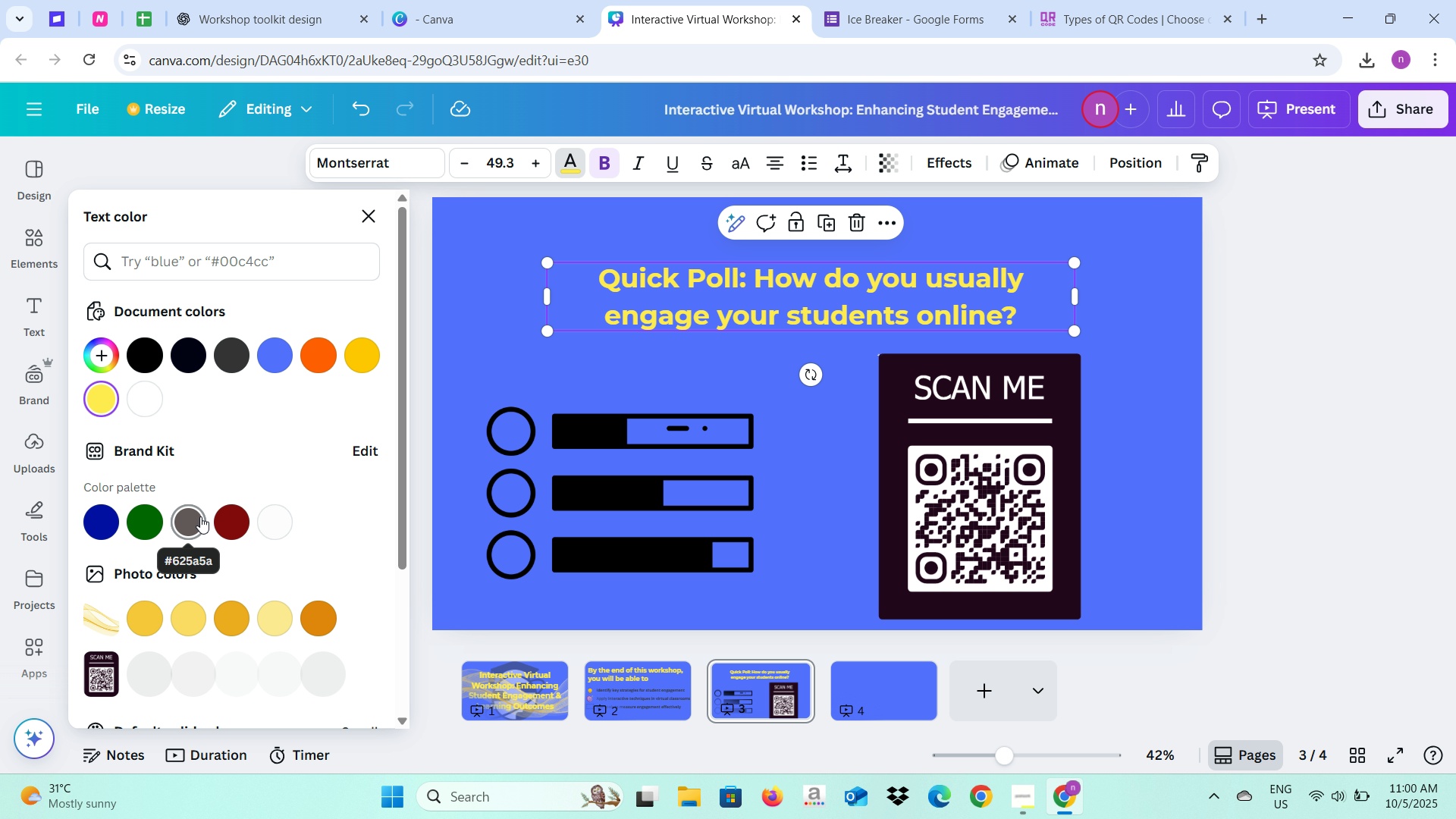 
left_click([192, 257])
 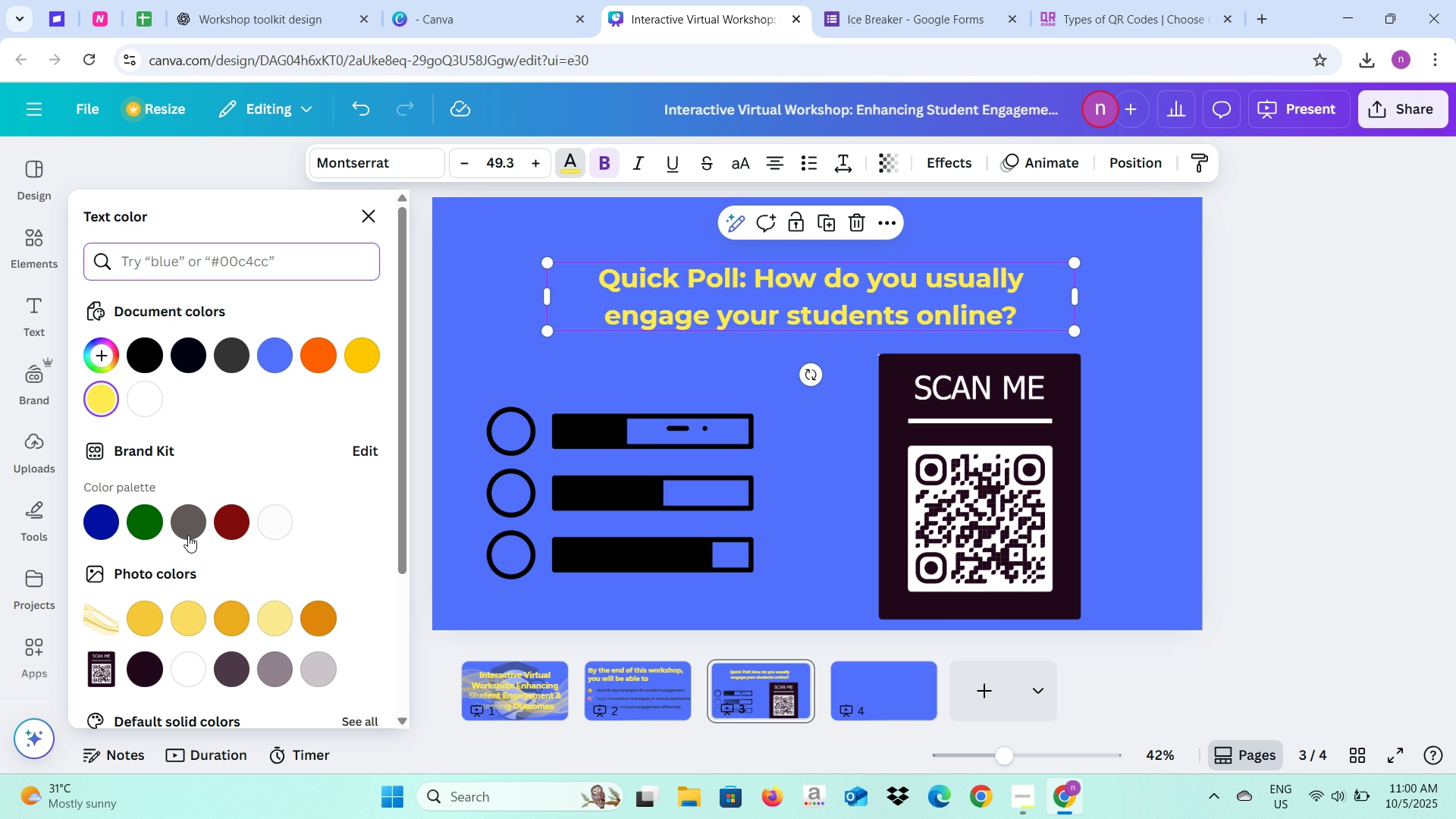 
mouse_move([164, 676])
 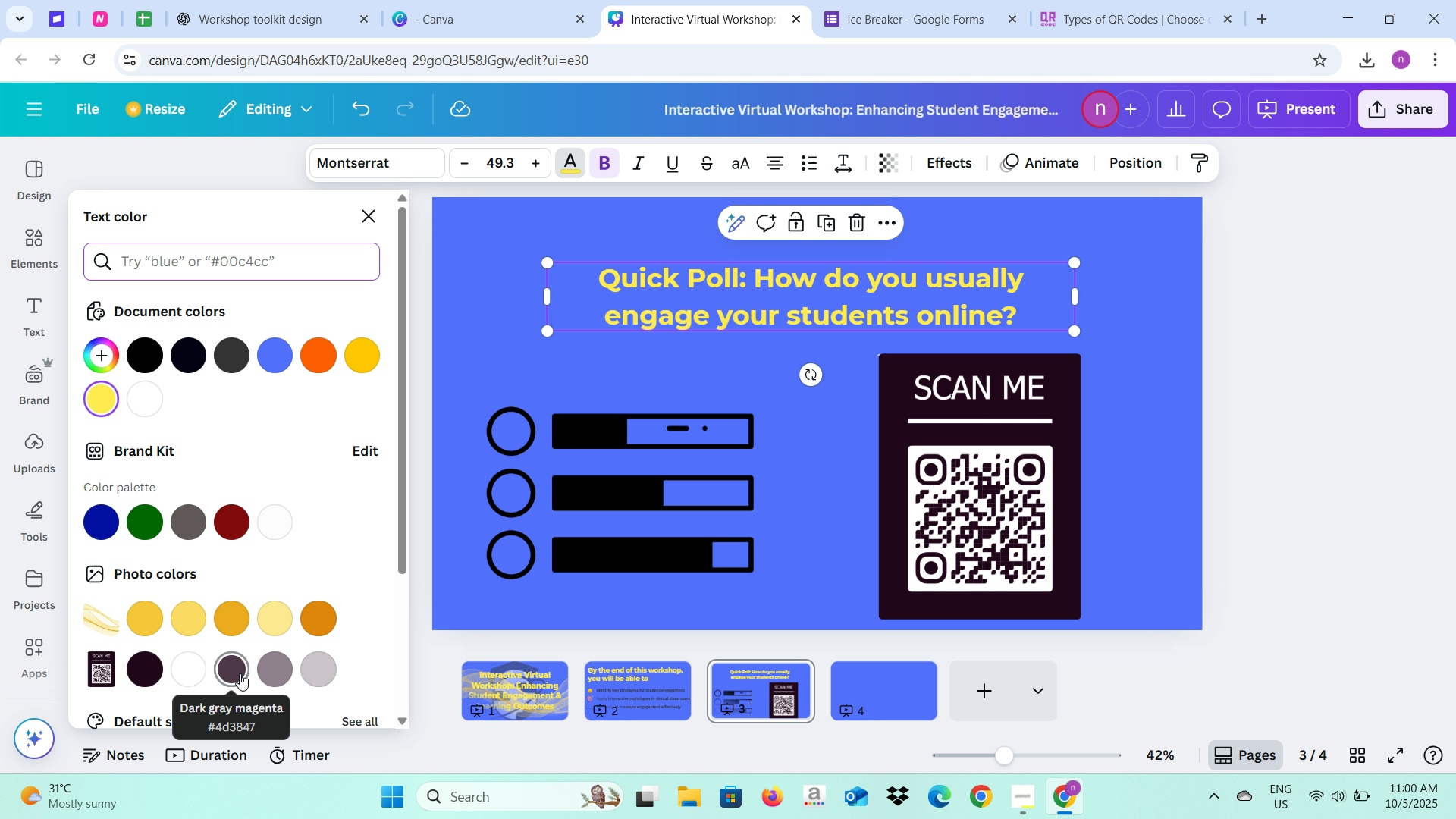 
left_click([240, 673])
 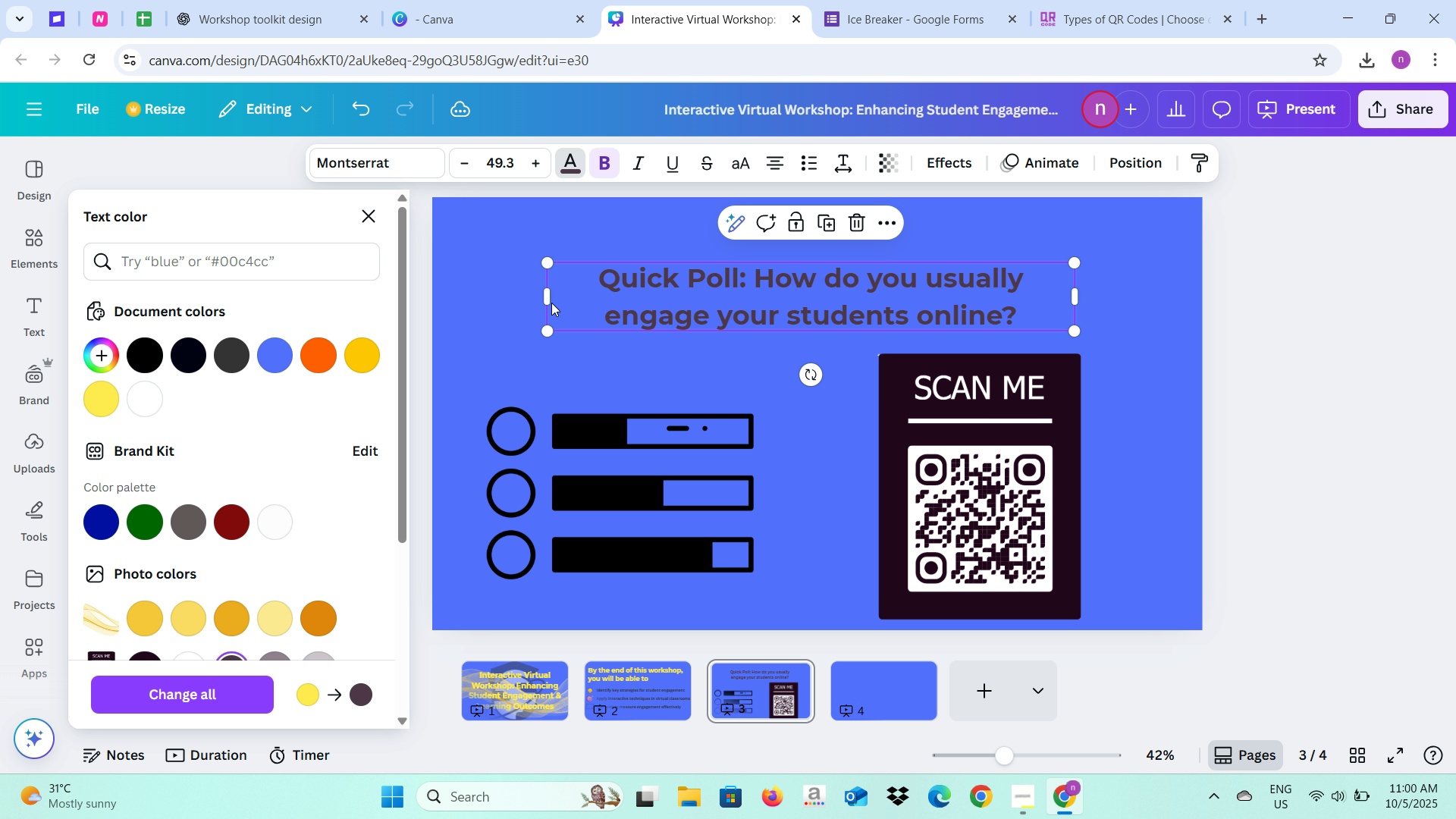 
left_click_drag(start_coordinate=[613, 301], to_coordinate=[616, 315])
 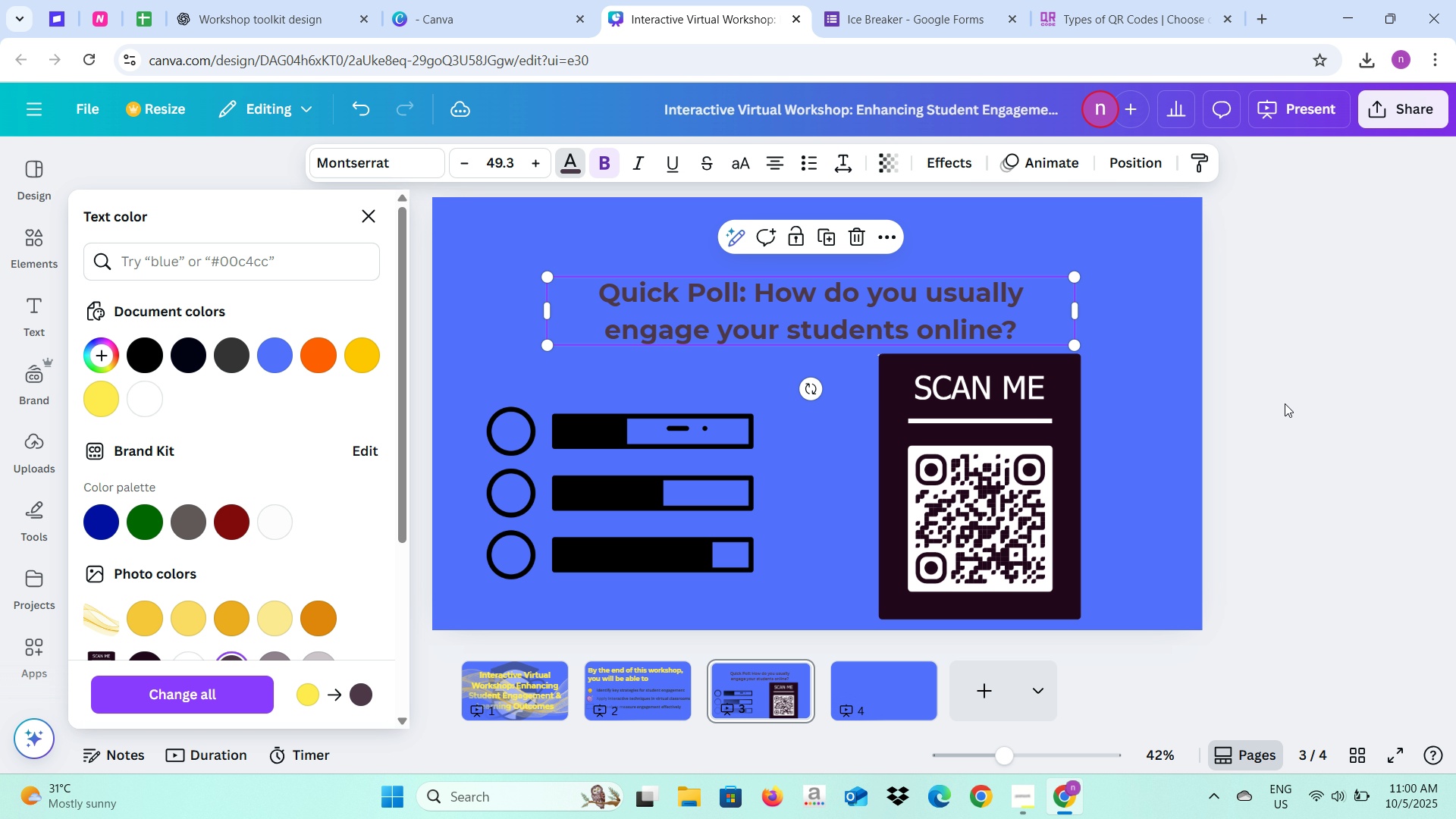 
left_click([1285, 403])
 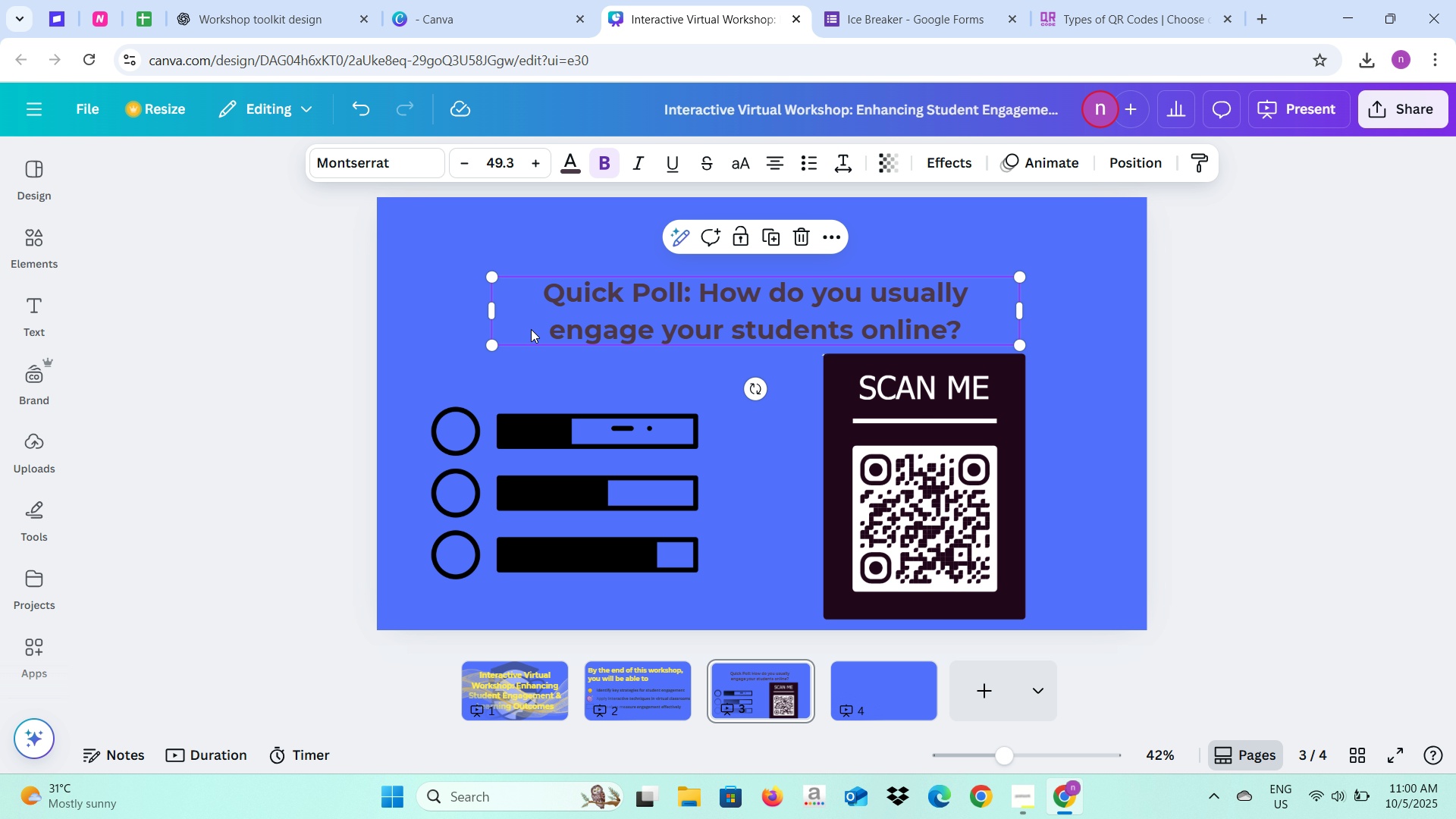 
left_click([322, 394])
 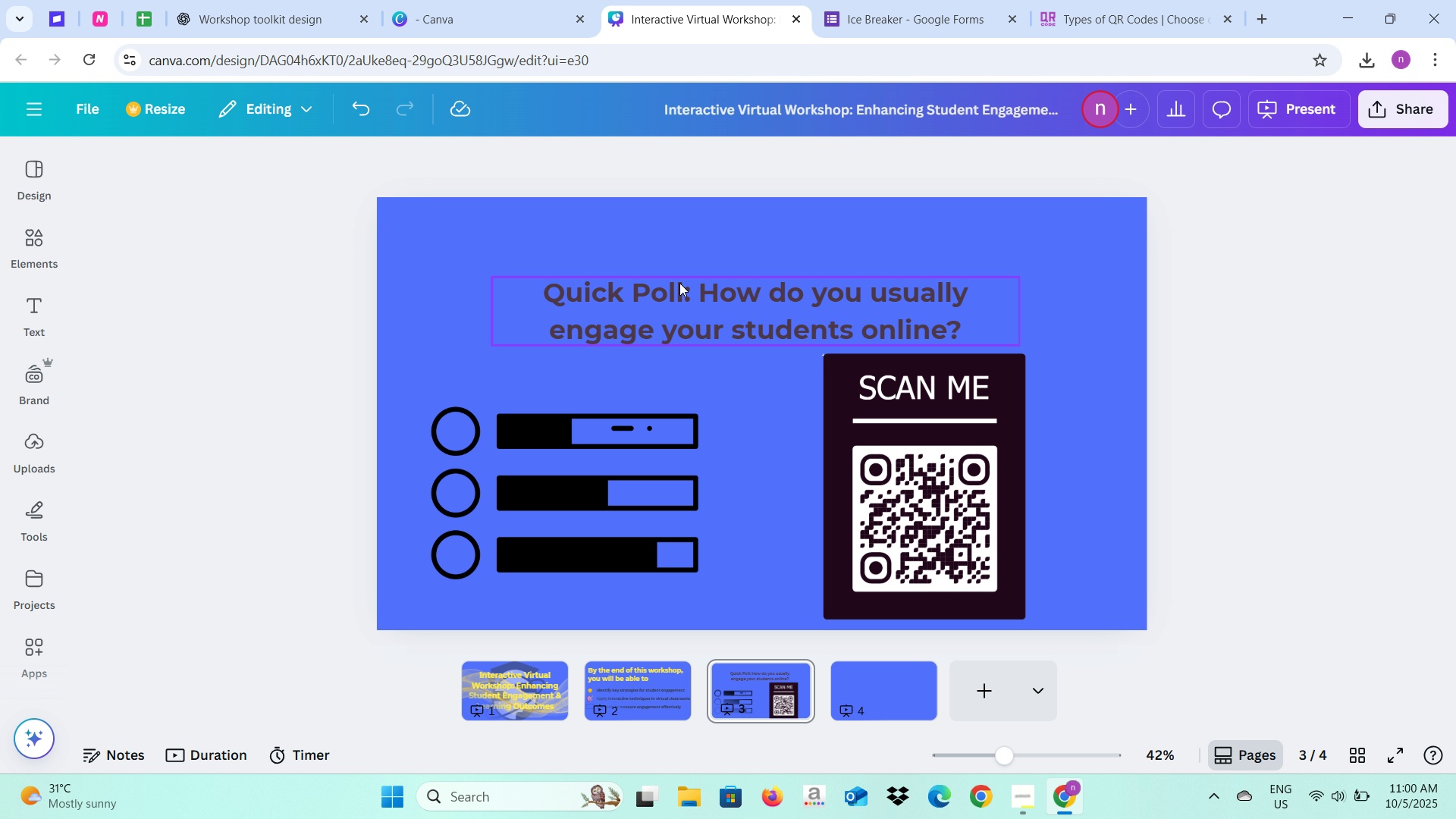 
left_click([679, 283])
 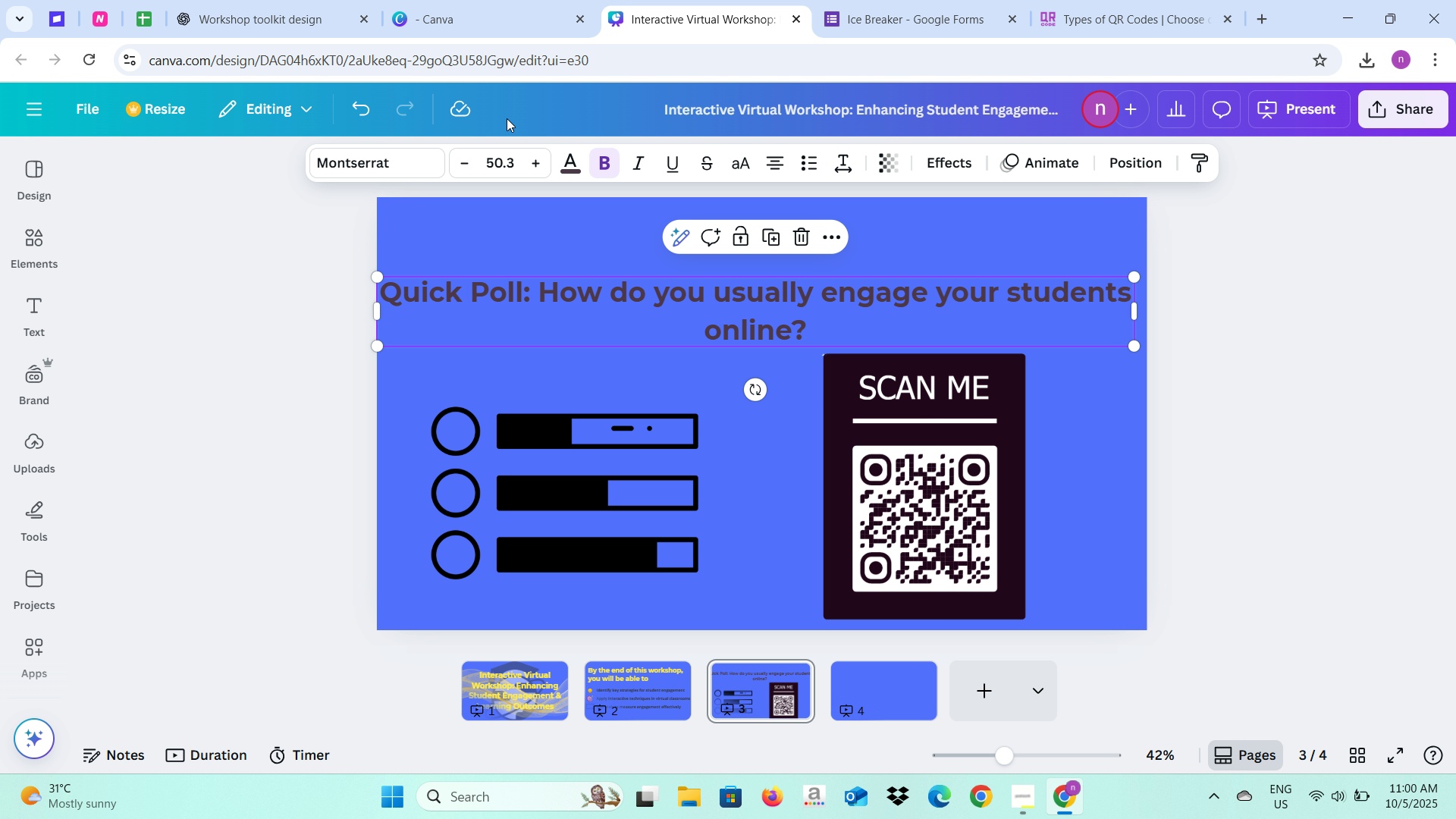 
mouse_move([540, 159])
 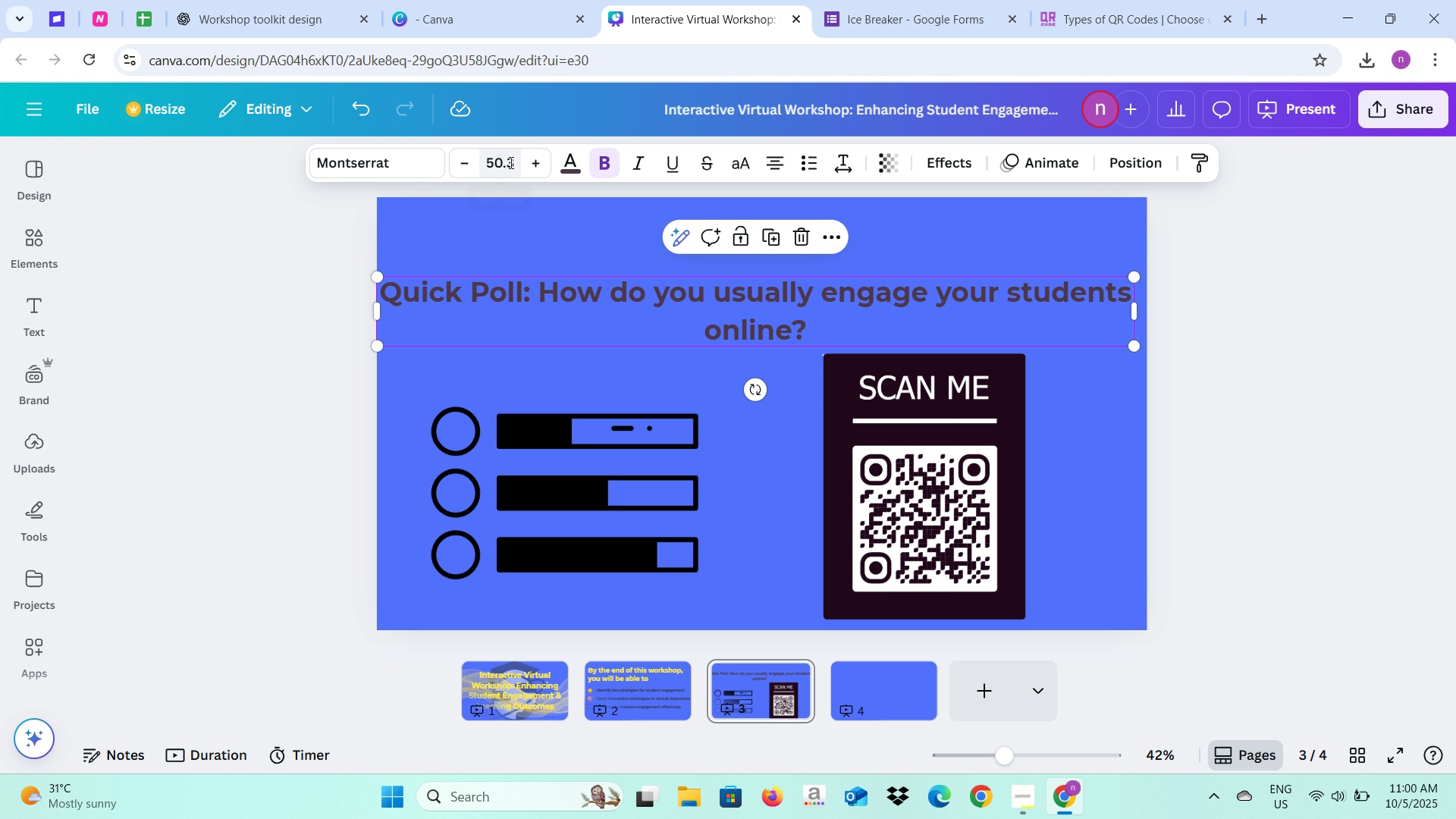 
left_click([510, 162])
 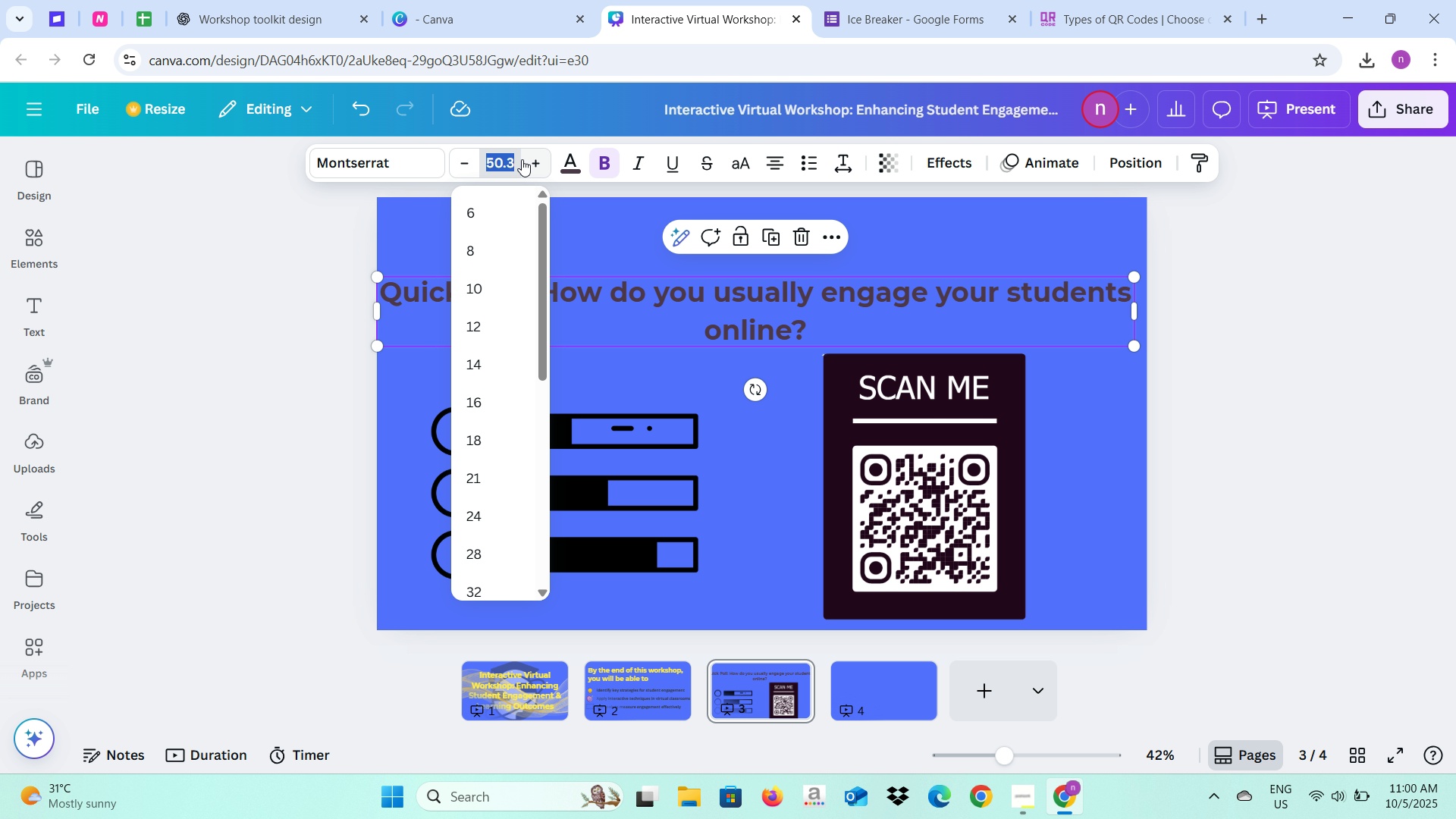 
left_click([522, 159])
 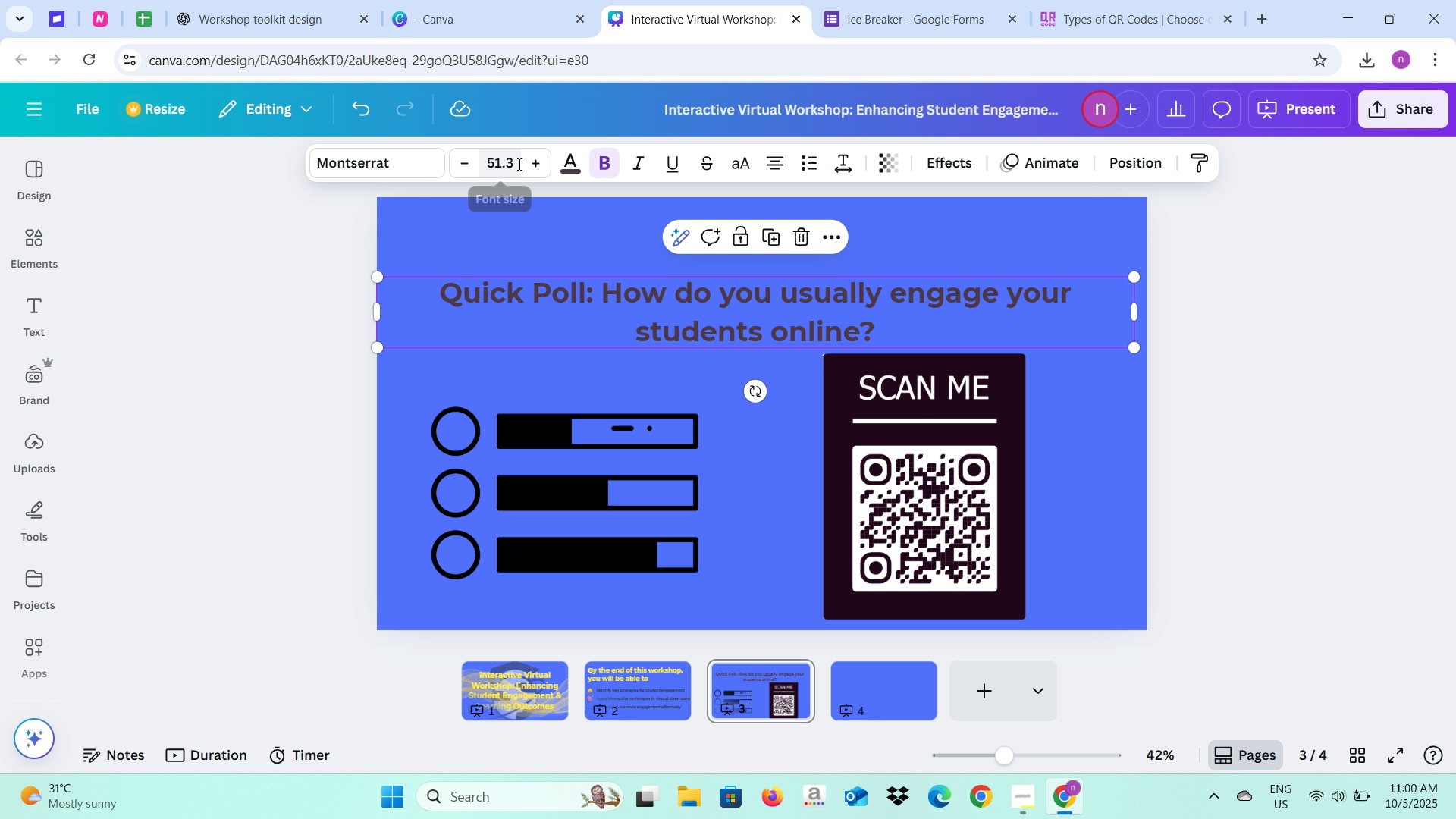 
left_click([518, 164])
 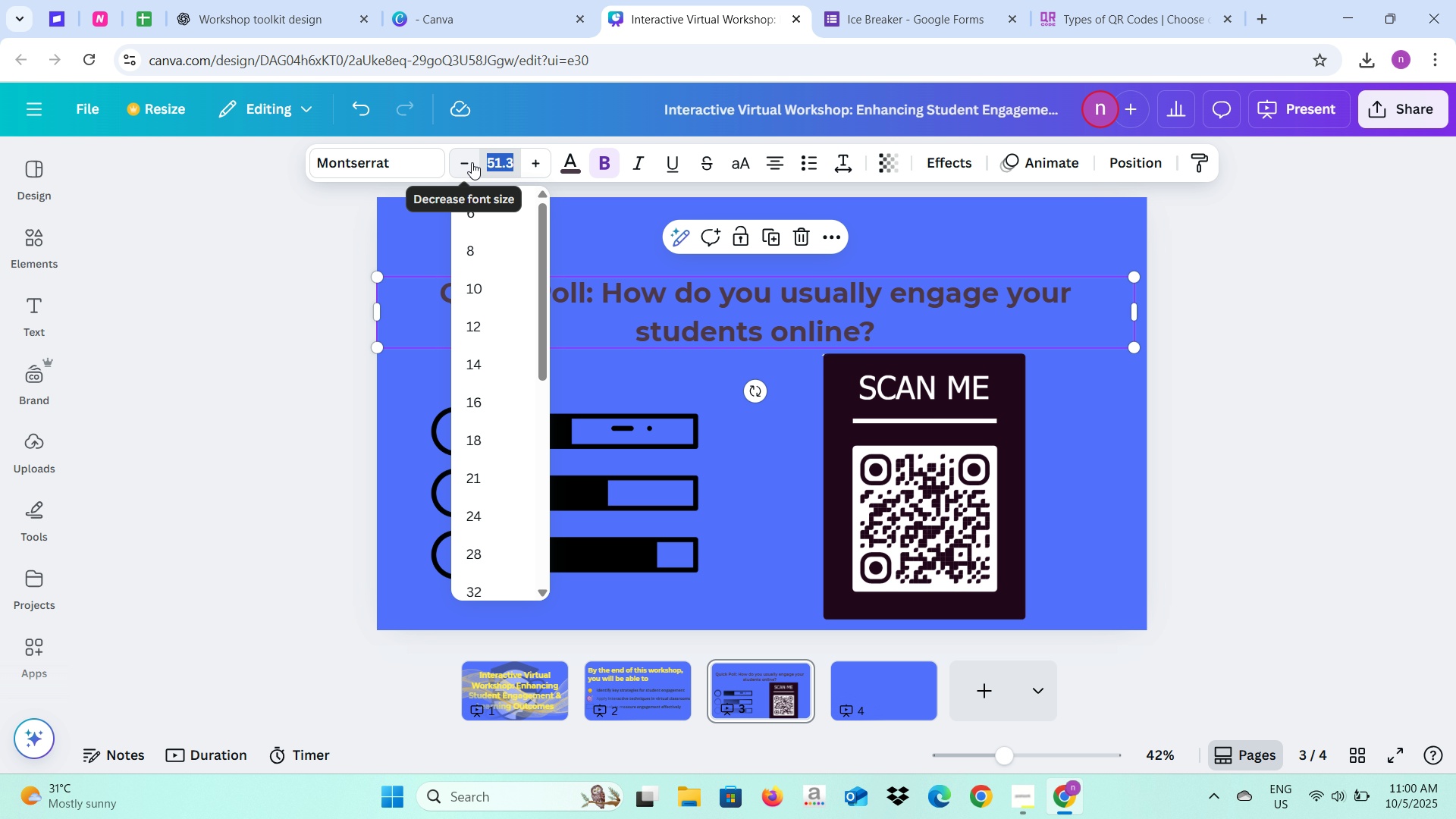 
type(50)
 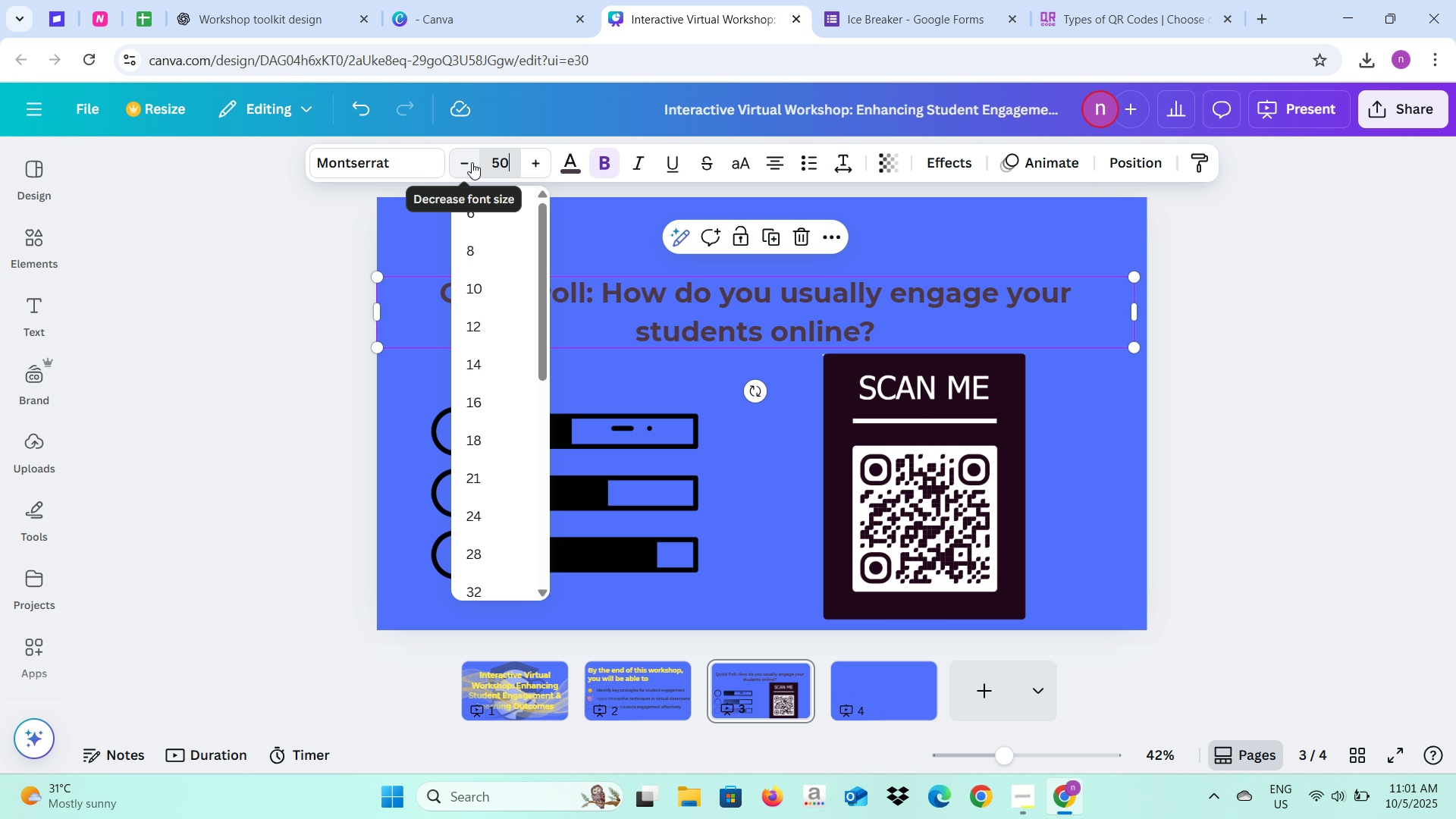 
key(Enter)
 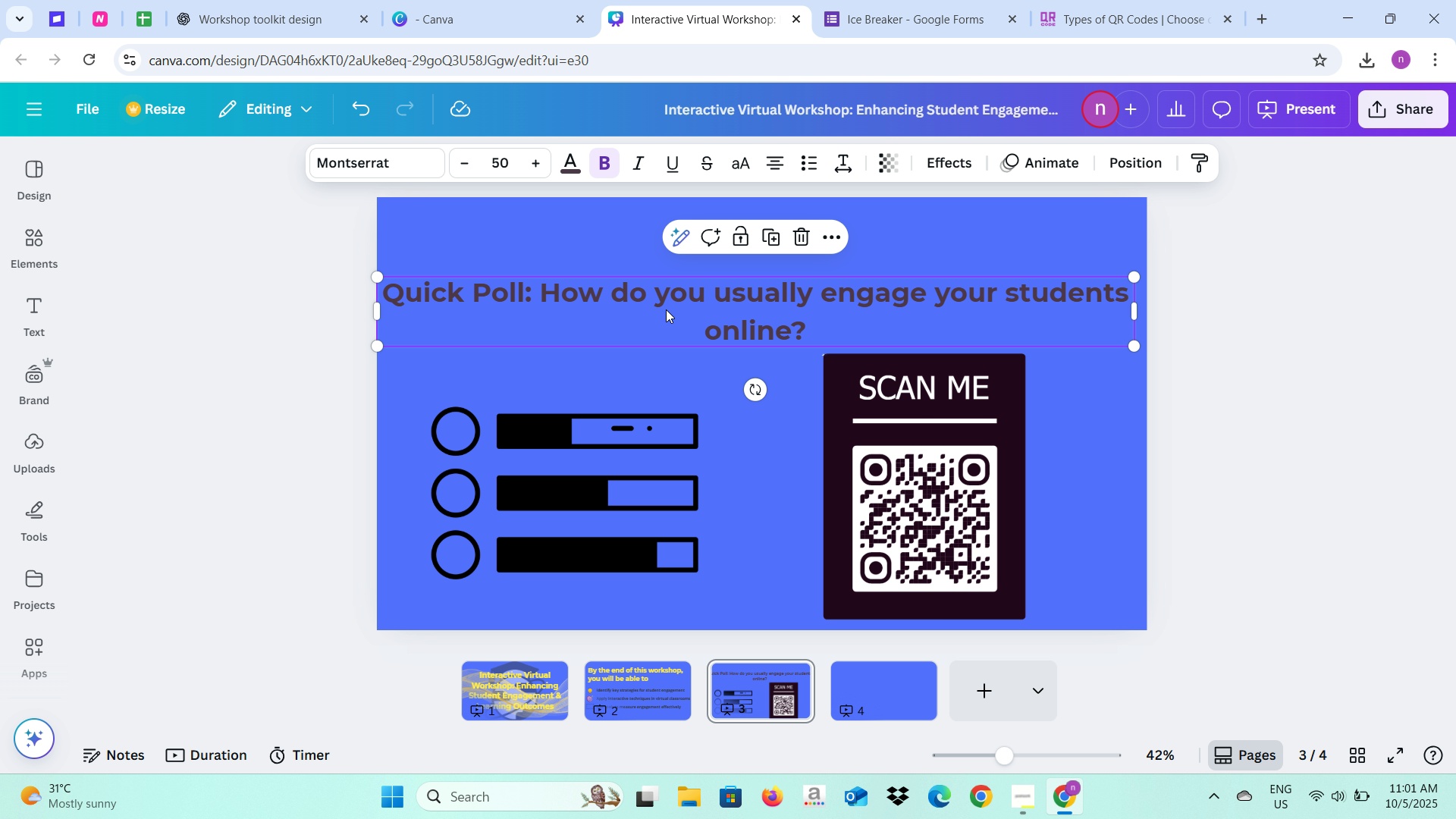 
left_click_drag(start_coordinate=[630, 308], to_coordinate=[640, 308])
 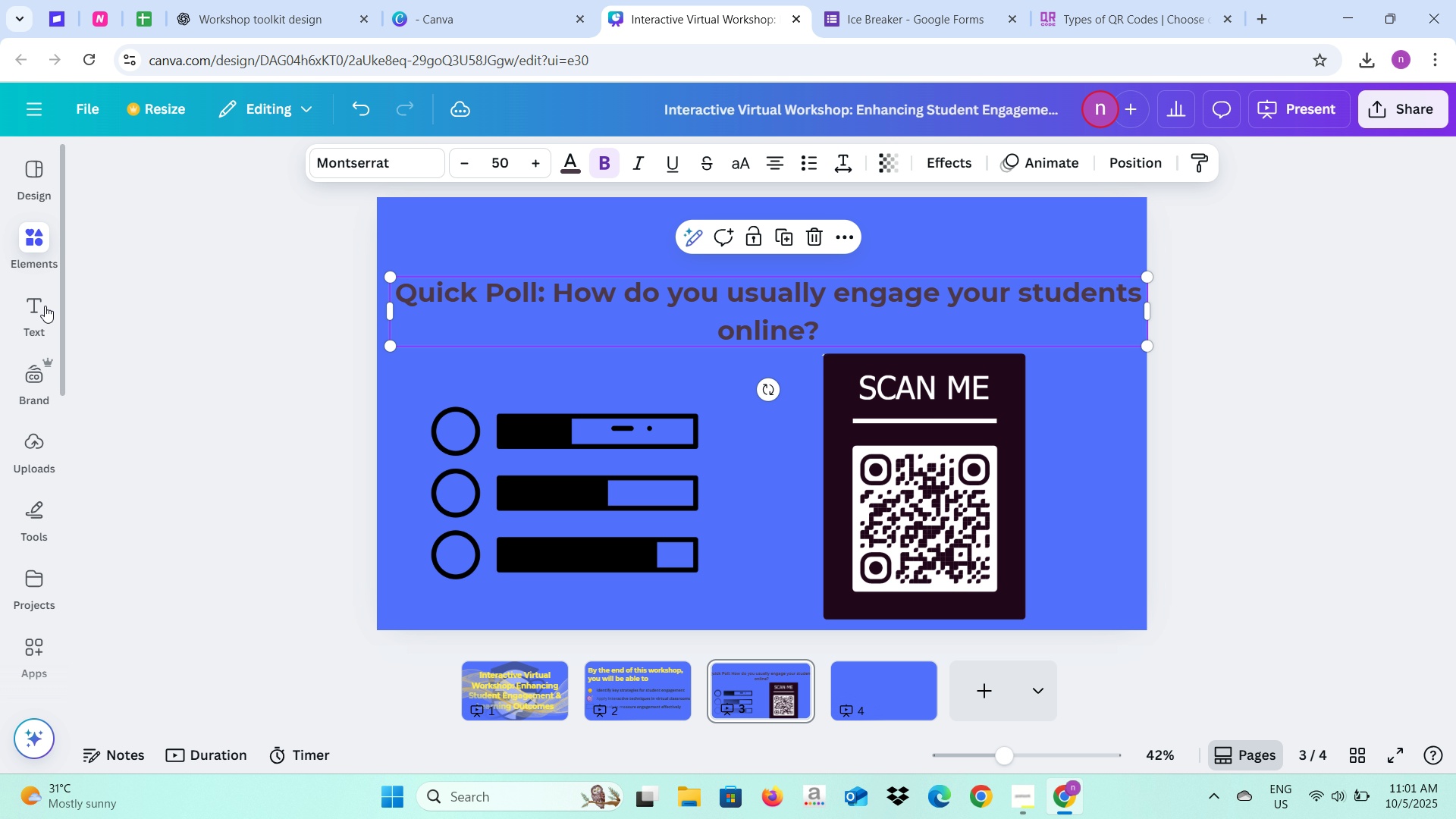 
left_click([42, 309])
 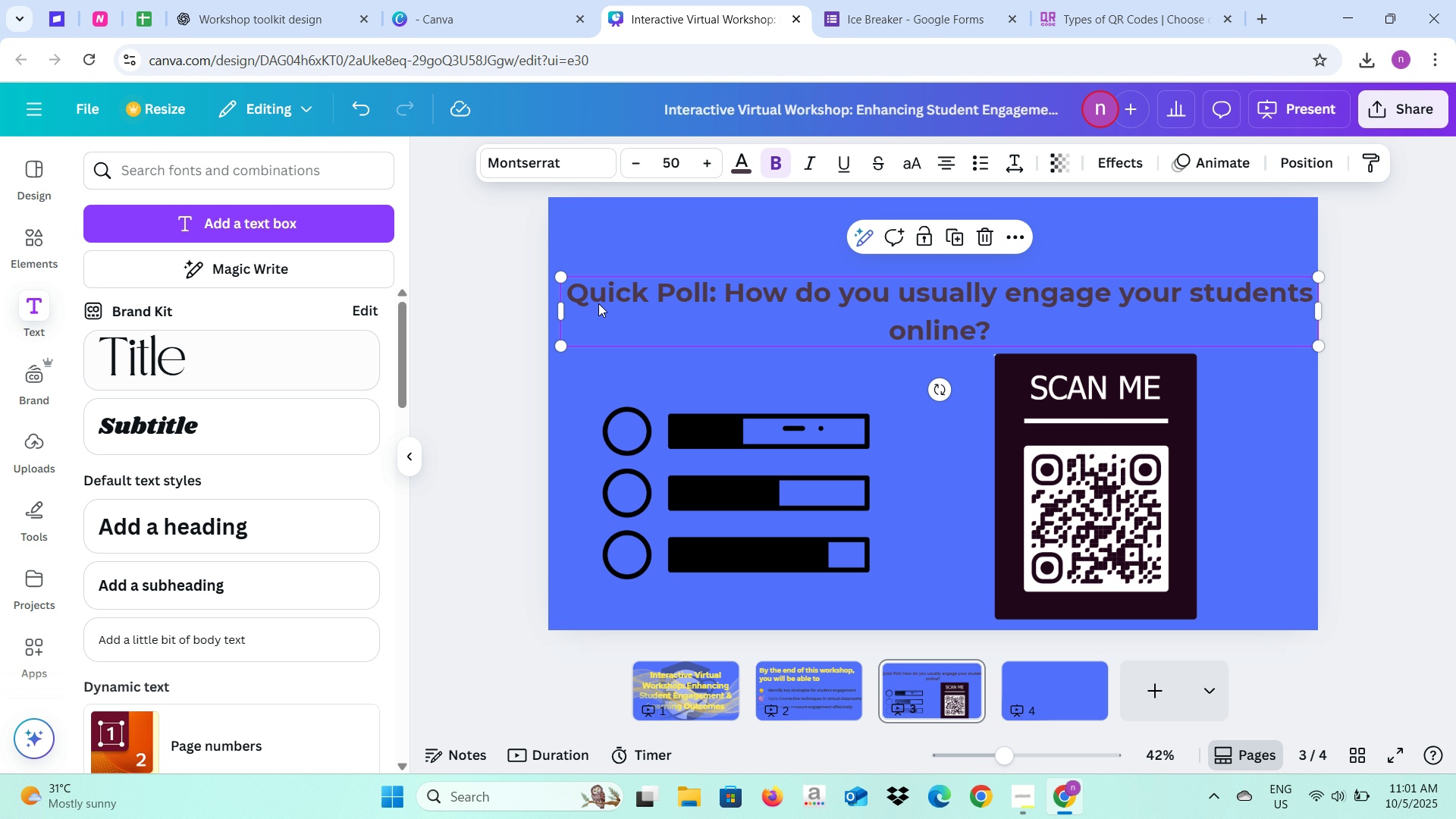 
left_click([271, 224])
 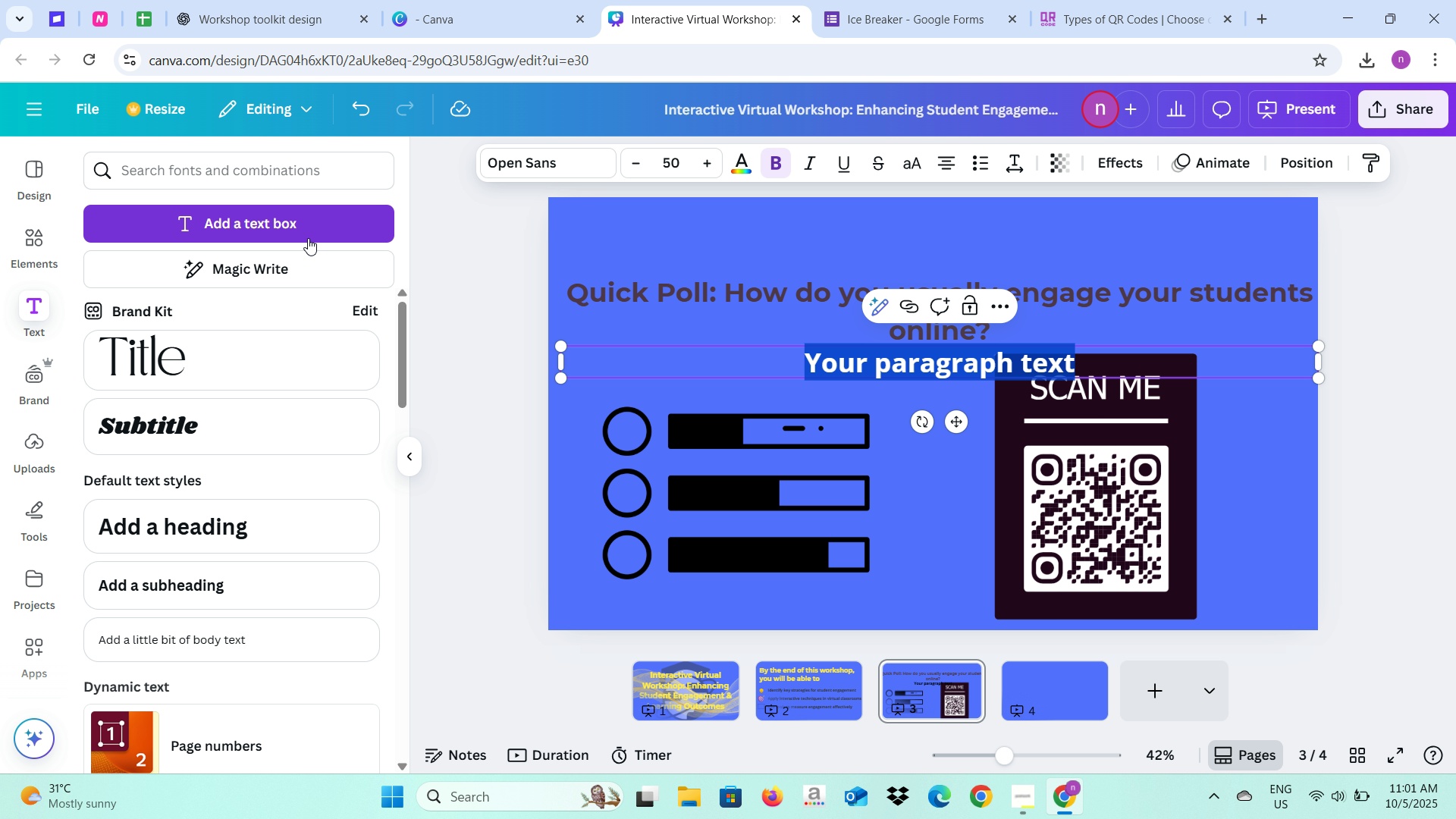 
type(Ice Breaker)
 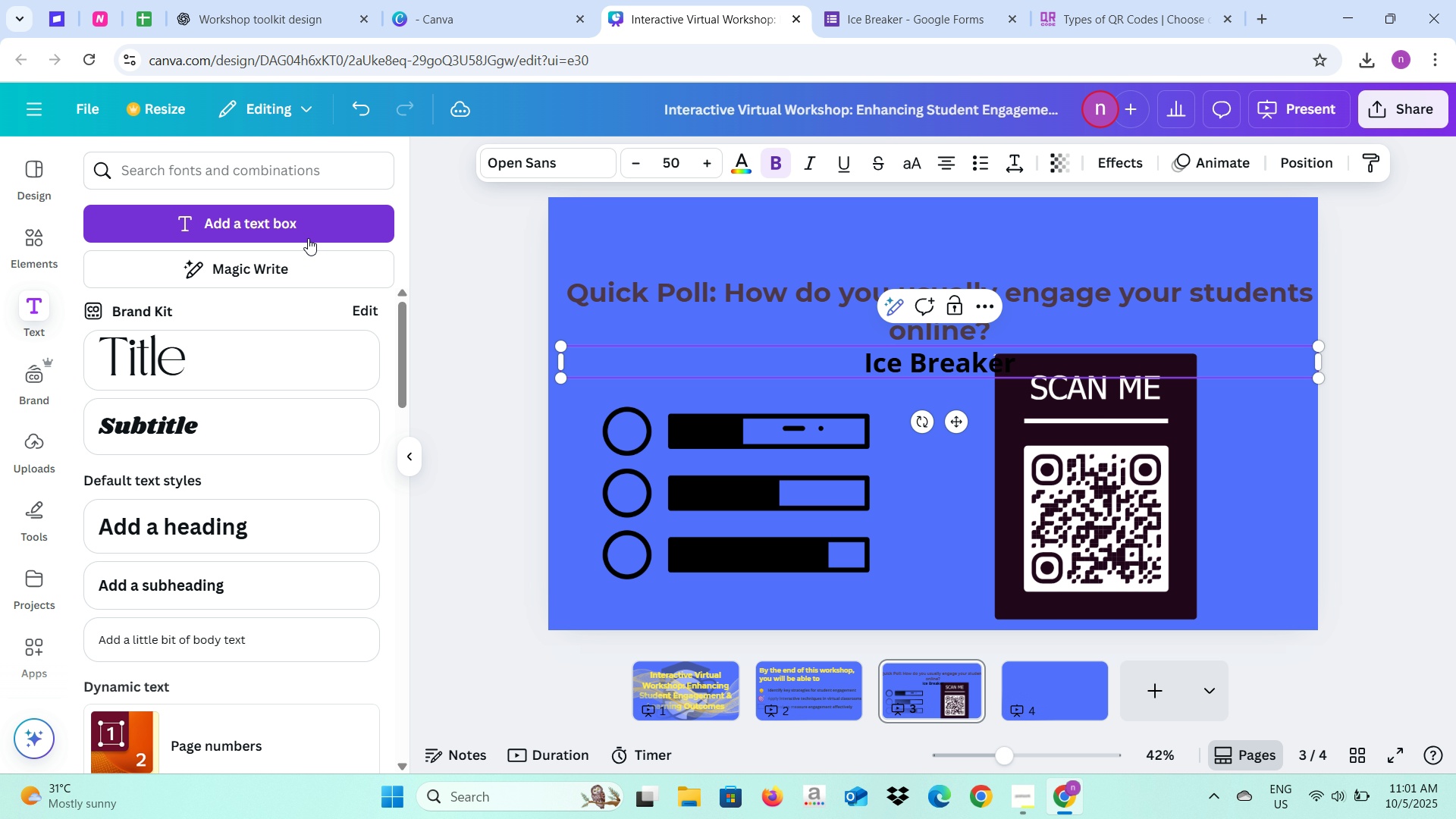 
key(Control+A)
 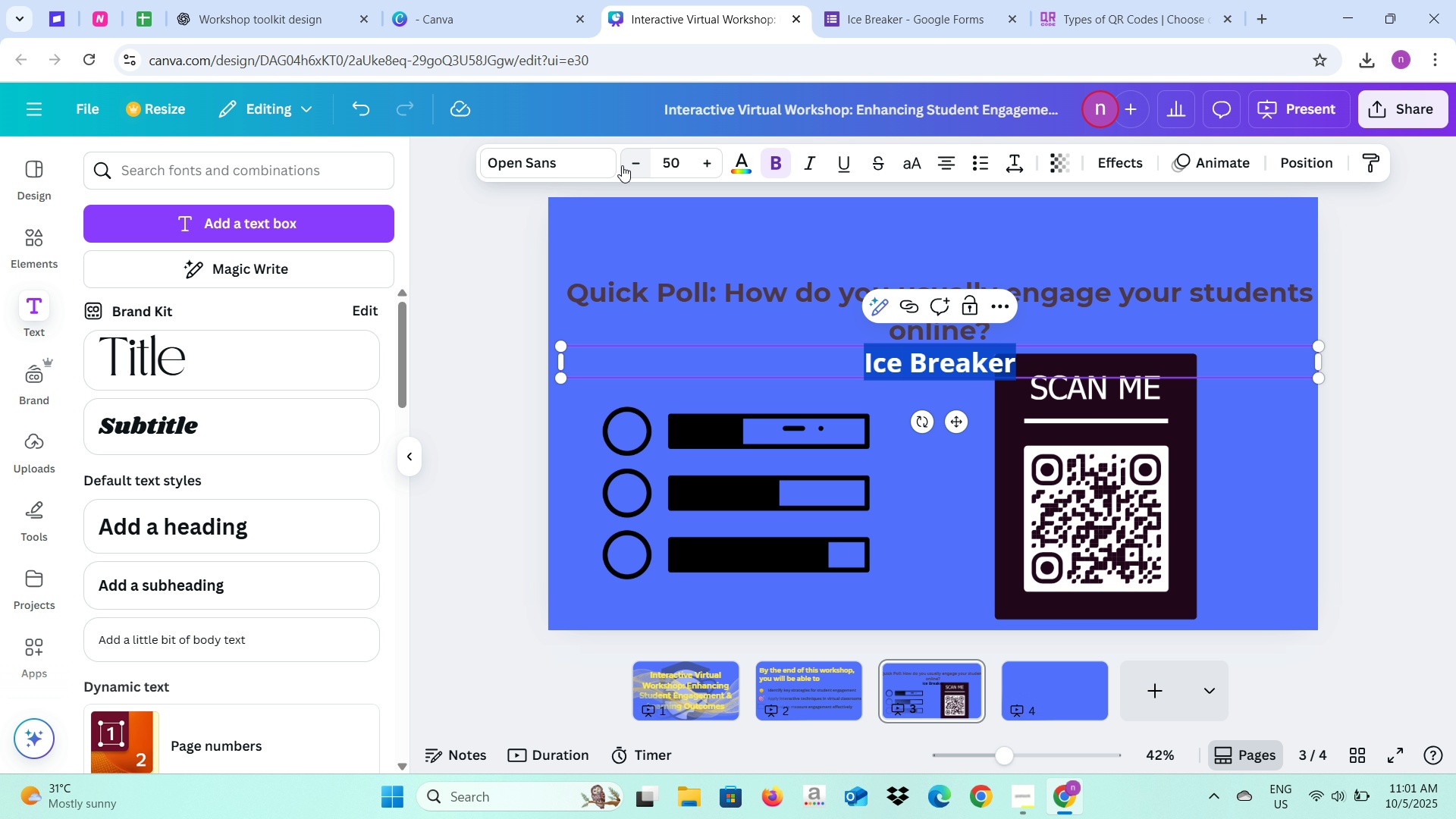 
left_click([588, 173])
 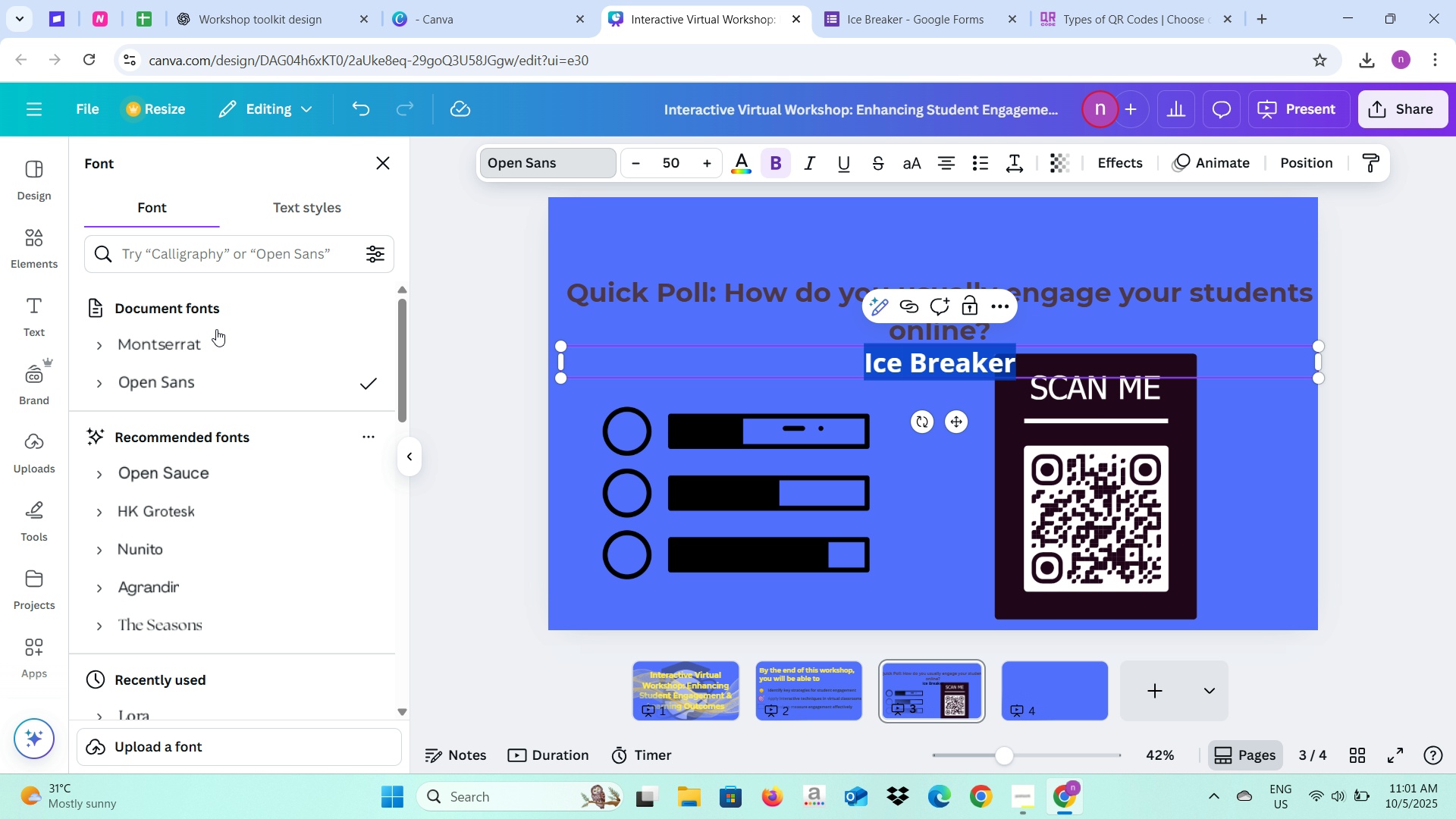 
left_click([216, 339])
 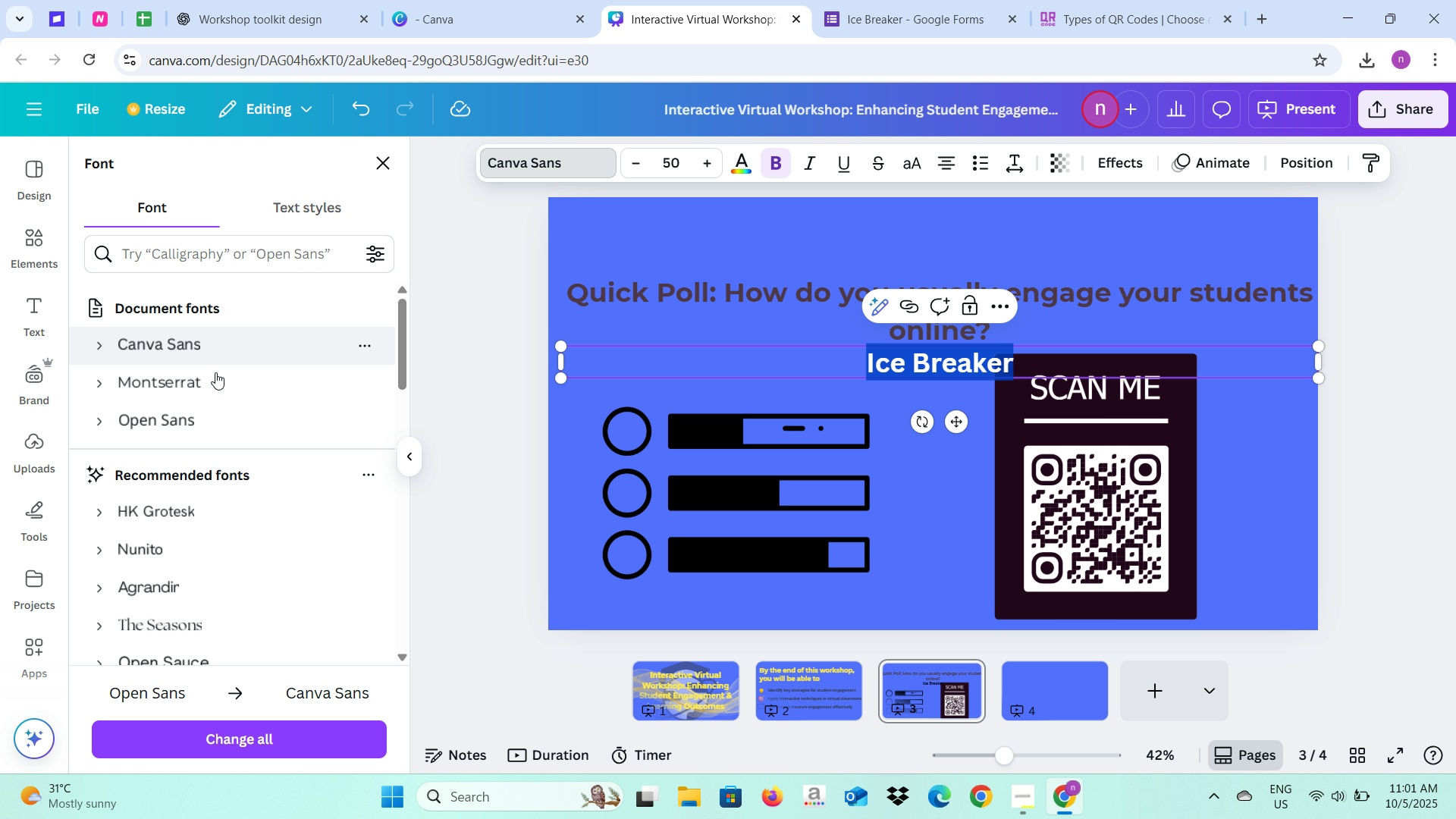 
left_click([215, 372])
 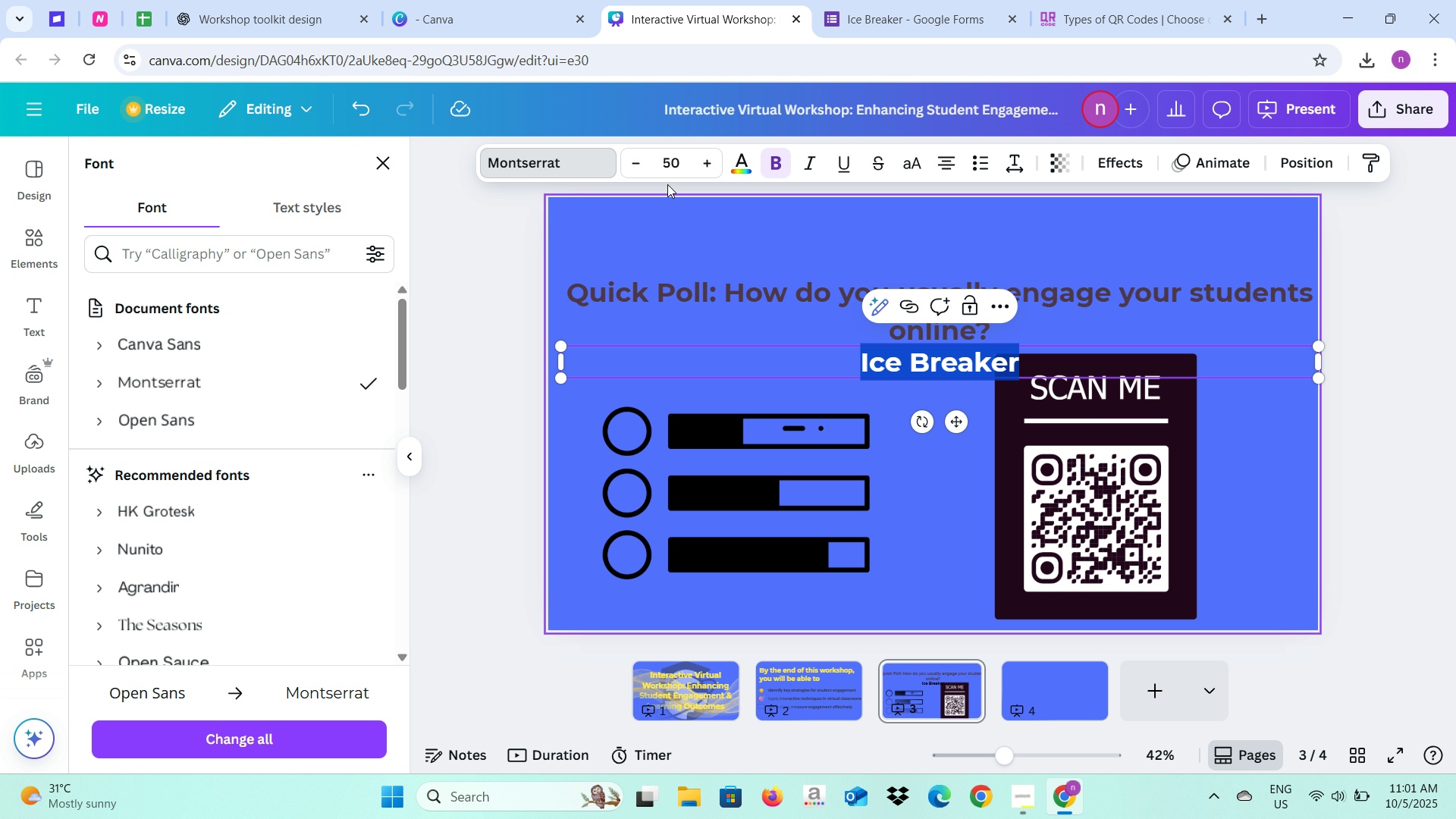 
double_click([702, 164])
 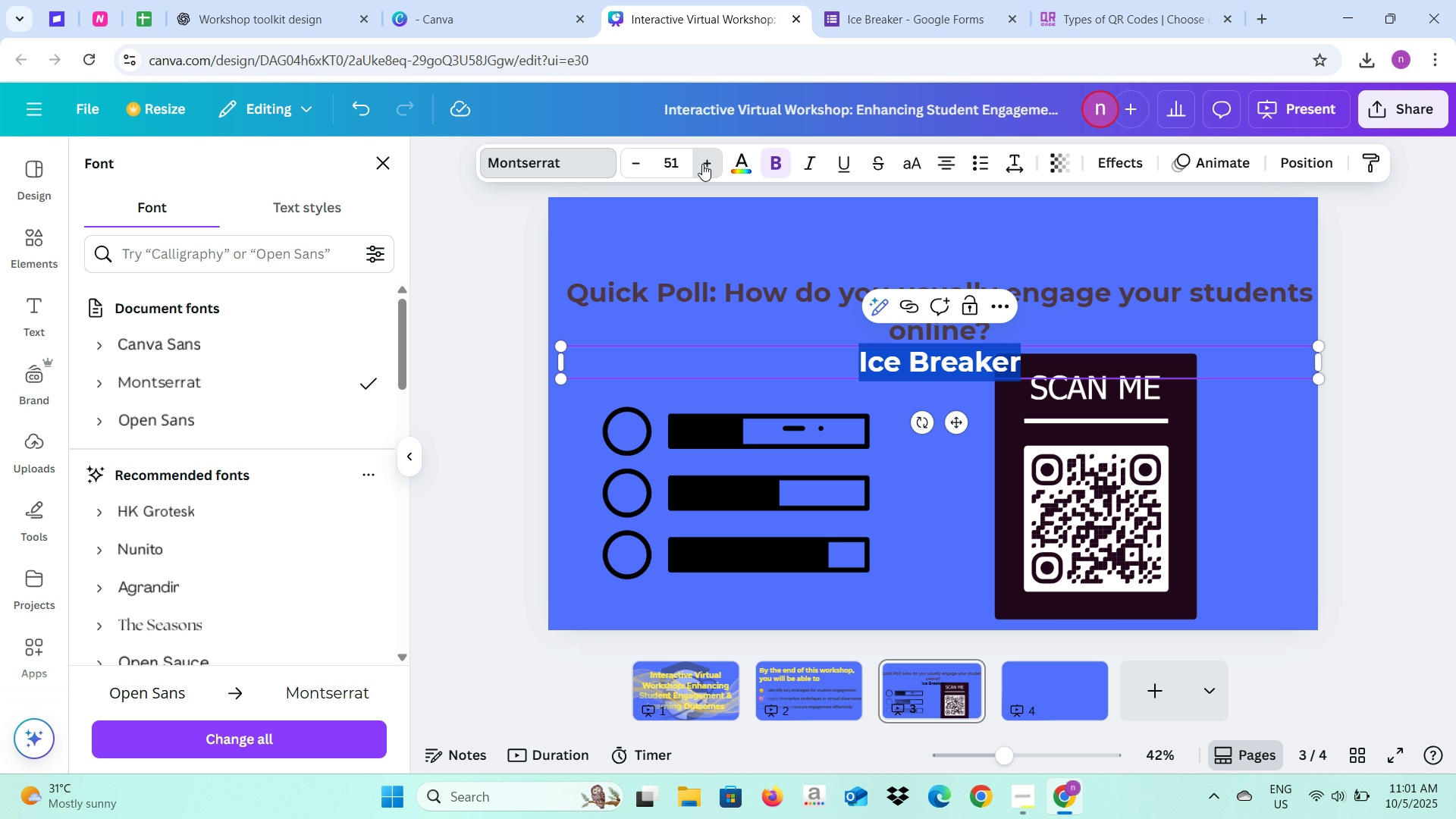 
triple_click([702, 164])
 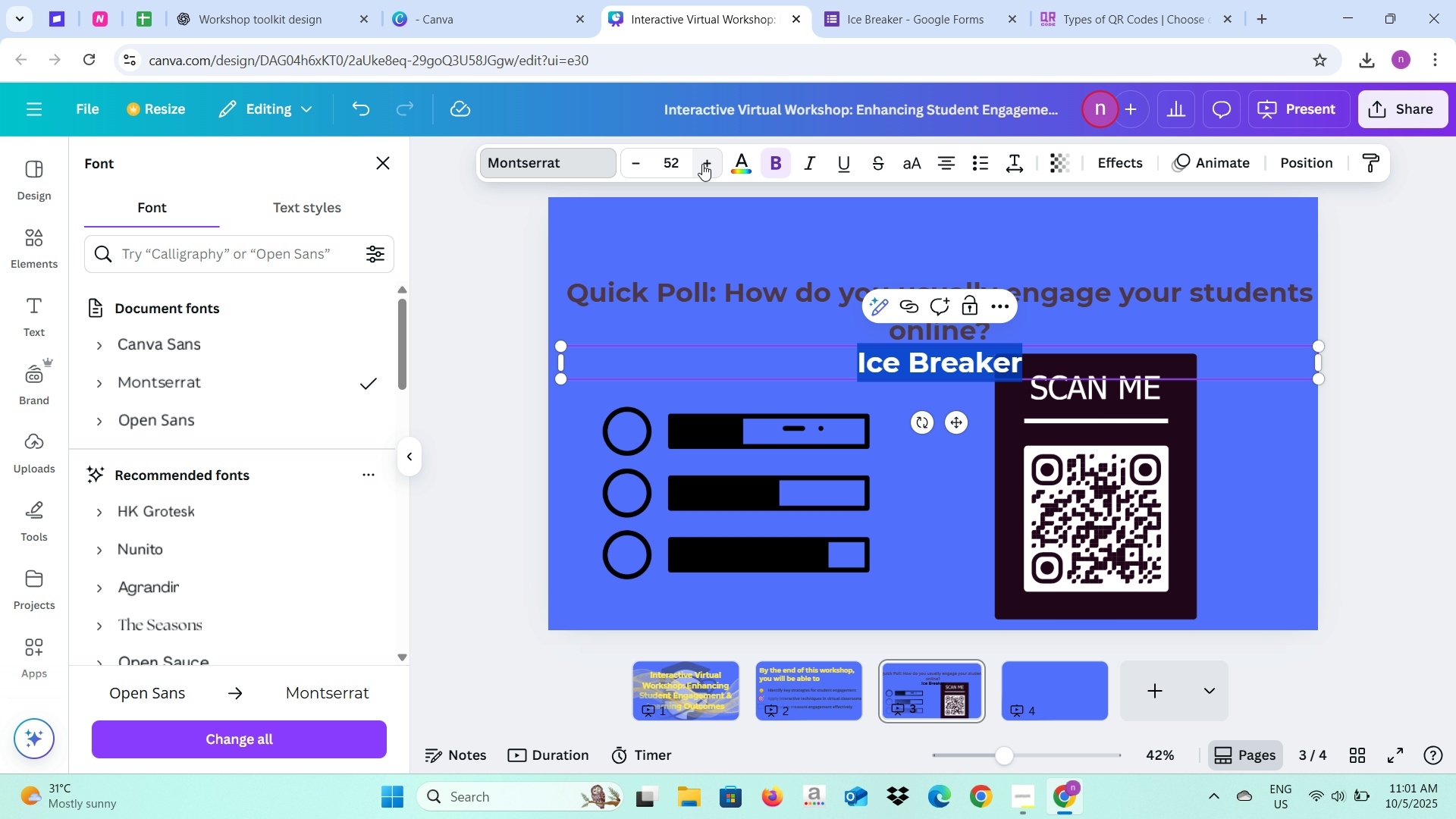 
triple_click([702, 164])
 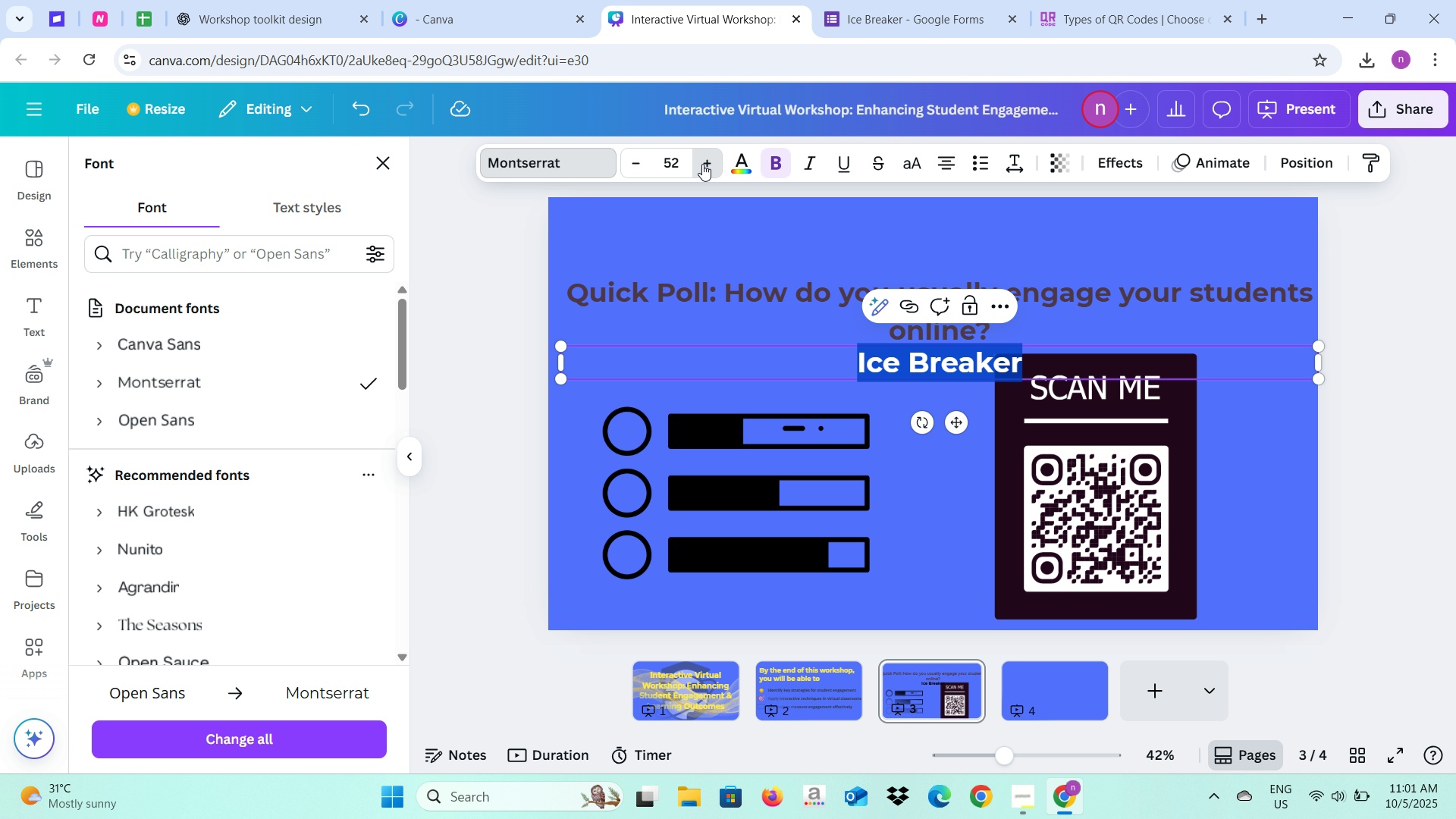 
triple_click([702, 164])
 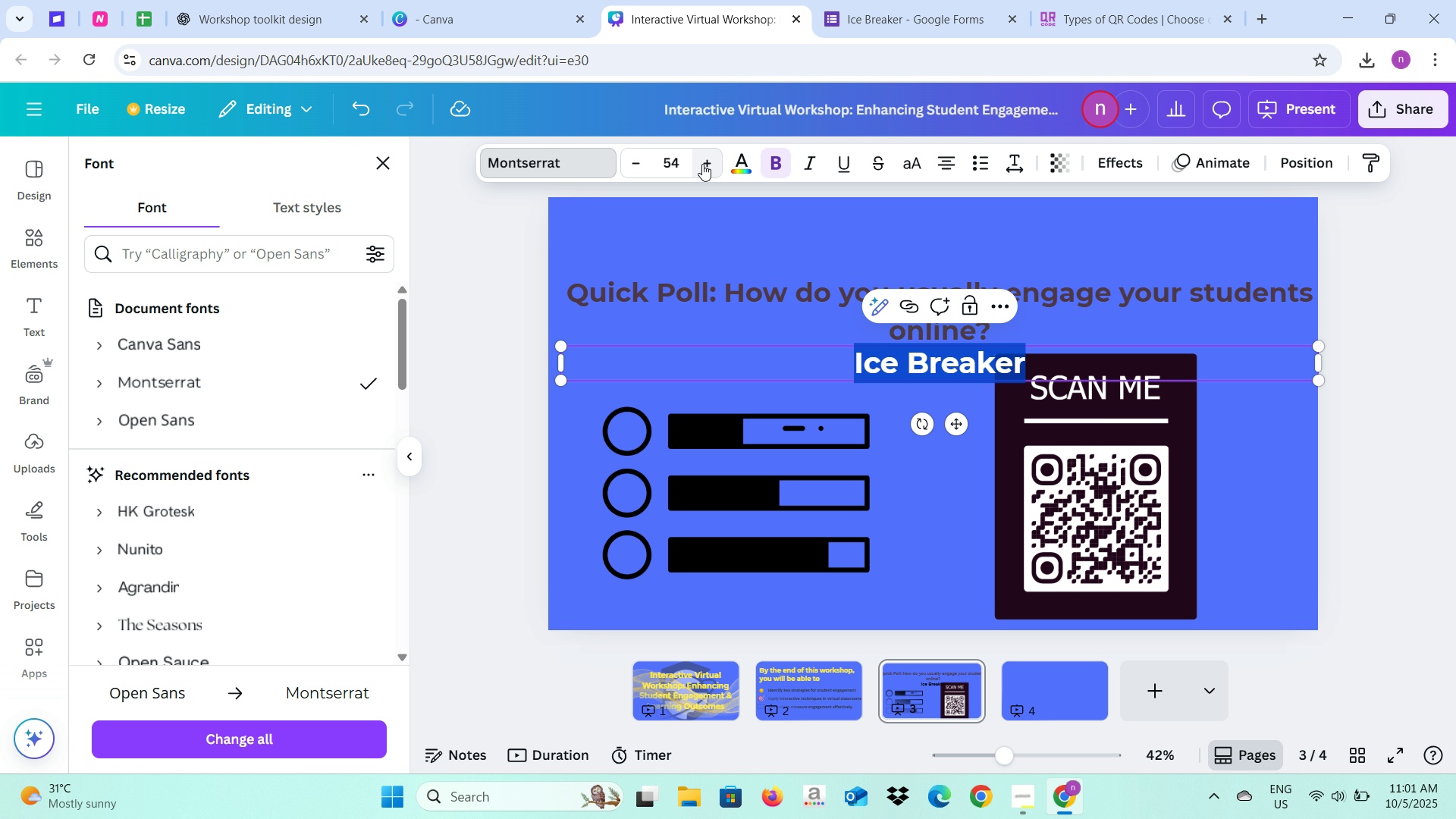 
triple_click([702, 164])
 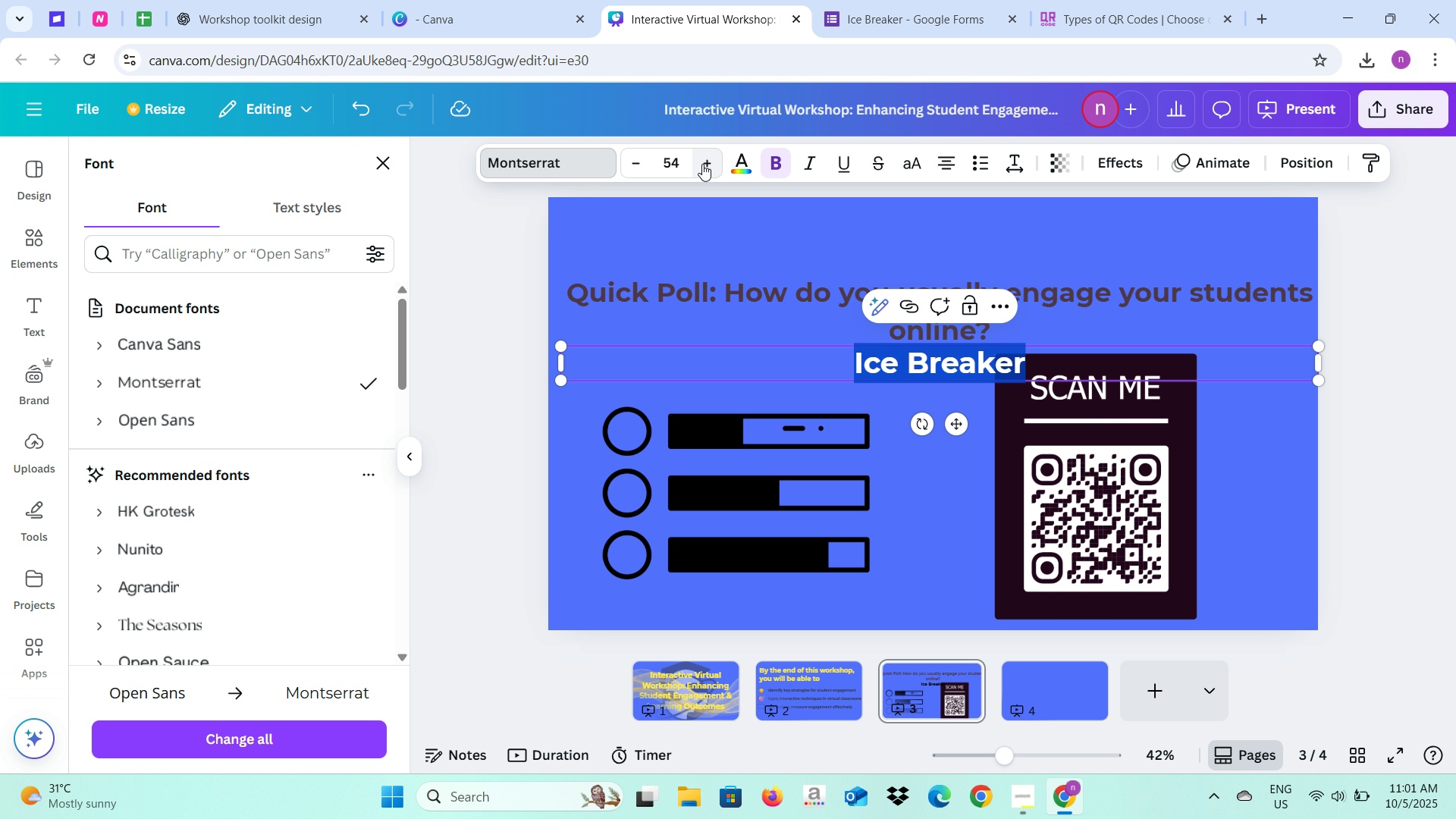 
triple_click([702, 164])
 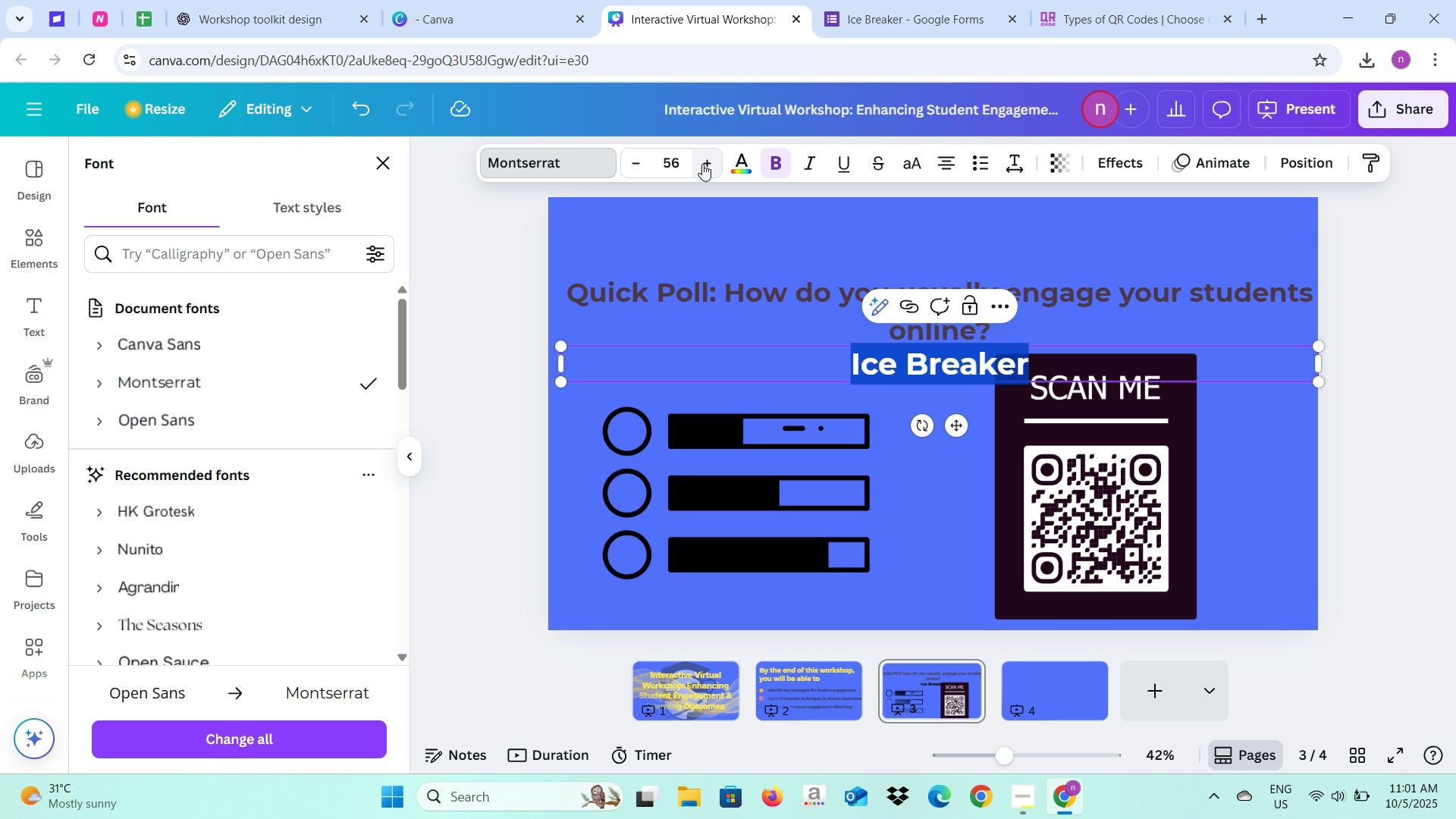 
triple_click([702, 164])
 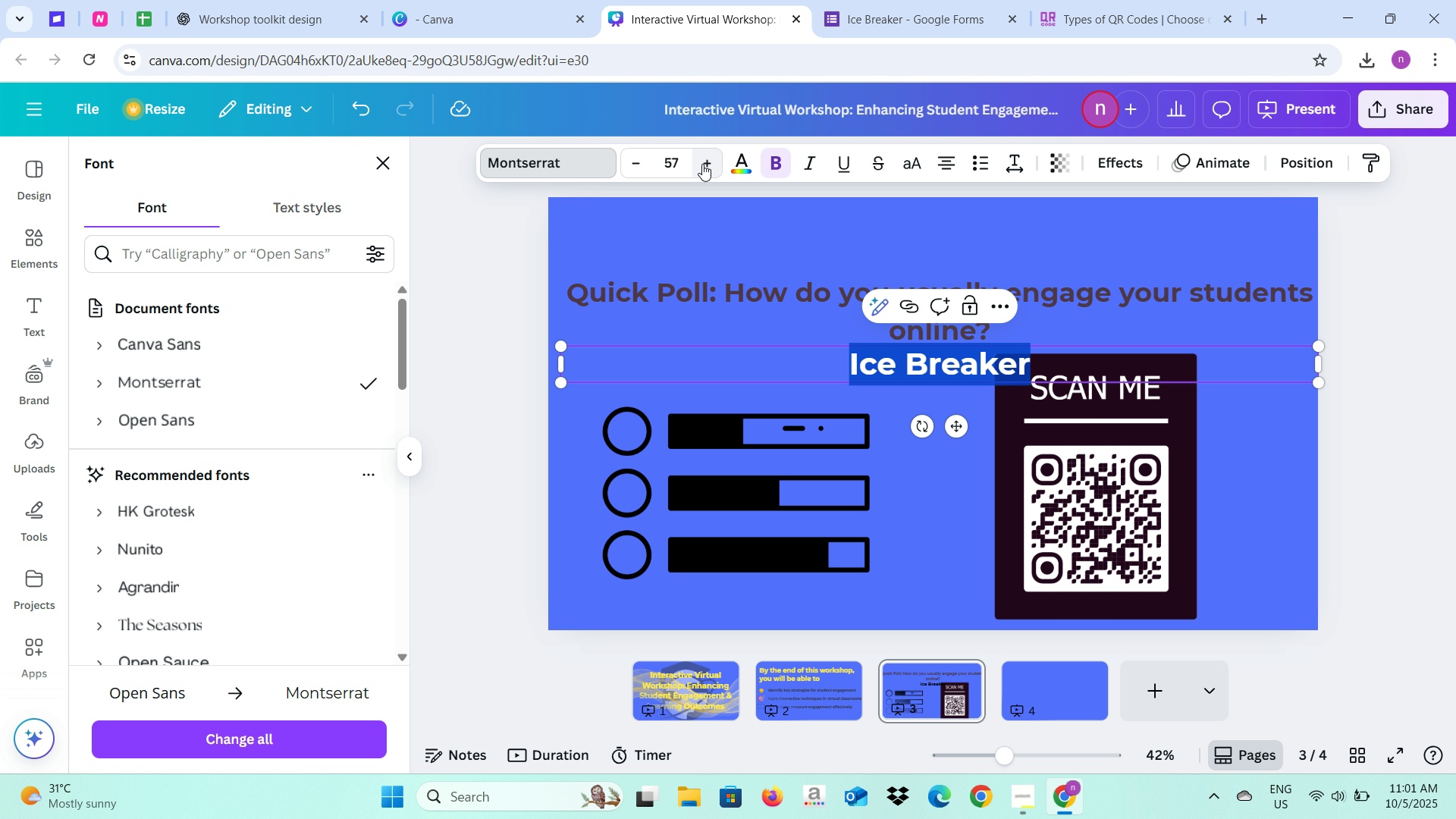 
triple_click([702, 164])
 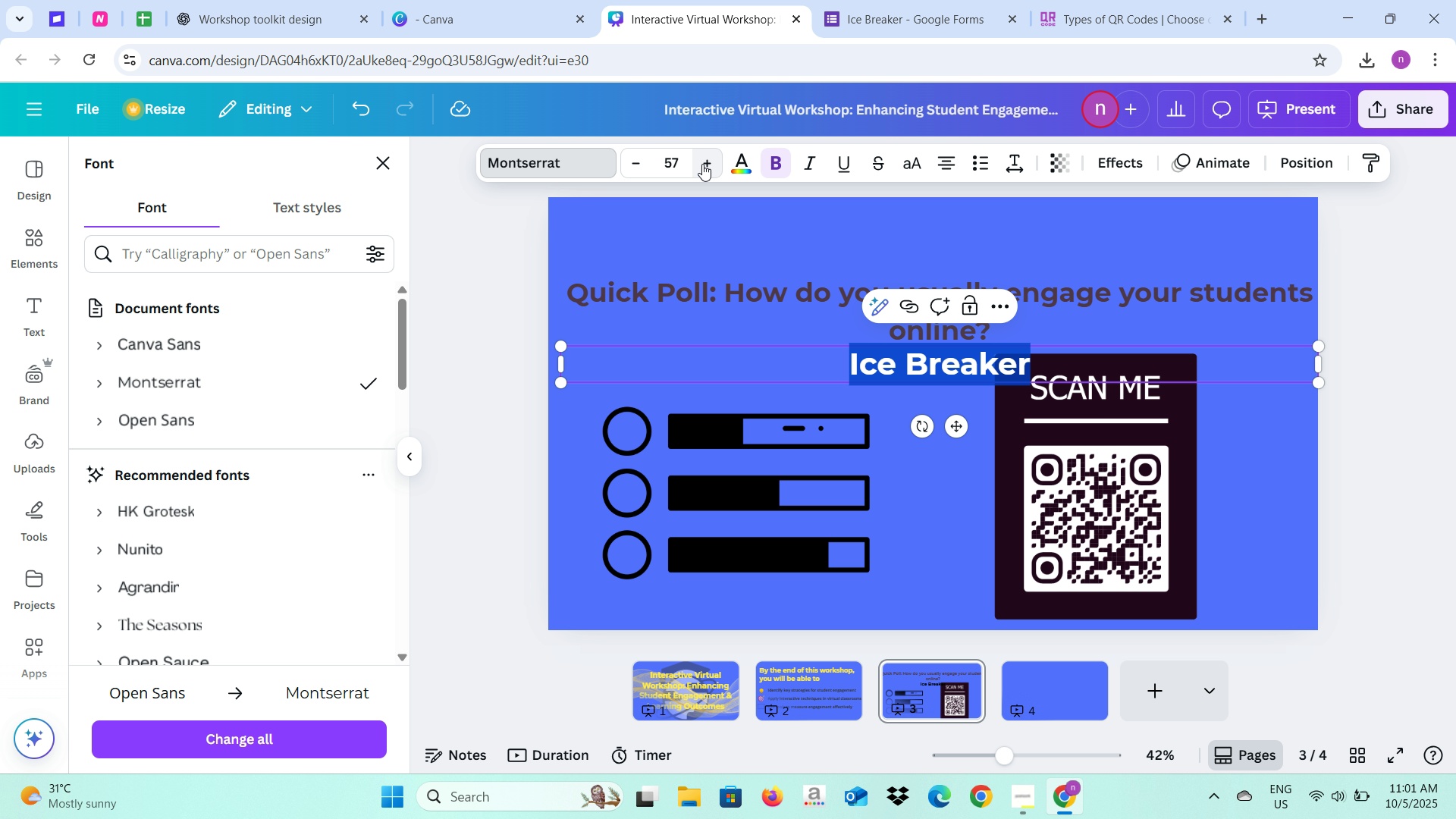 
triple_click([702, 164])
 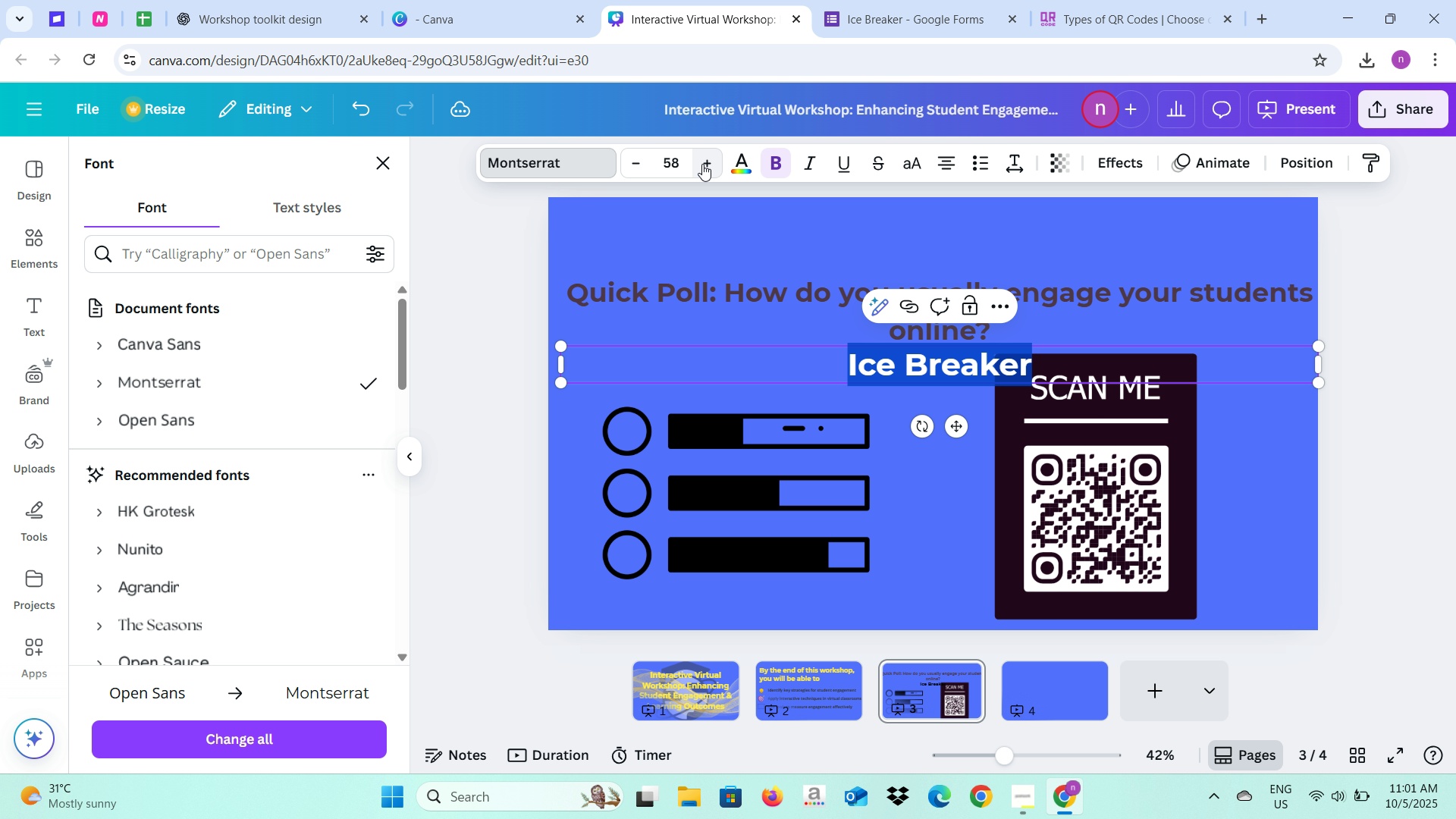 
triple_click([702, 164])
 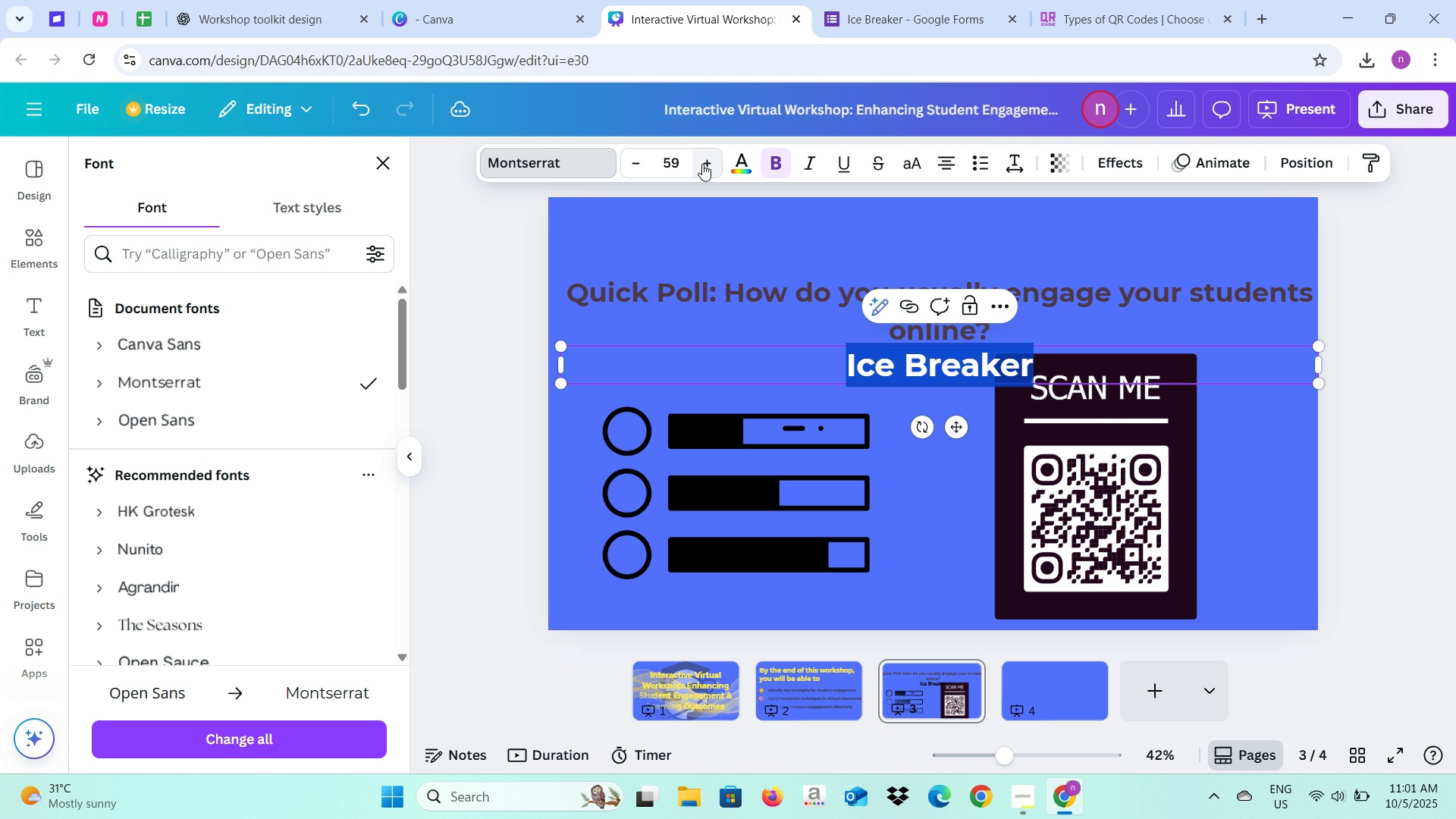 
triple_click([702, 164])
 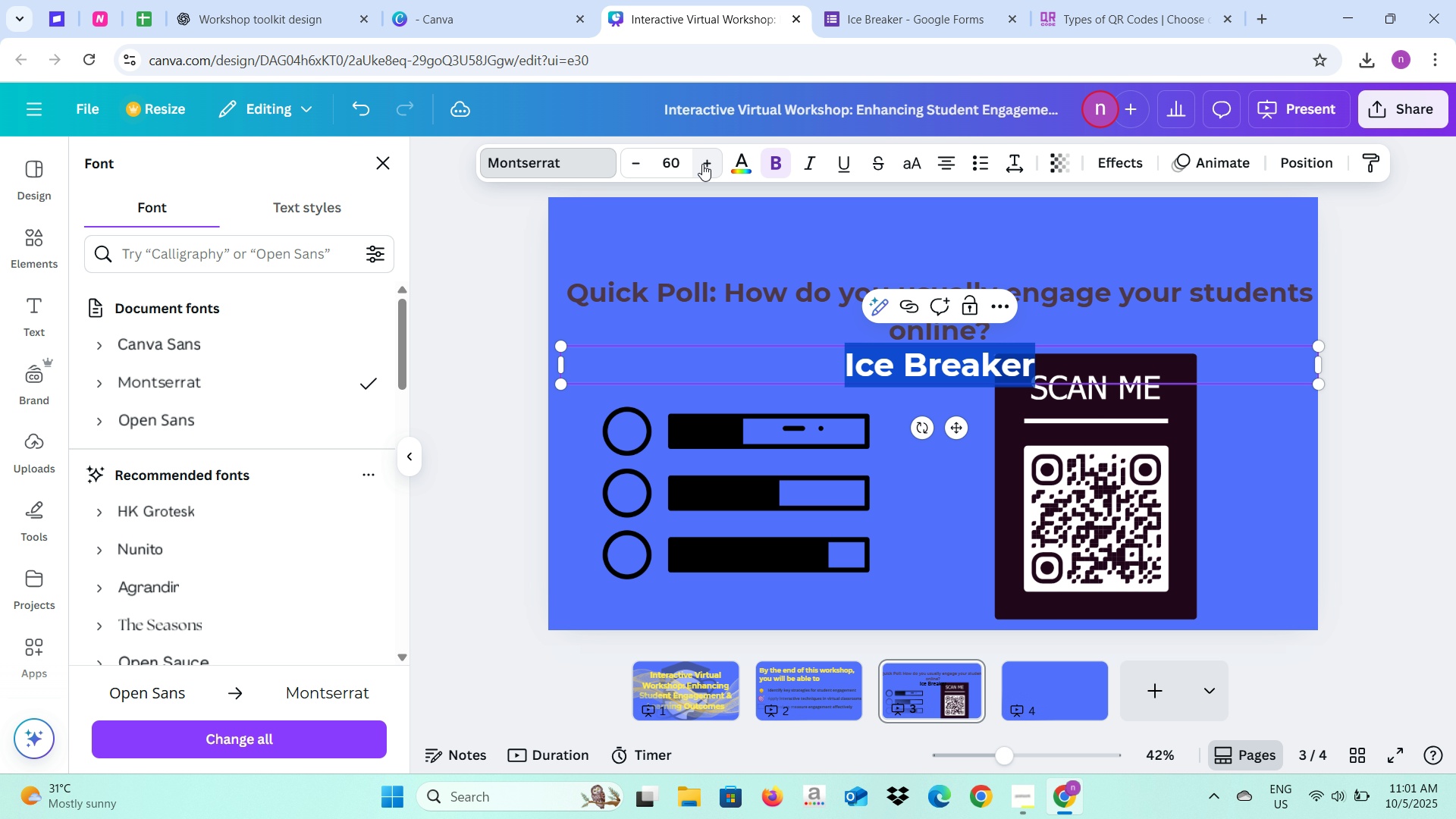 
triple_click([702, 164])
 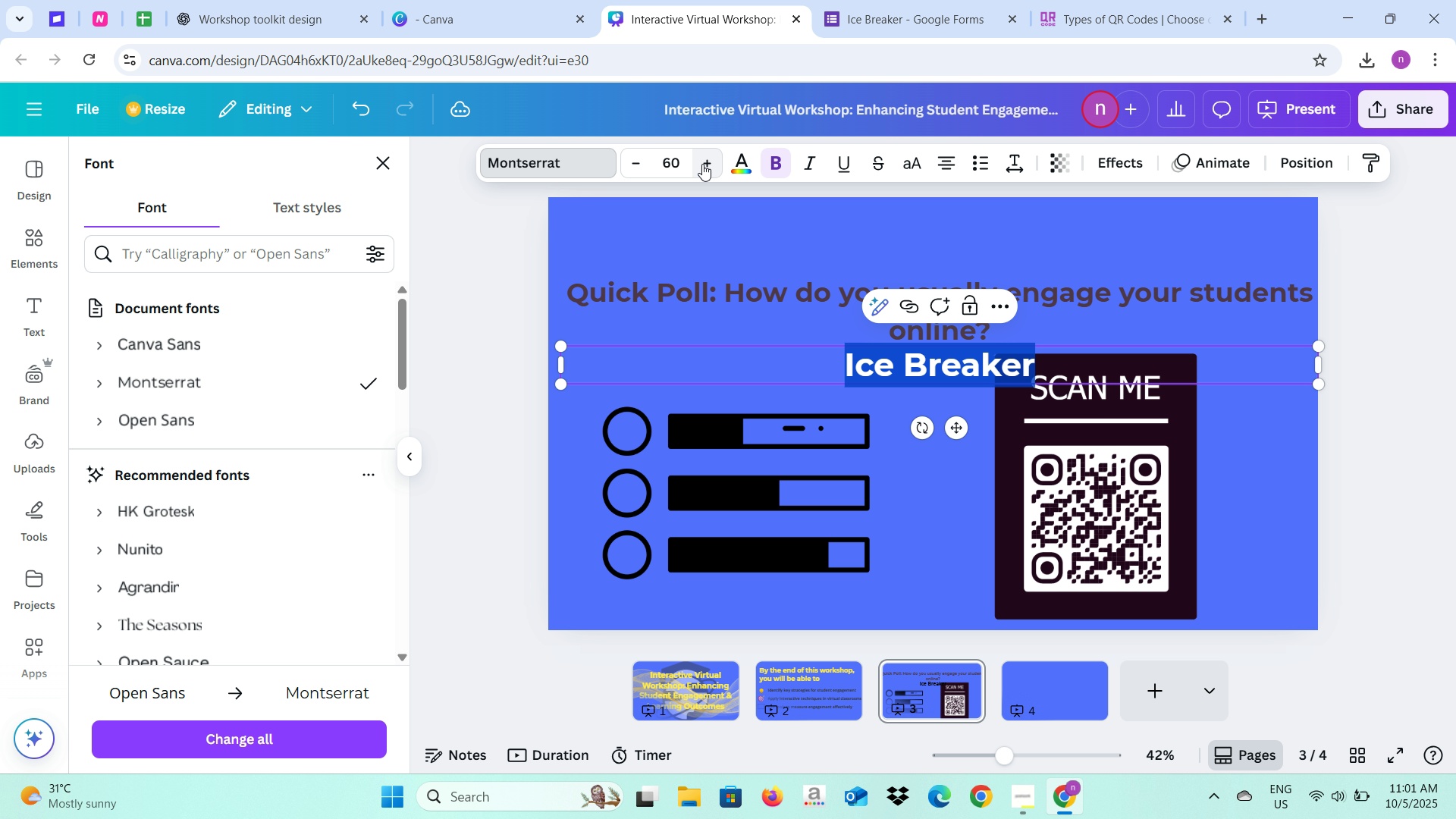 
triple_click([702, 164])
 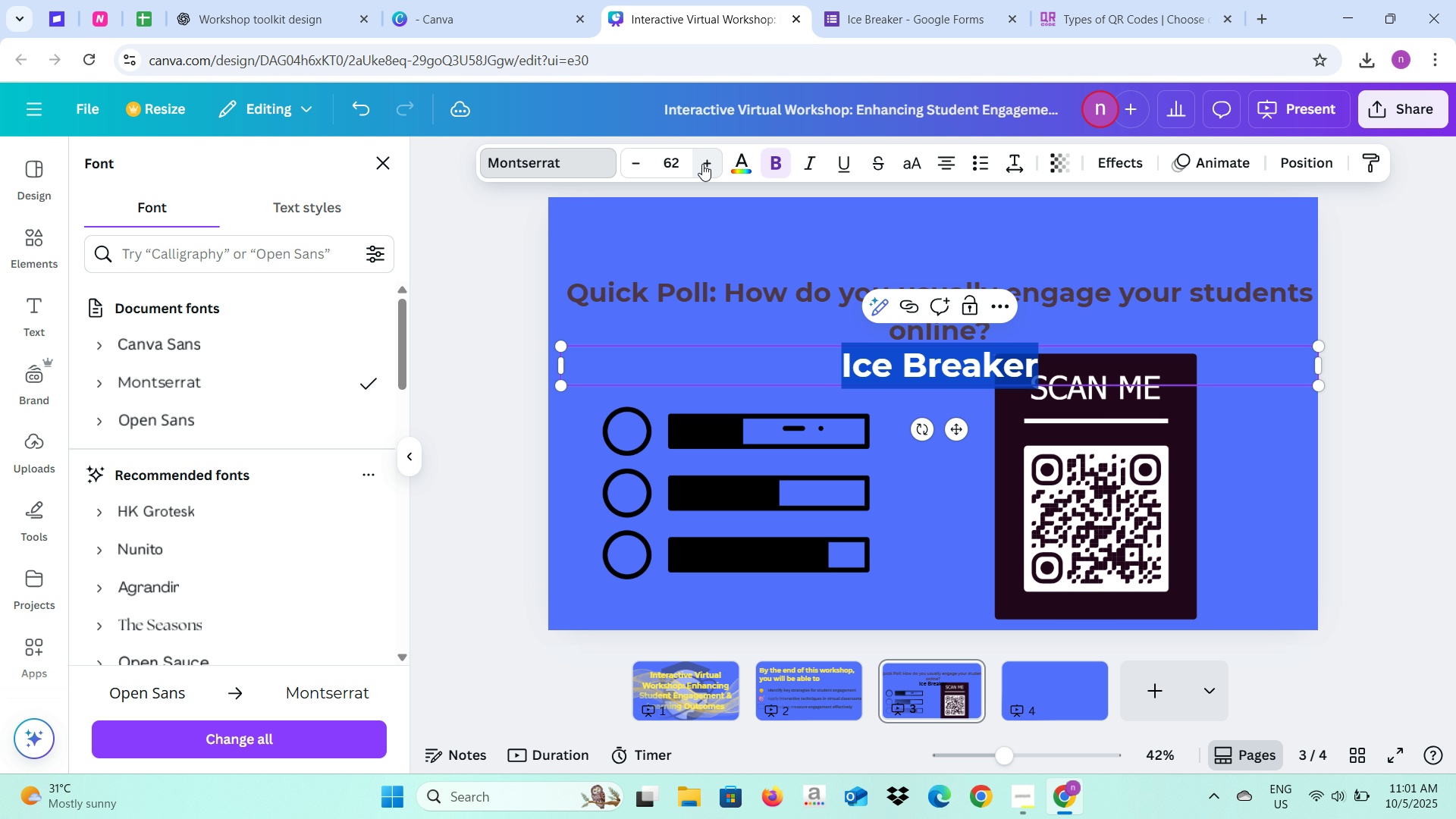 
triple_click([702, 164])
 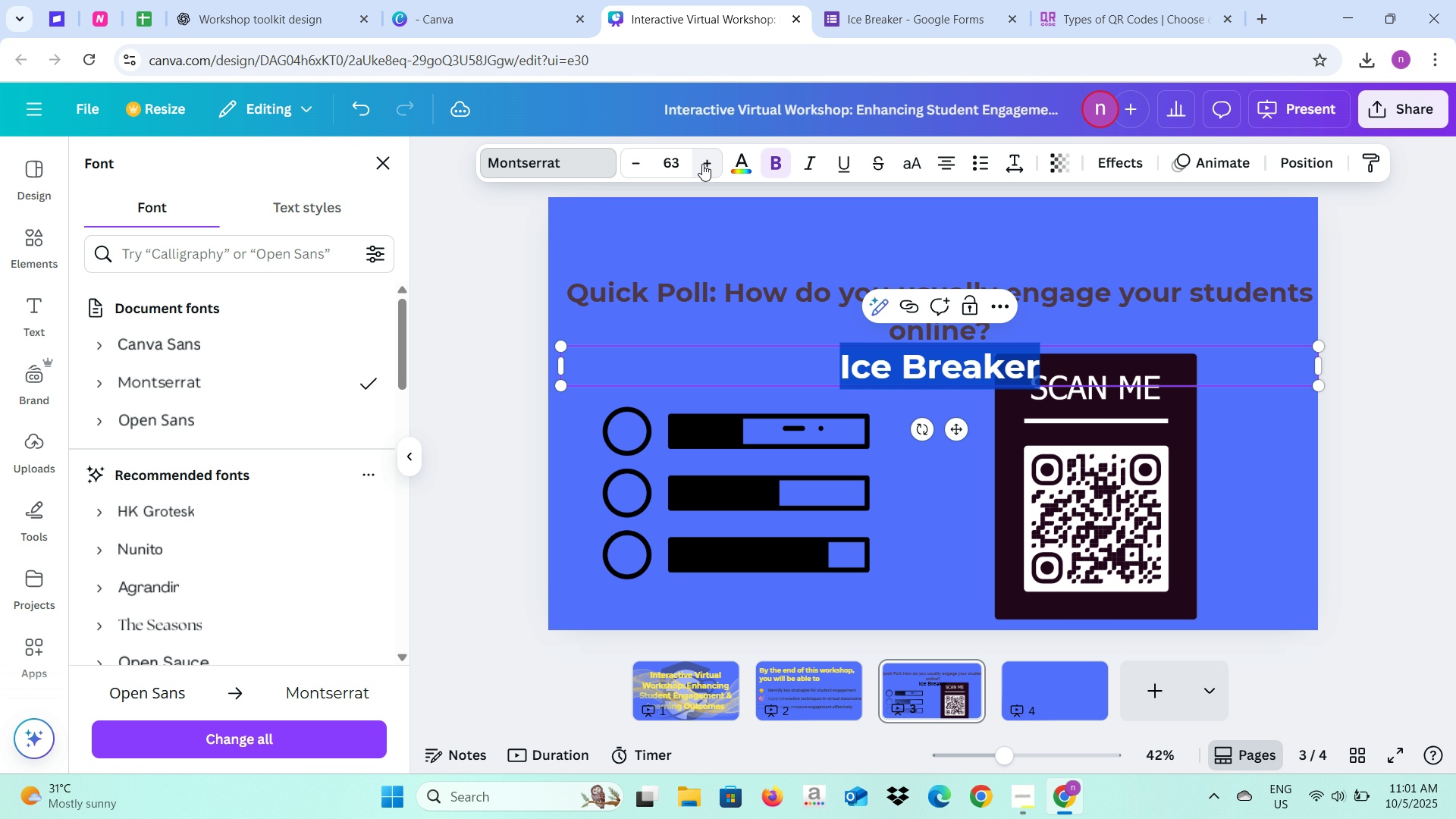 
triple_click([702, 164])
 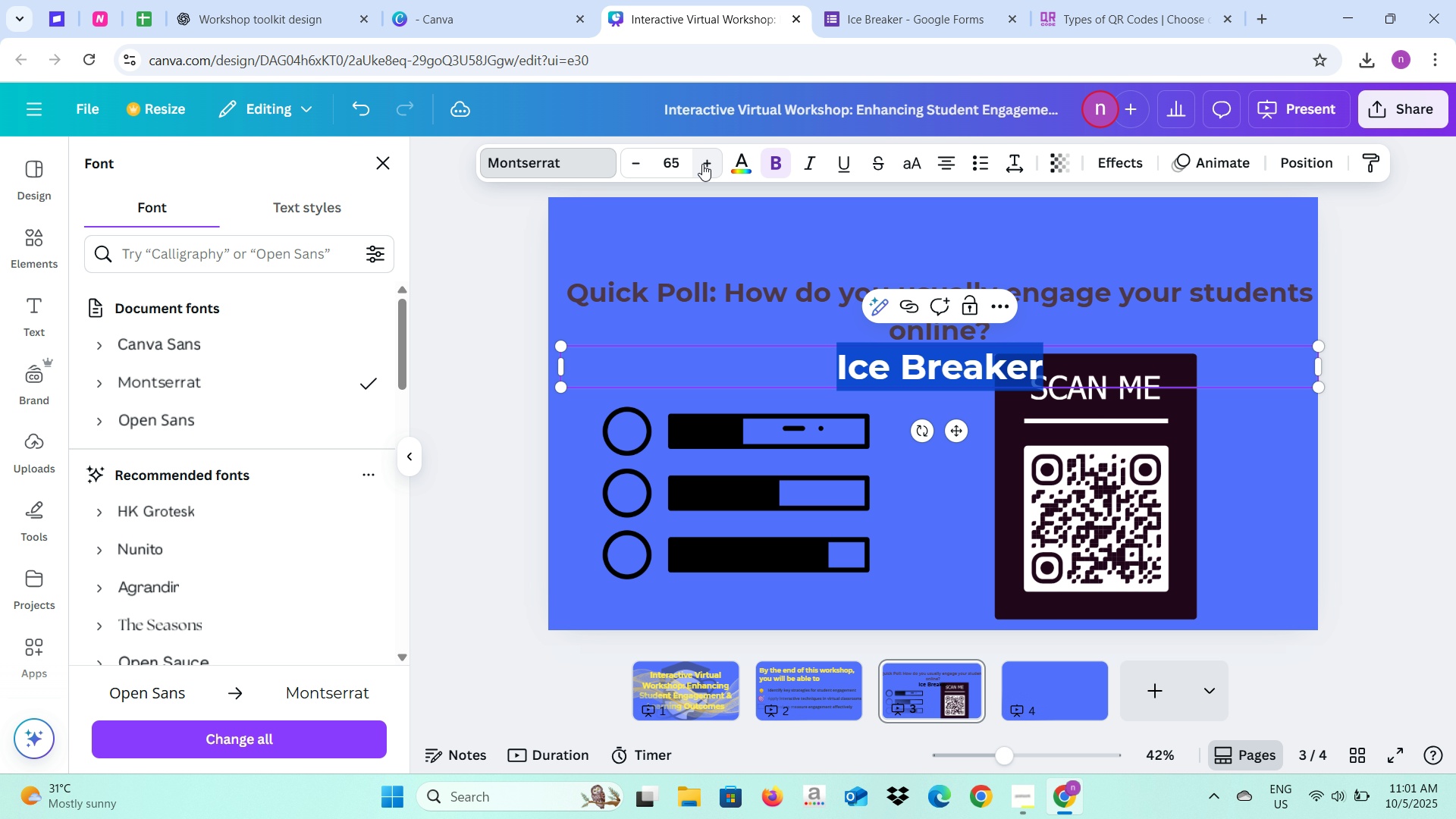 
triple_click([702, 164])
 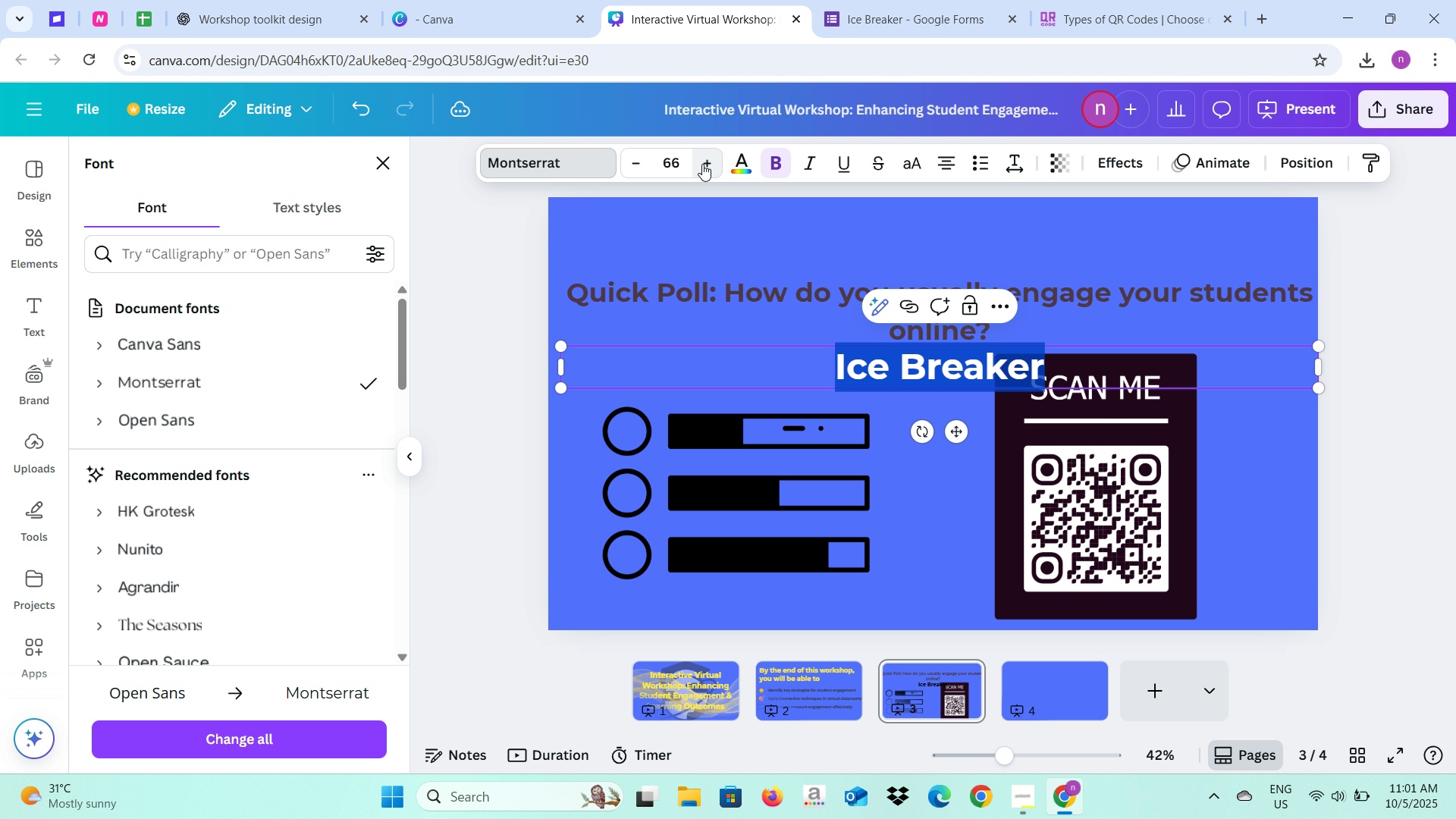 
triple_click([702, 164])
 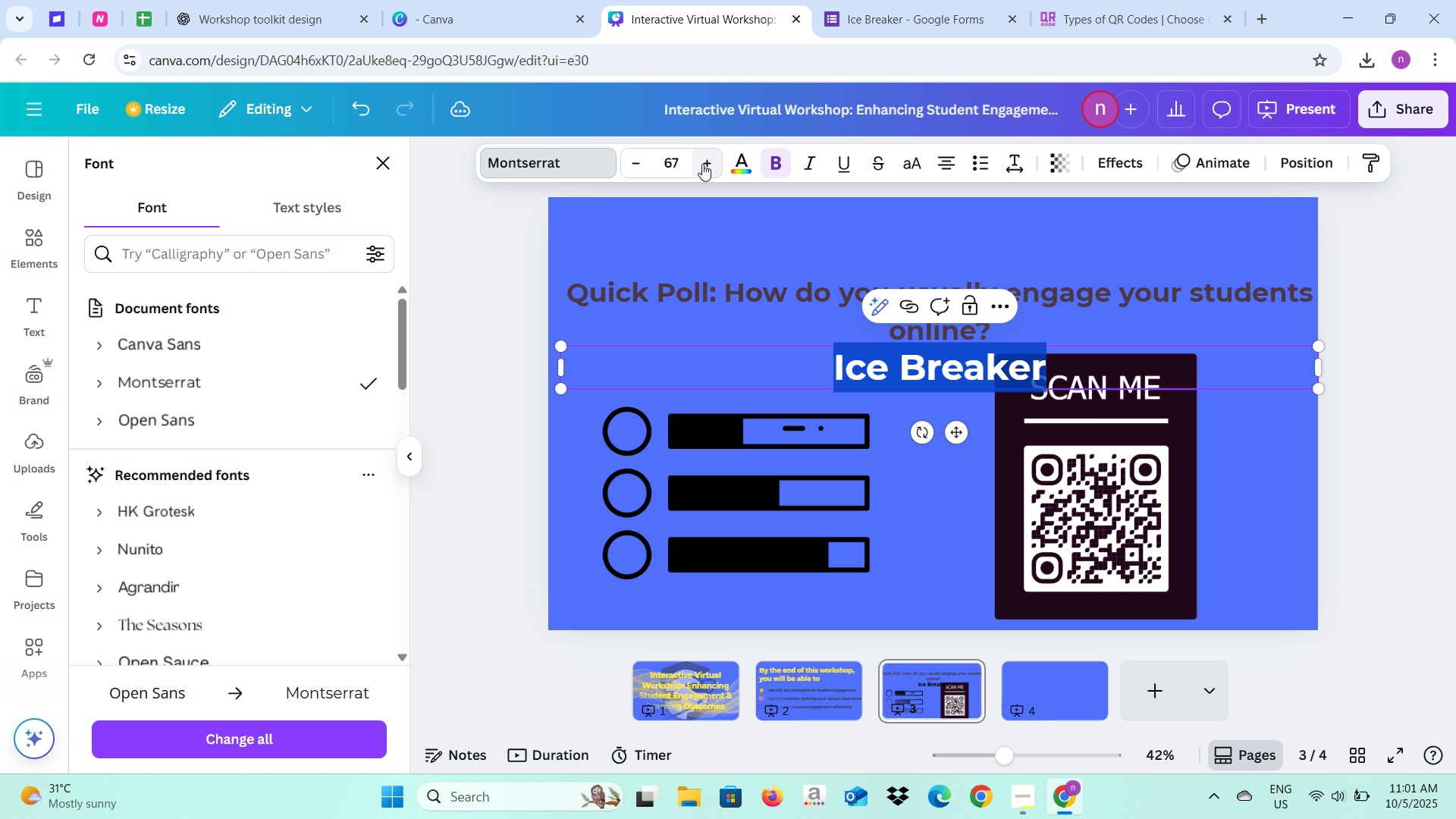 
triple_click([702, 164])
 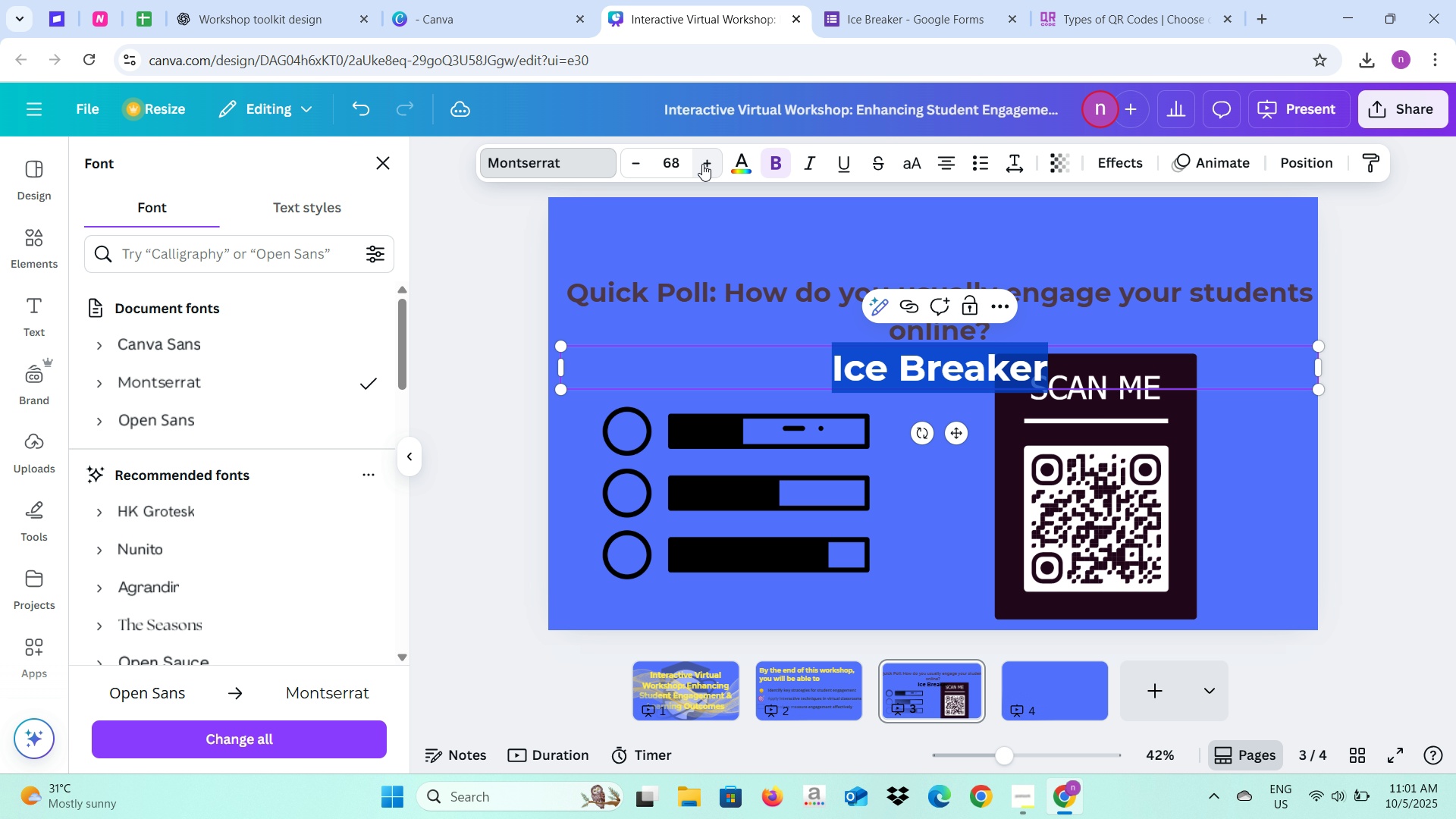 
triple_click([702, 164])
 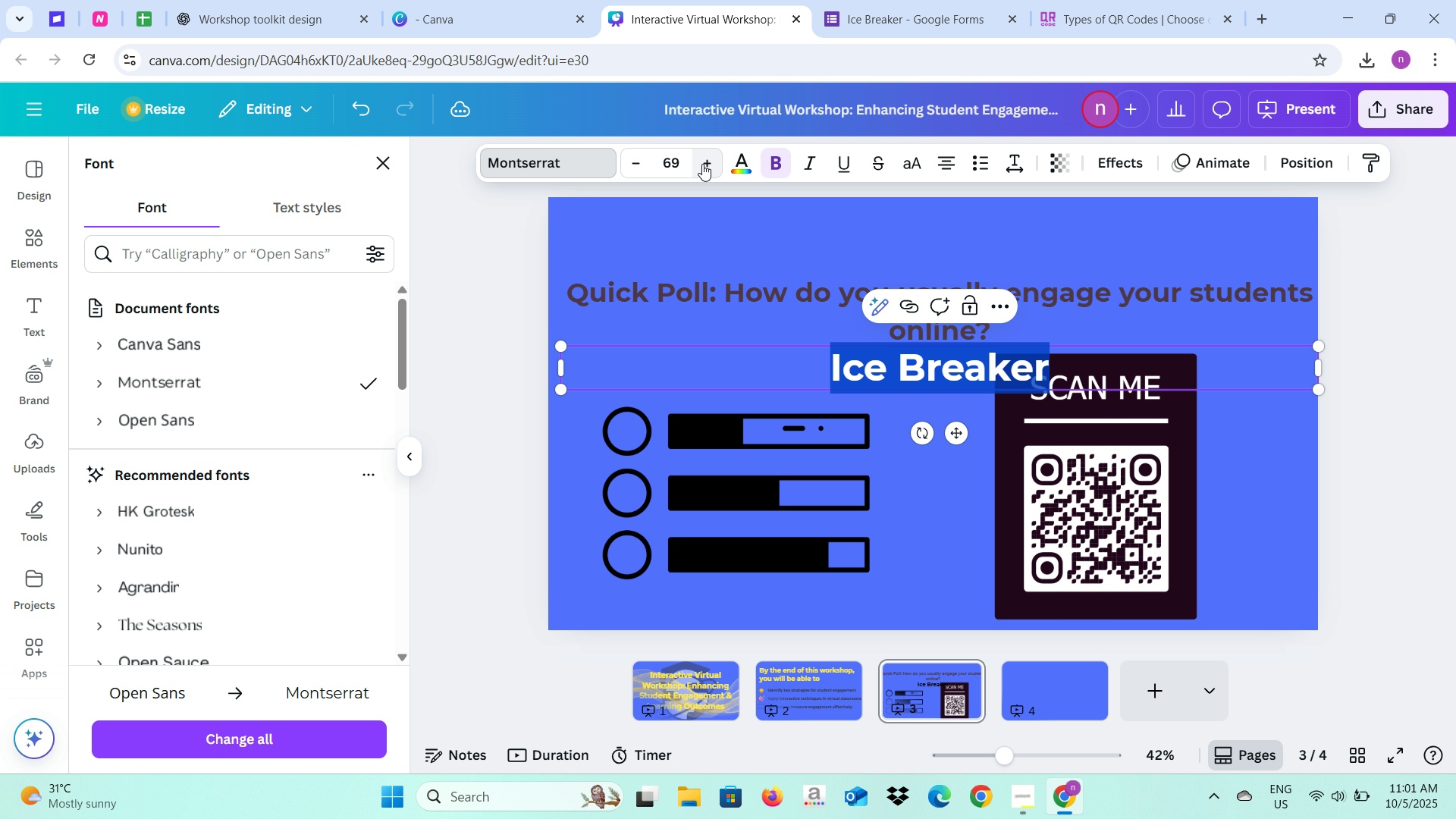 
triple_click([702, 164])
 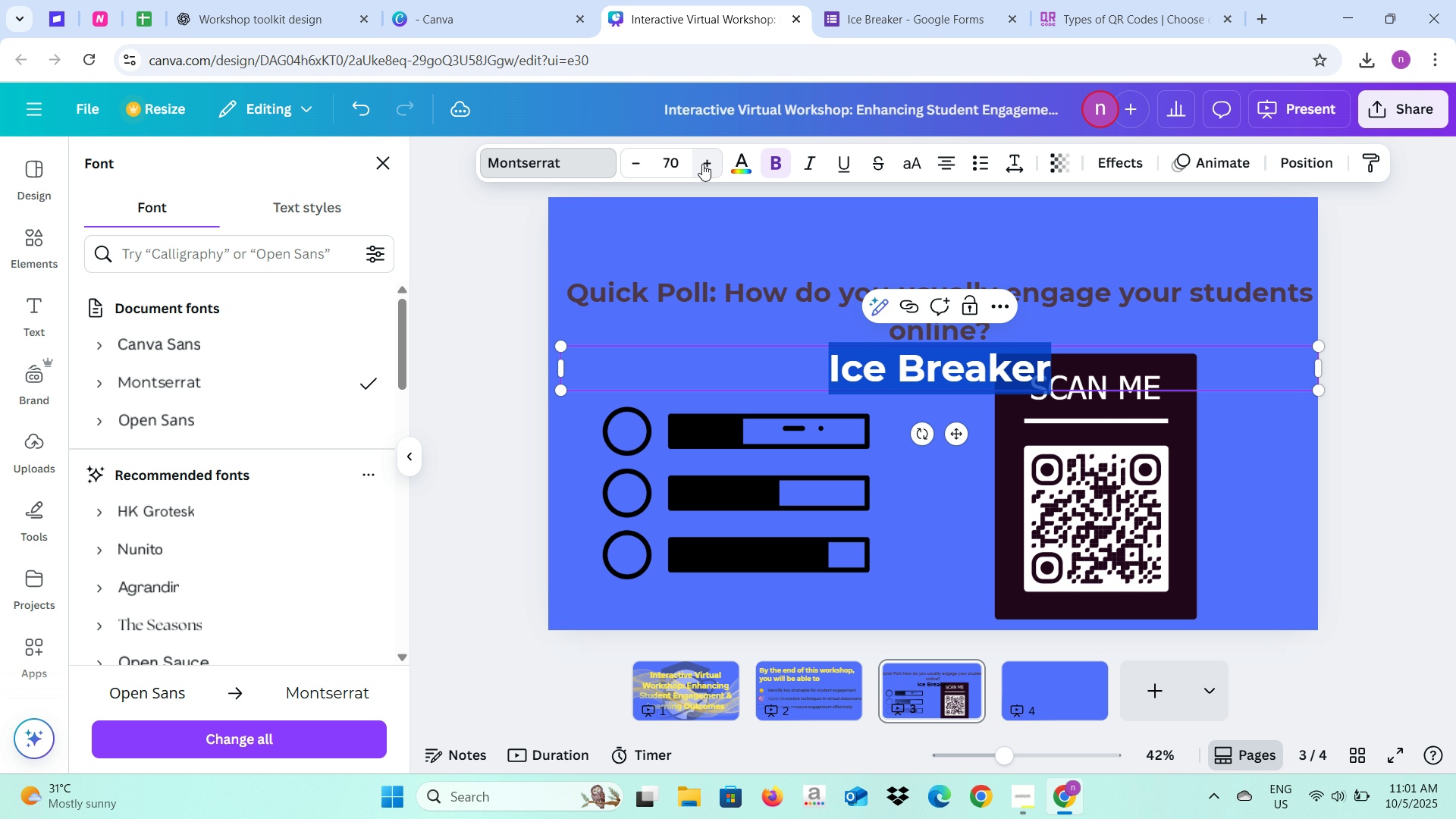 
triple_click([702, 164])
 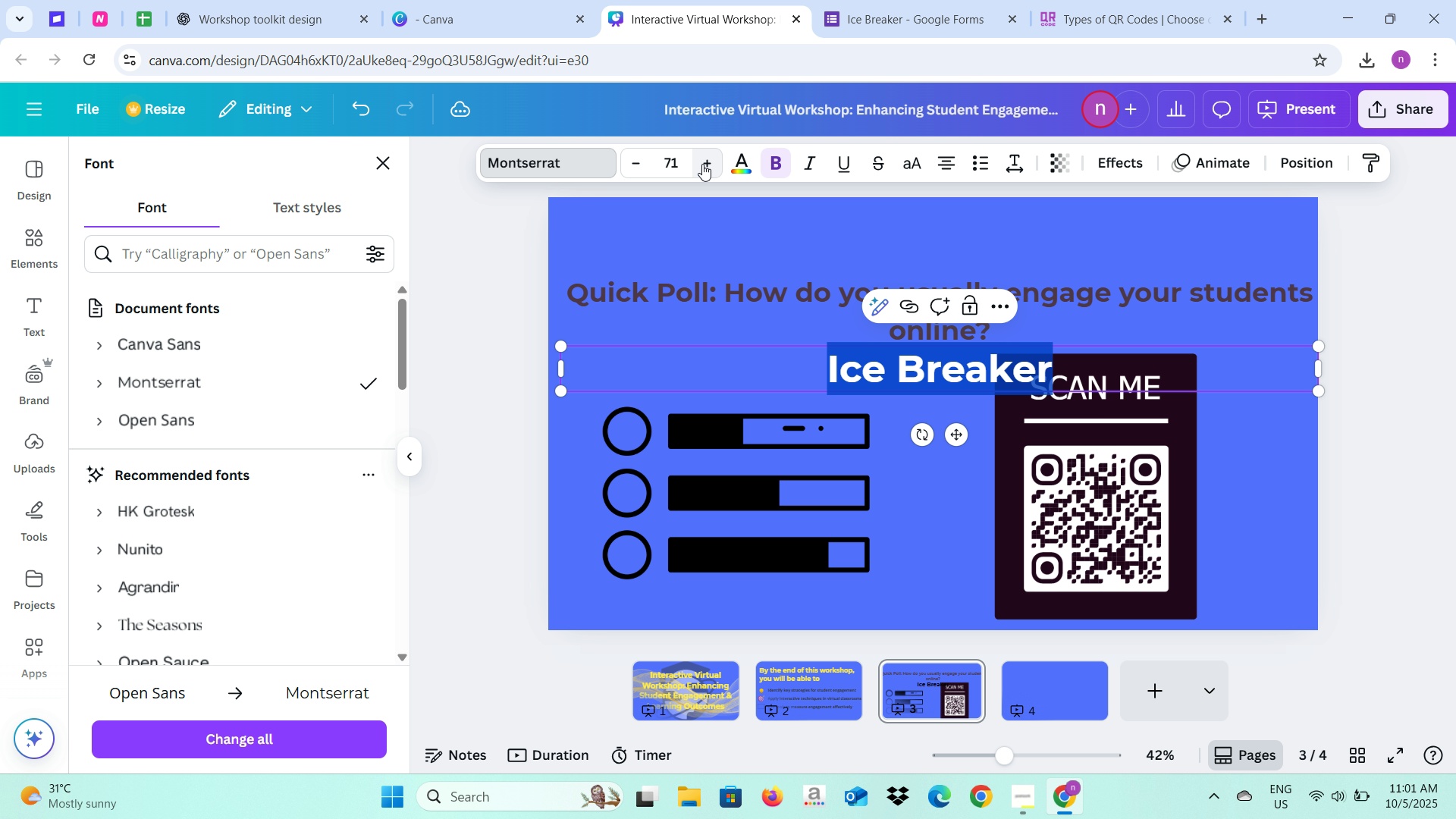 
triple_click([702, 164])
 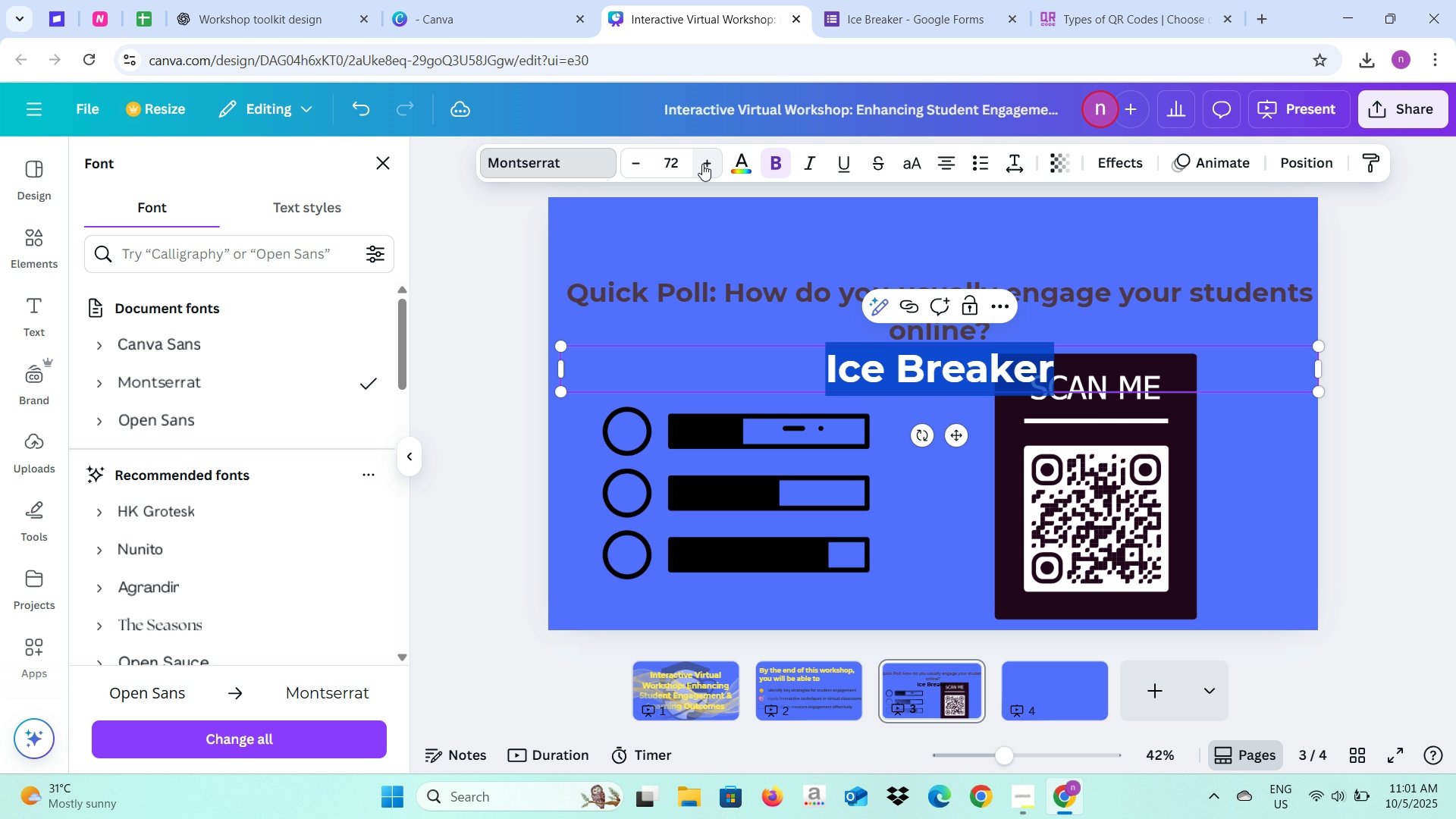 
triple_click([702, 164])
 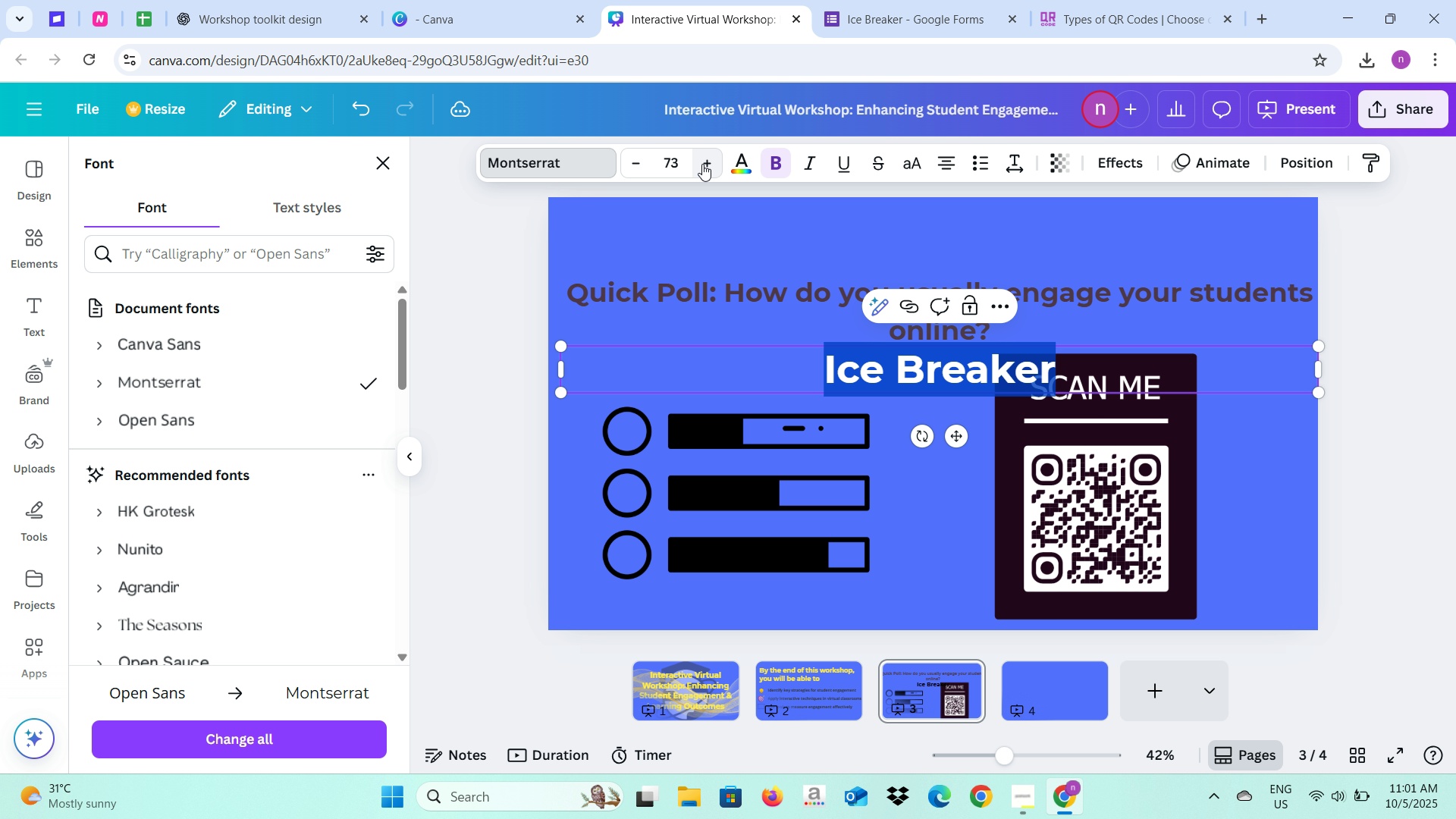 
triple_click([702, 164])
 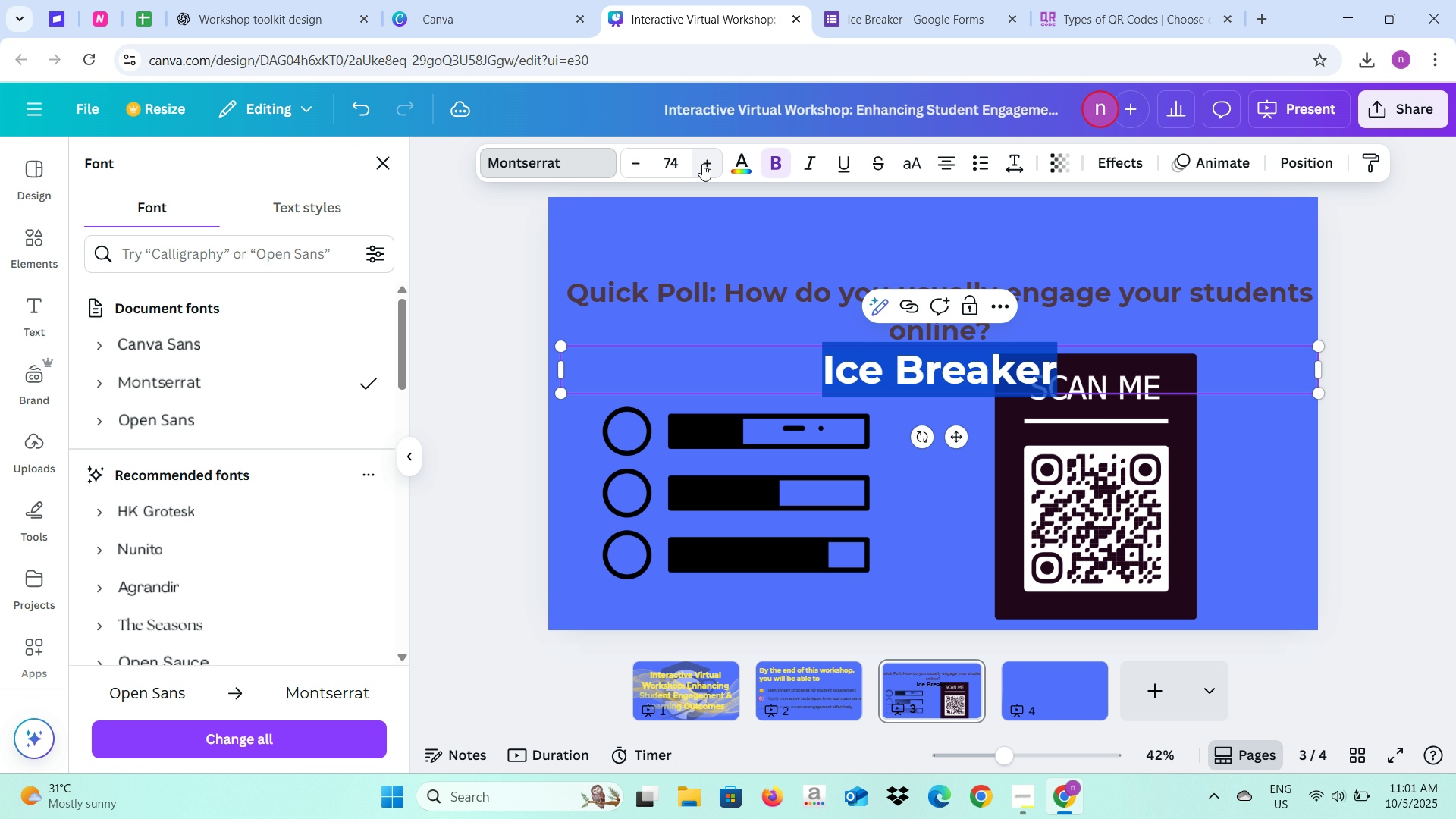 
triple_click([702, 164])
 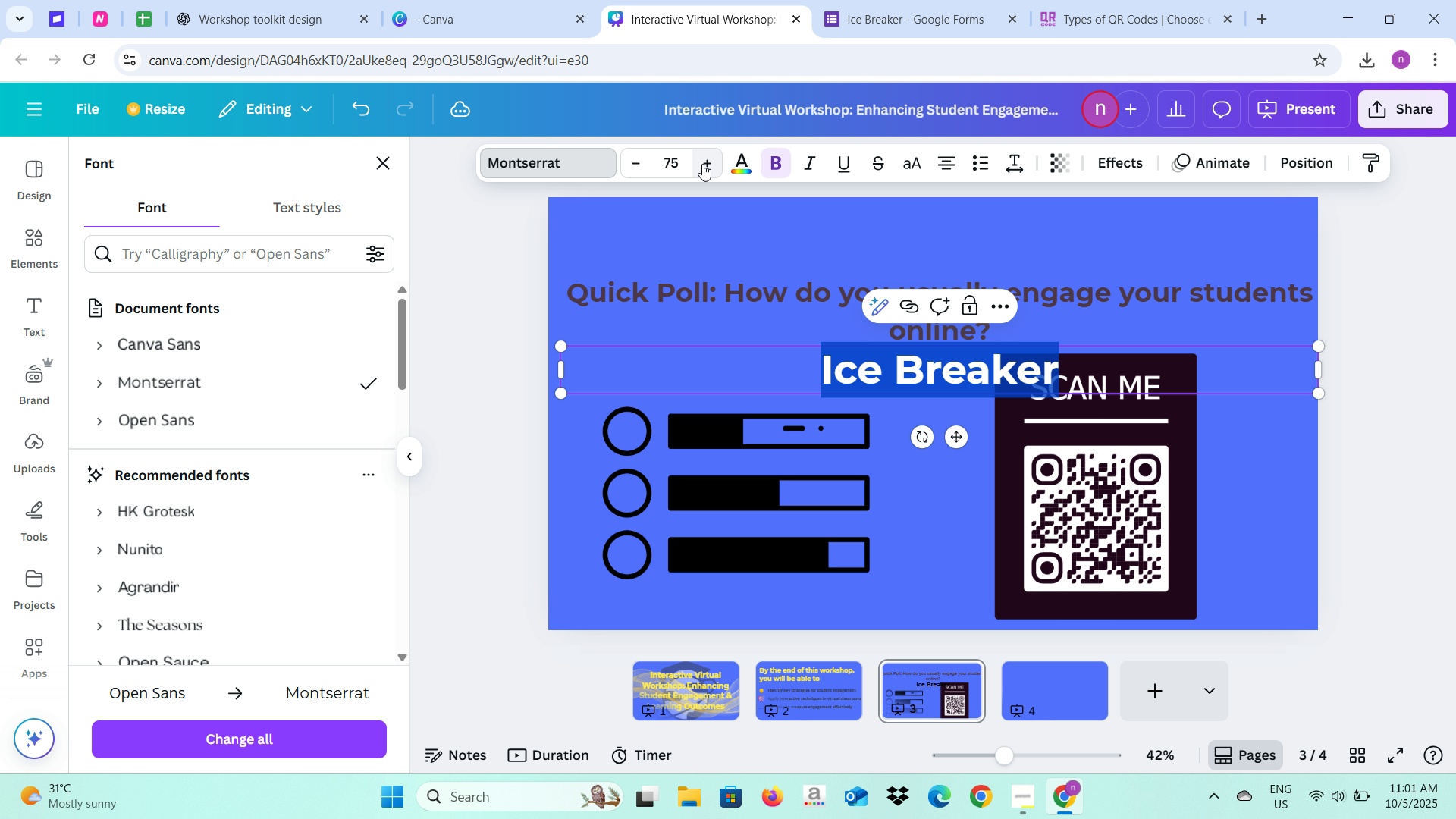 
triple_click([702, 164])
 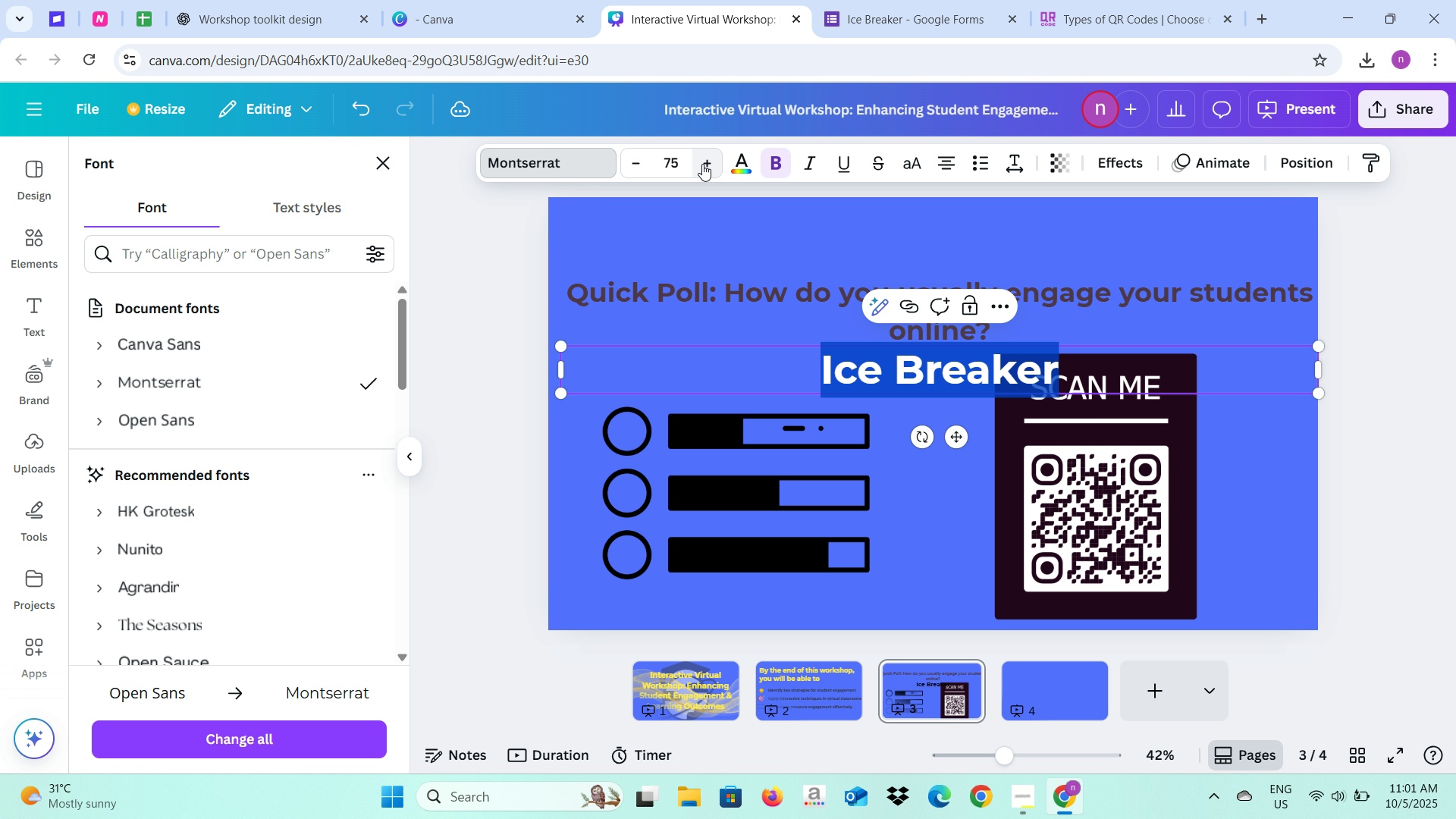 
triple_click([702, 164])
 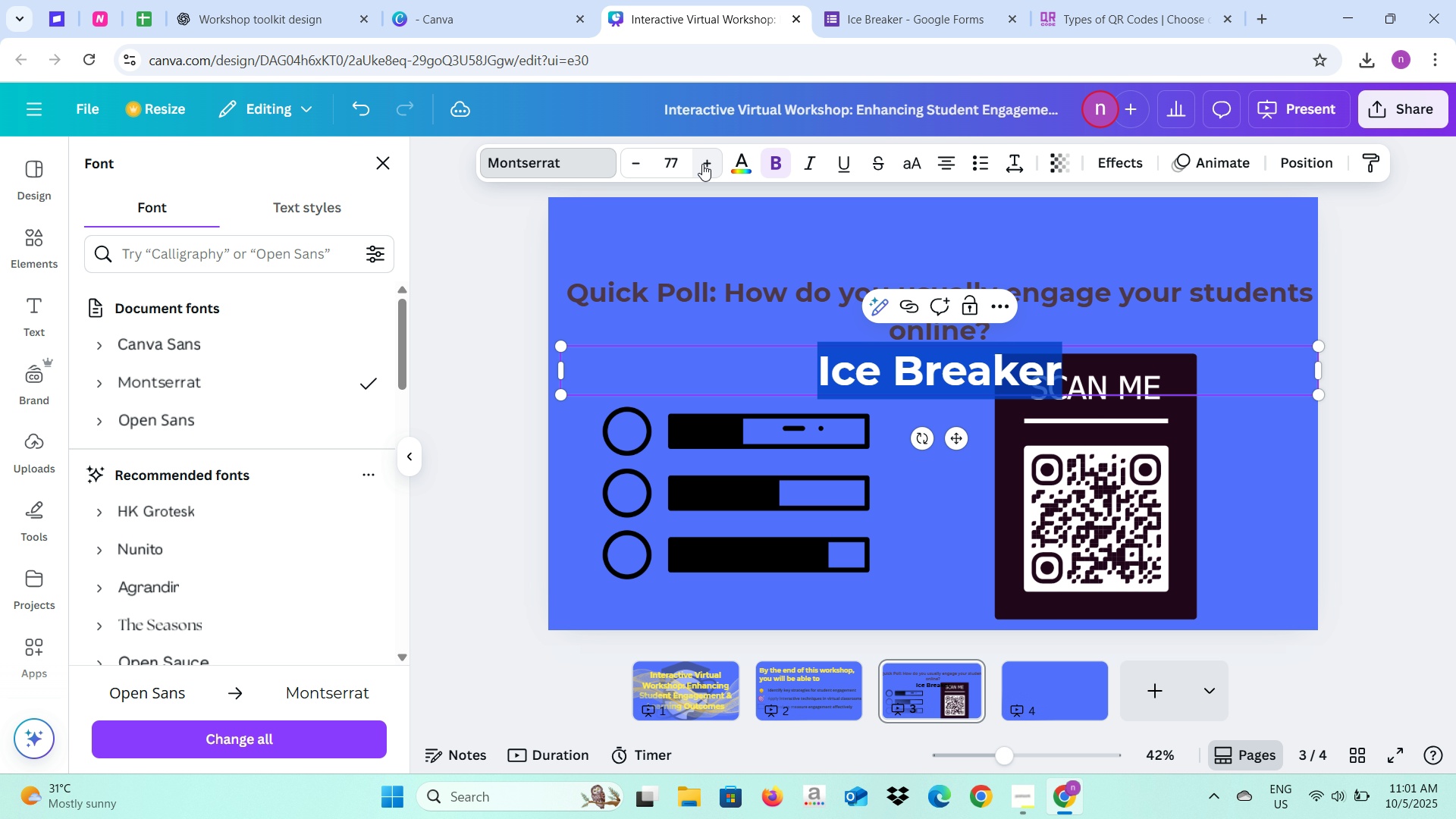 
triple_click([702, 164])
 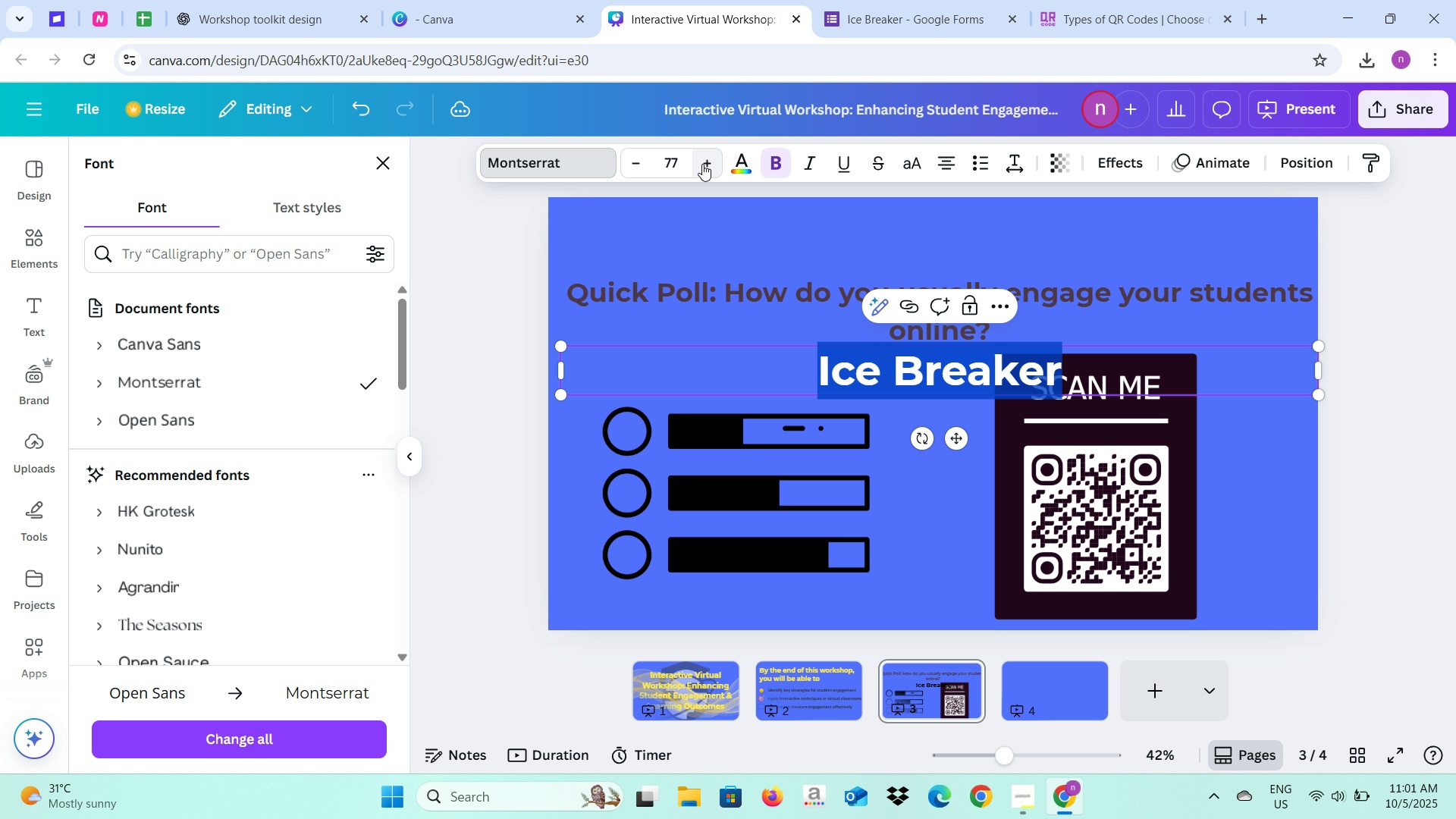 
triple_click([702, 164])
 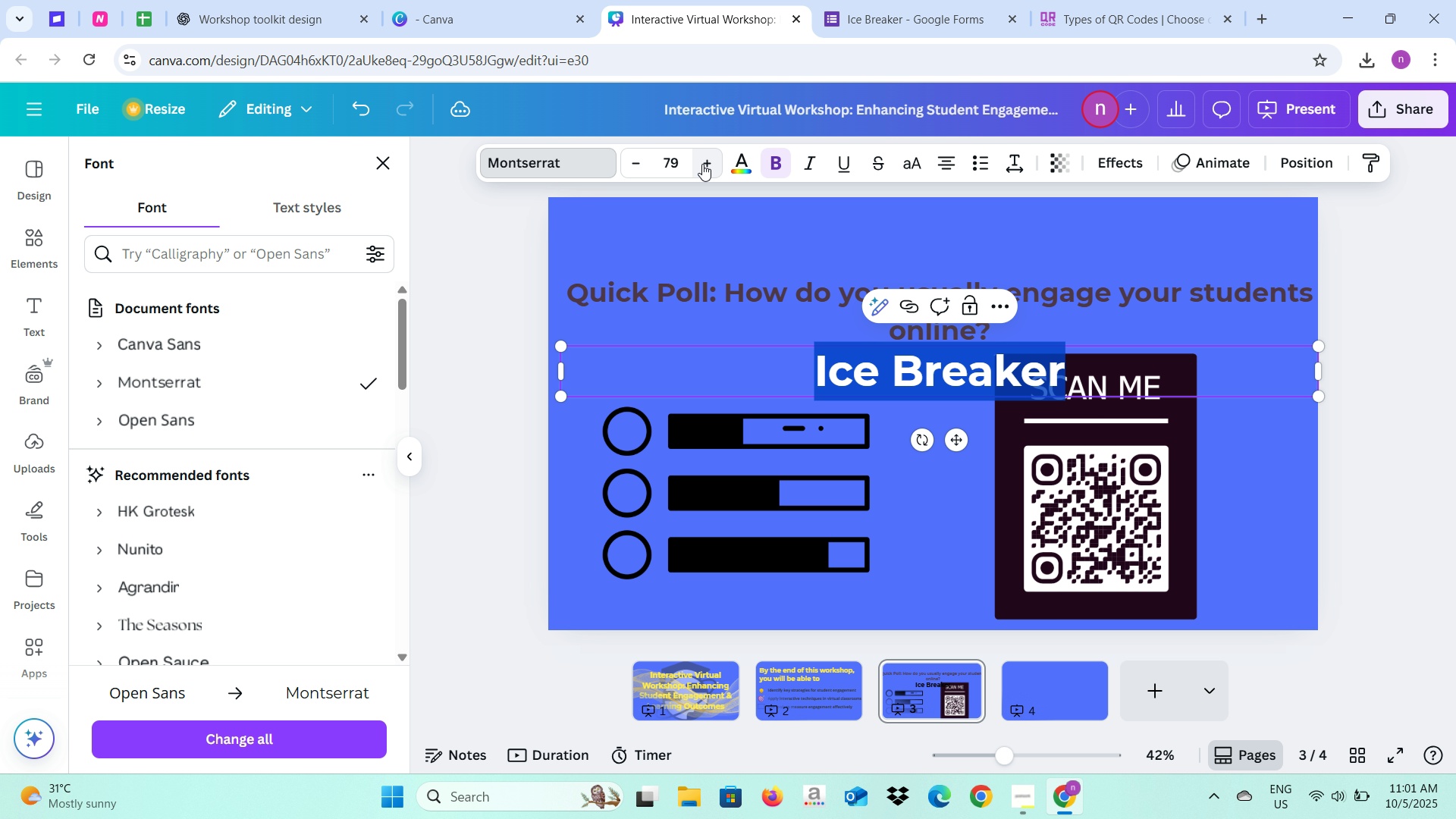 
triple_click([702, 164])
 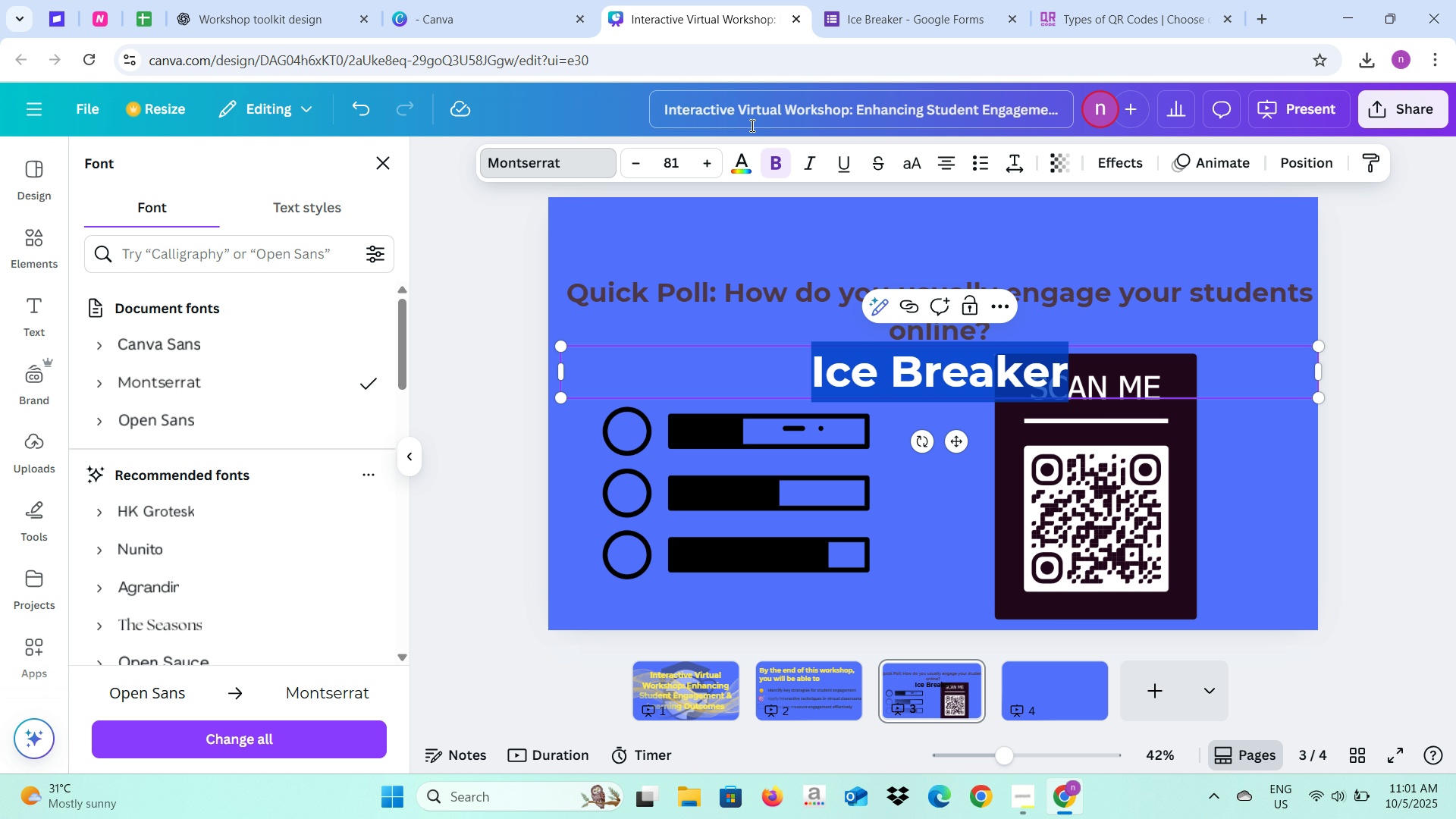 
left_click([747, 160])
 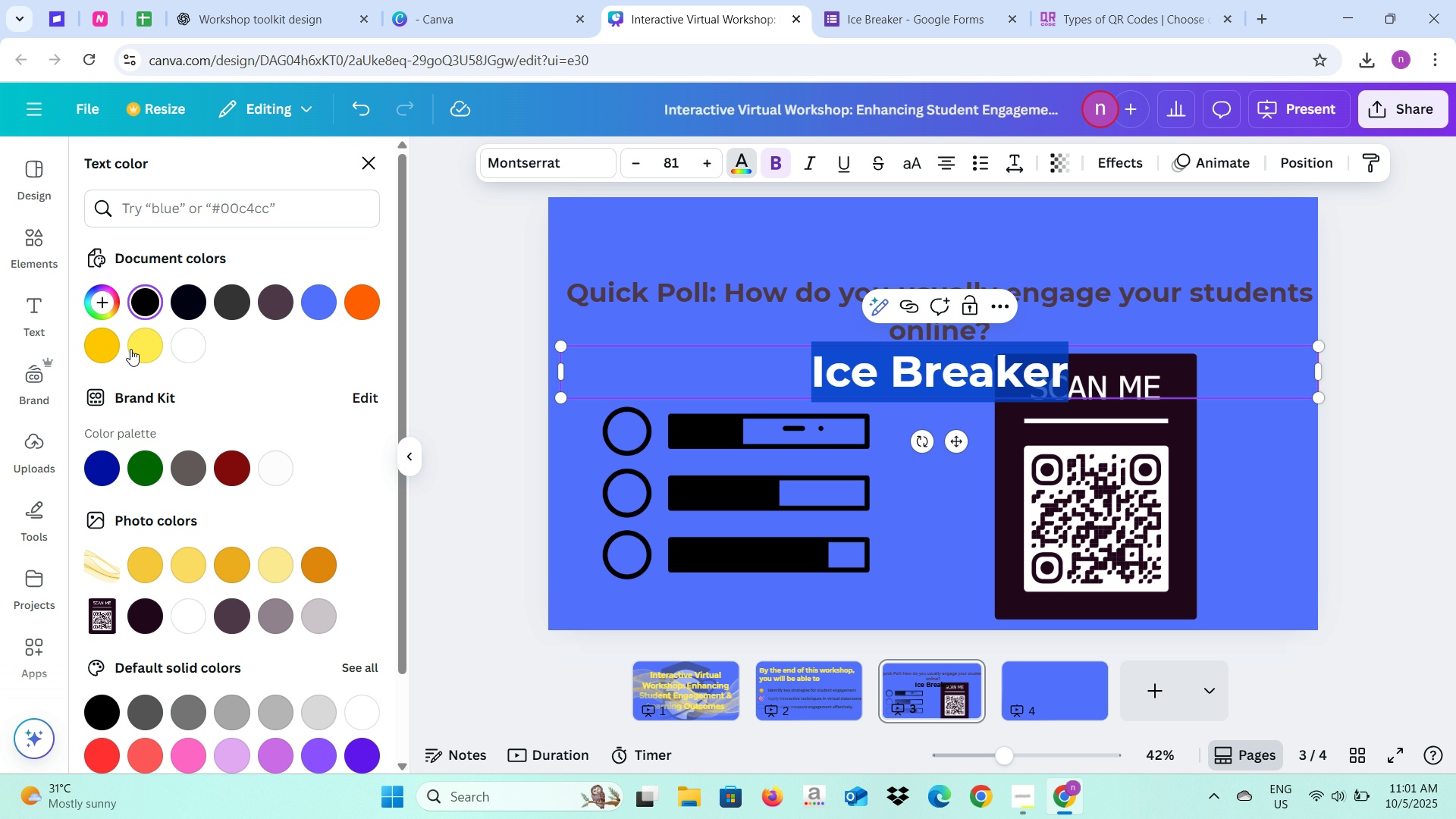 
left_click([129, 345])
 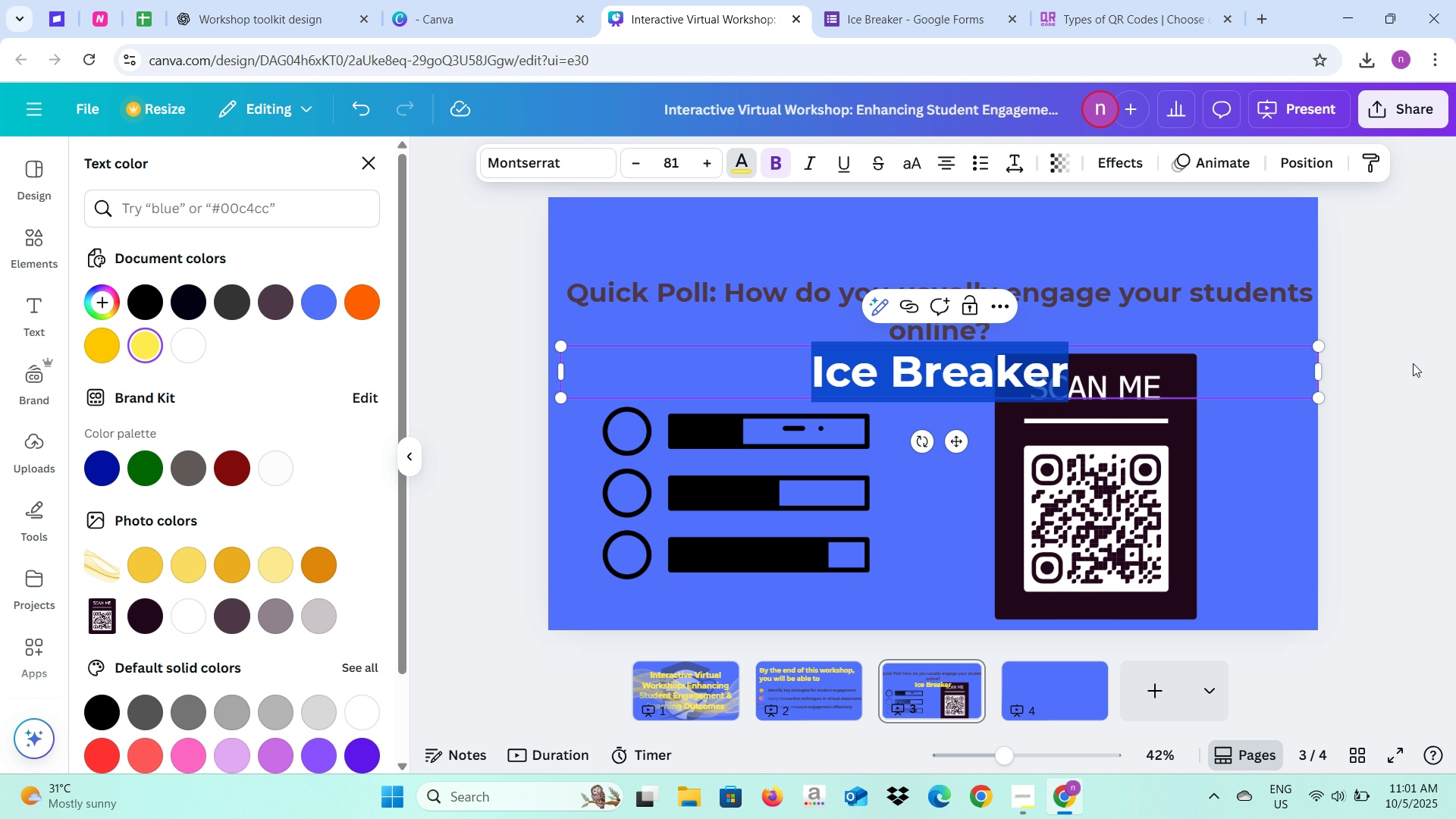 
left_click([1409, 366])
 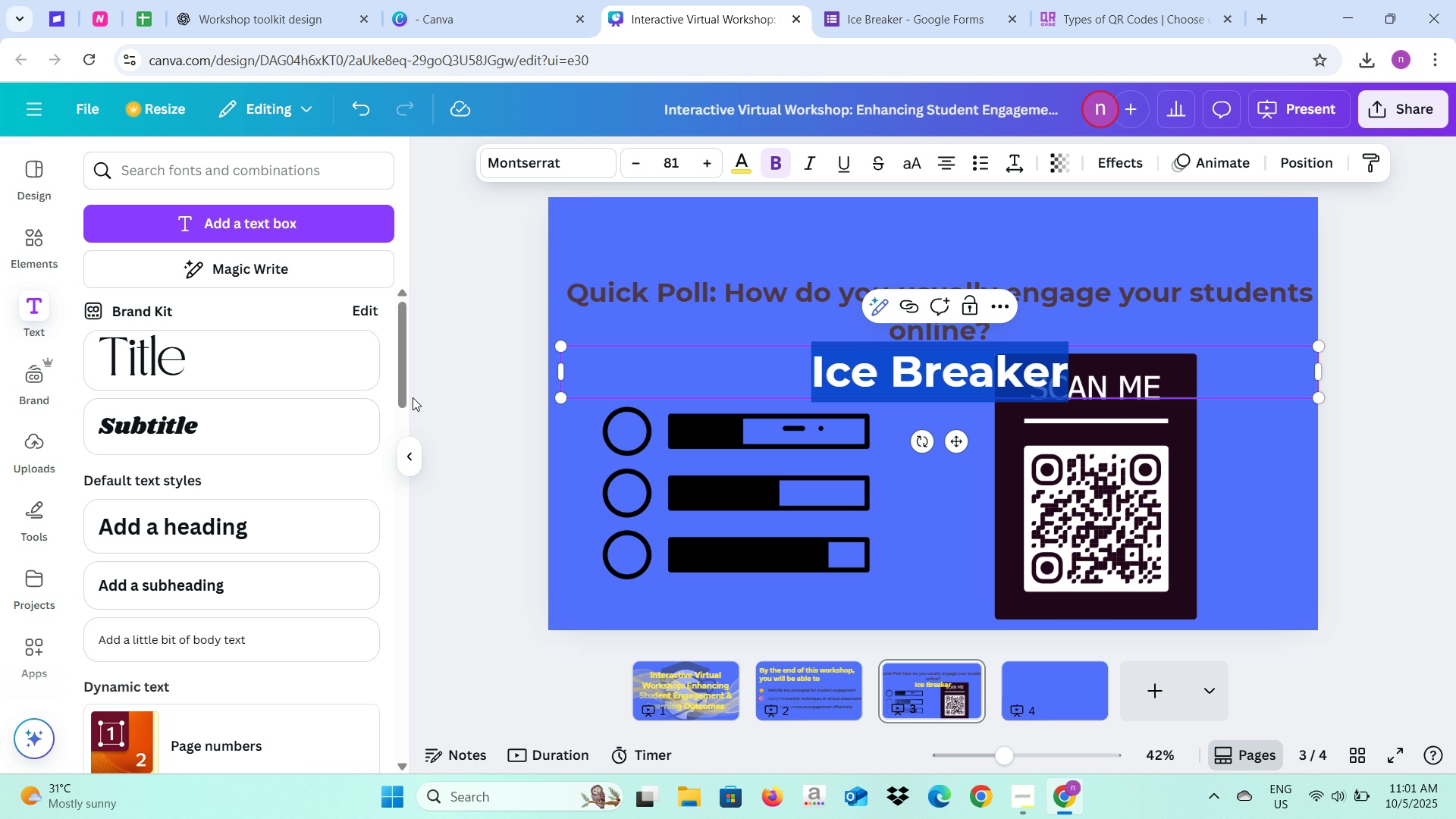 
left_click([446, 397])
 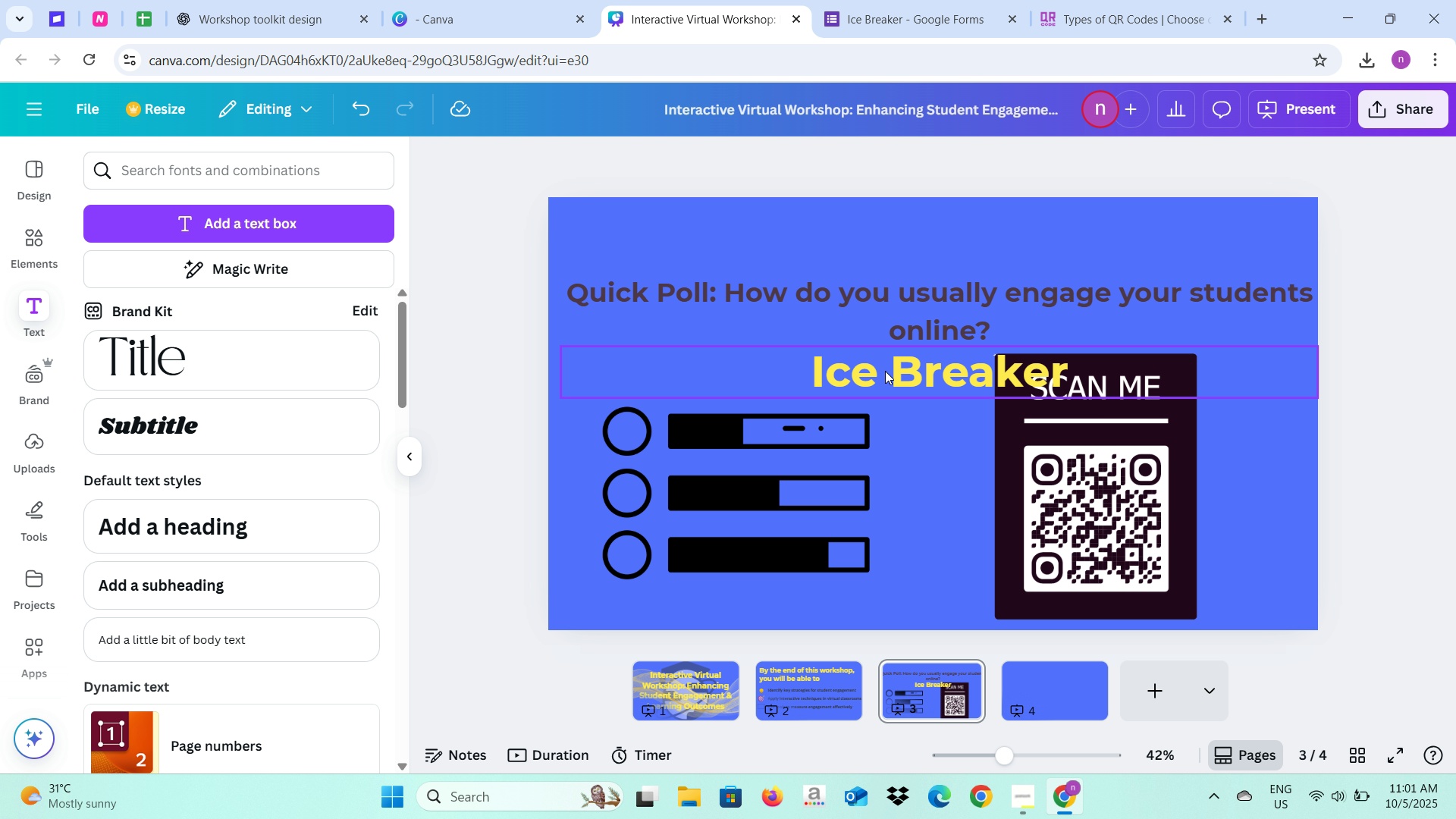 
left_click_drag(start_coordinate=[896, 376], to_coordinate=[891, 241])
 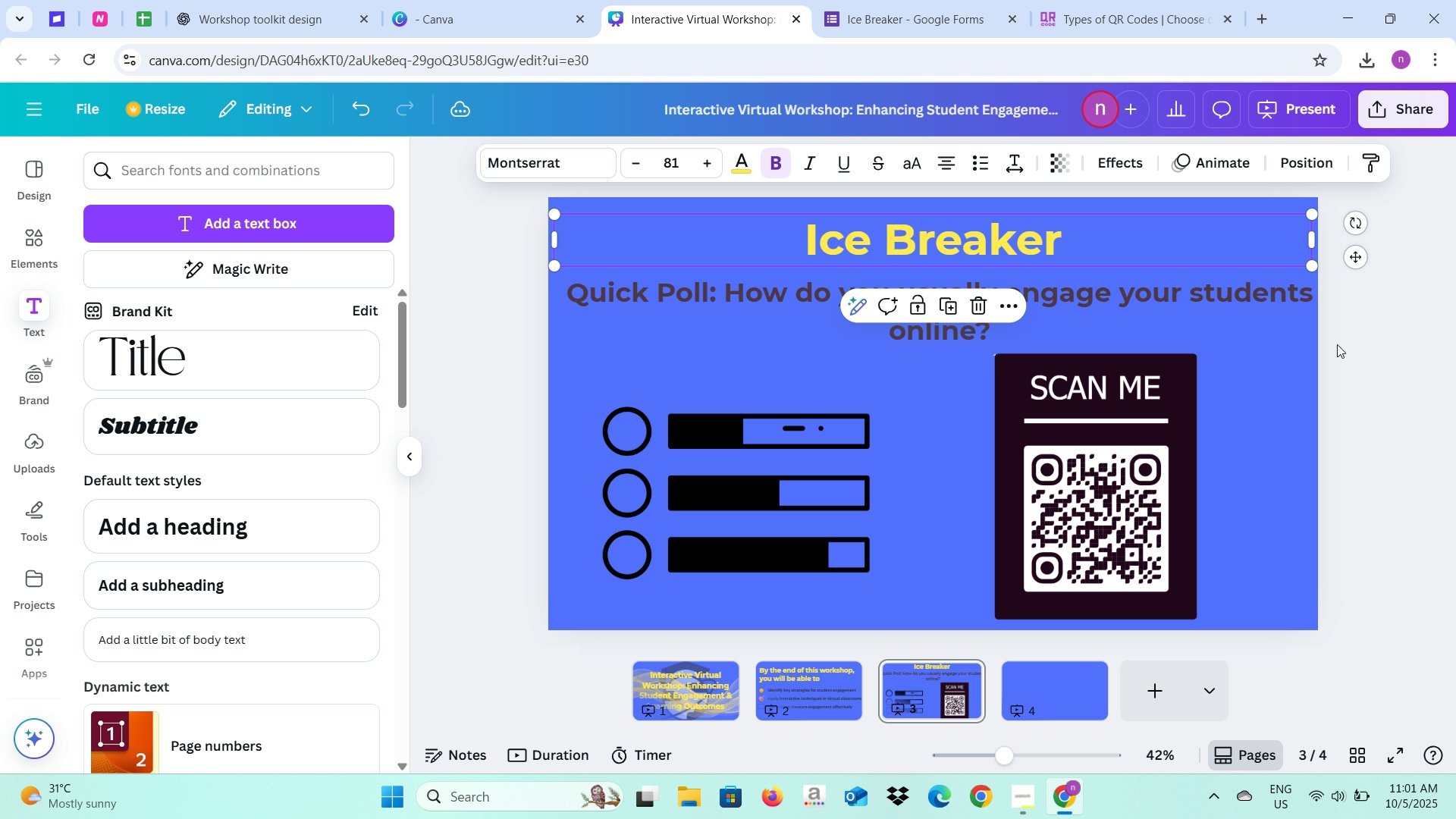 
left_click([1337, 344])
 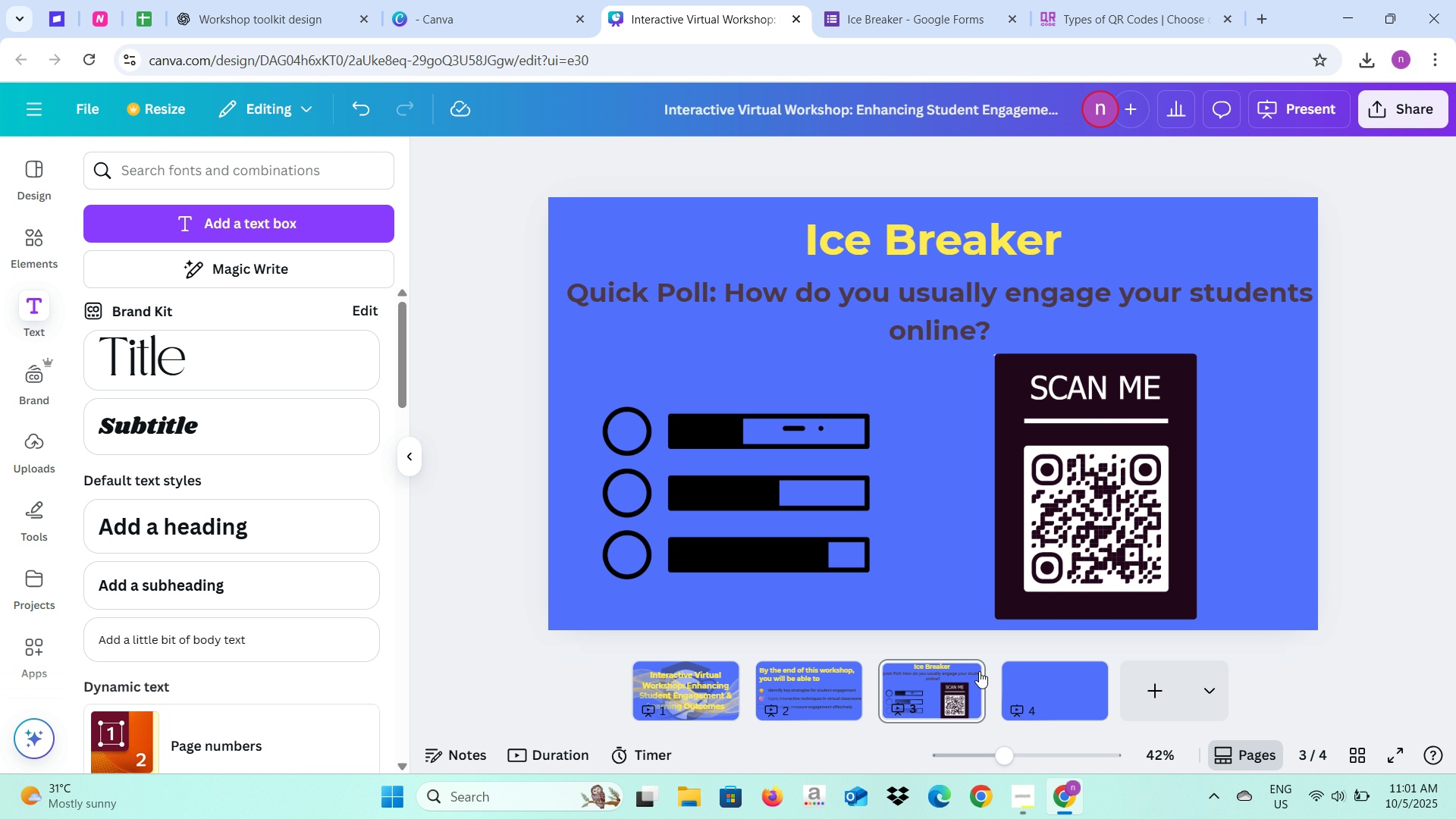 
left_click([1028, 679])
 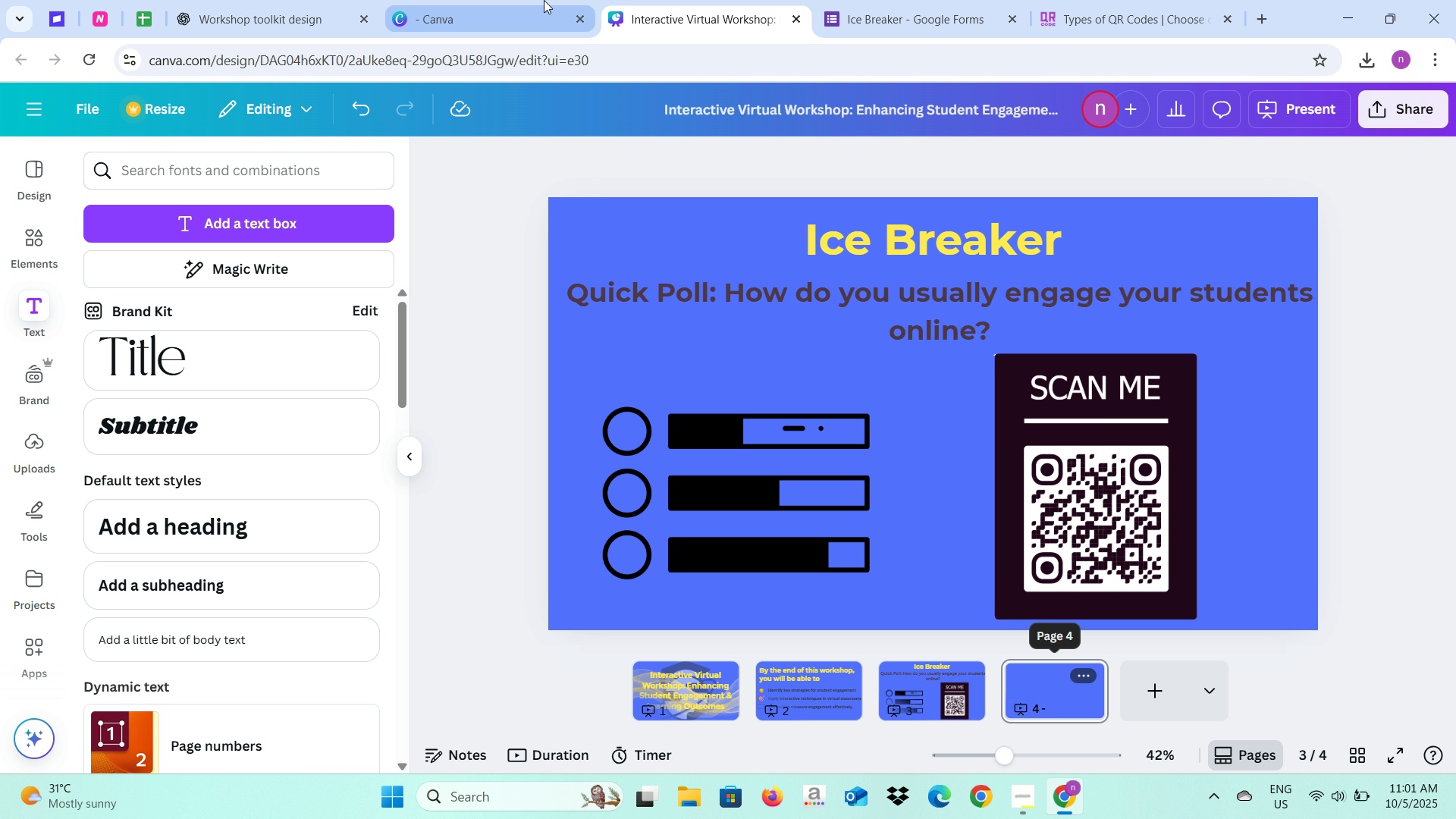 
left_click([544, 0])
 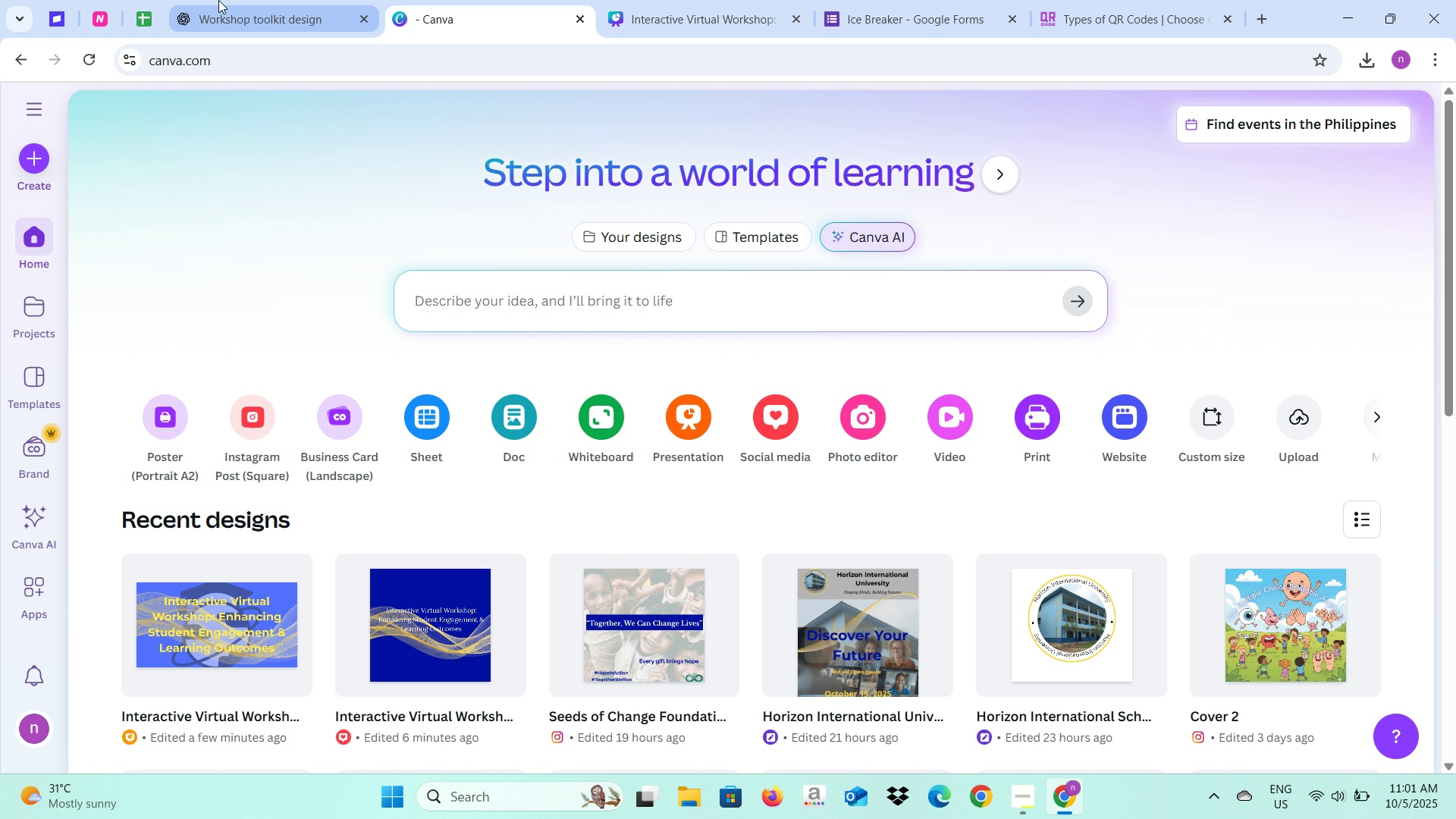 
left_click([218, 0])
 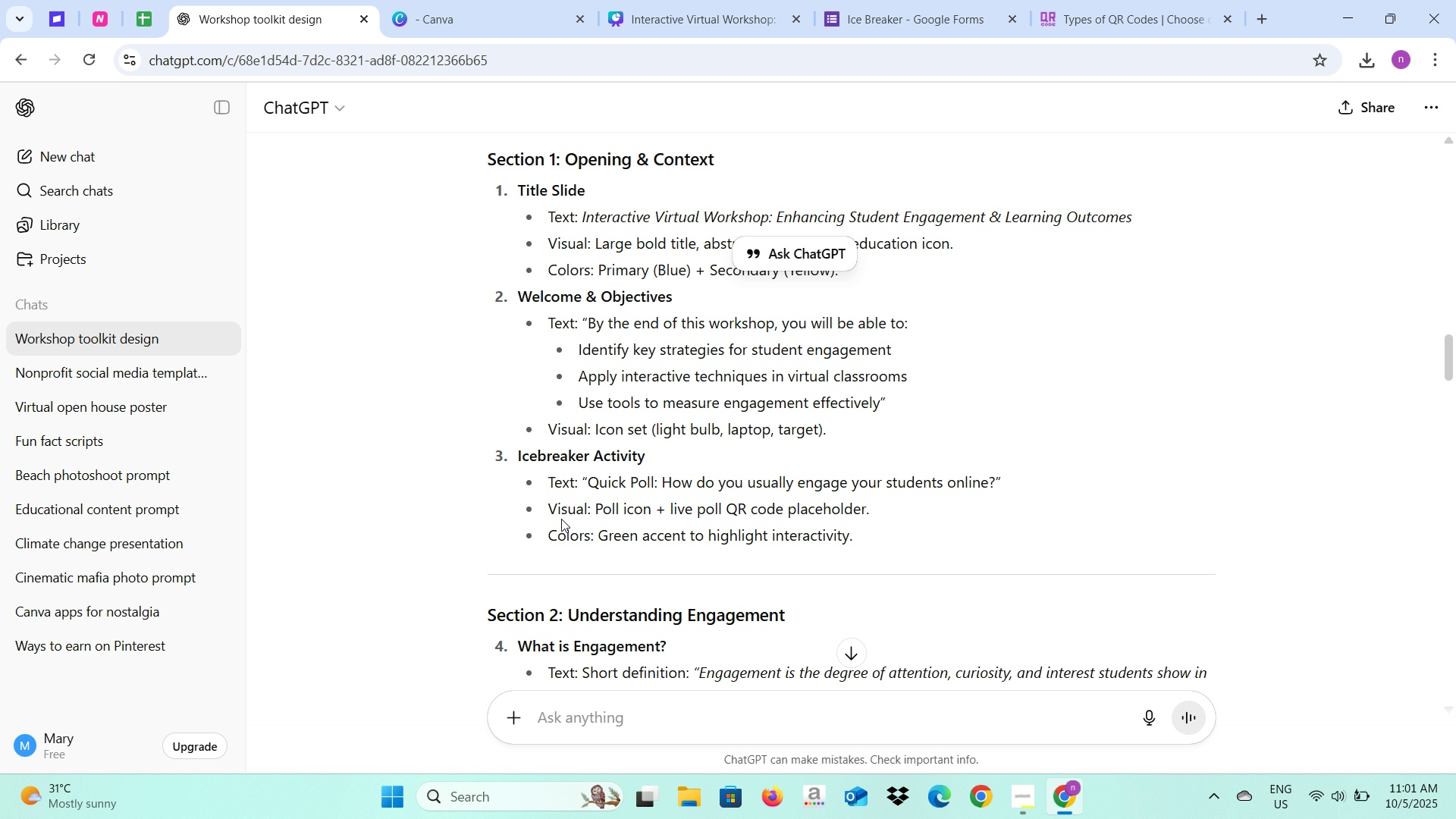 
scroll: coordinate [561, 519], scroll_direction: down, amount: 1.0
 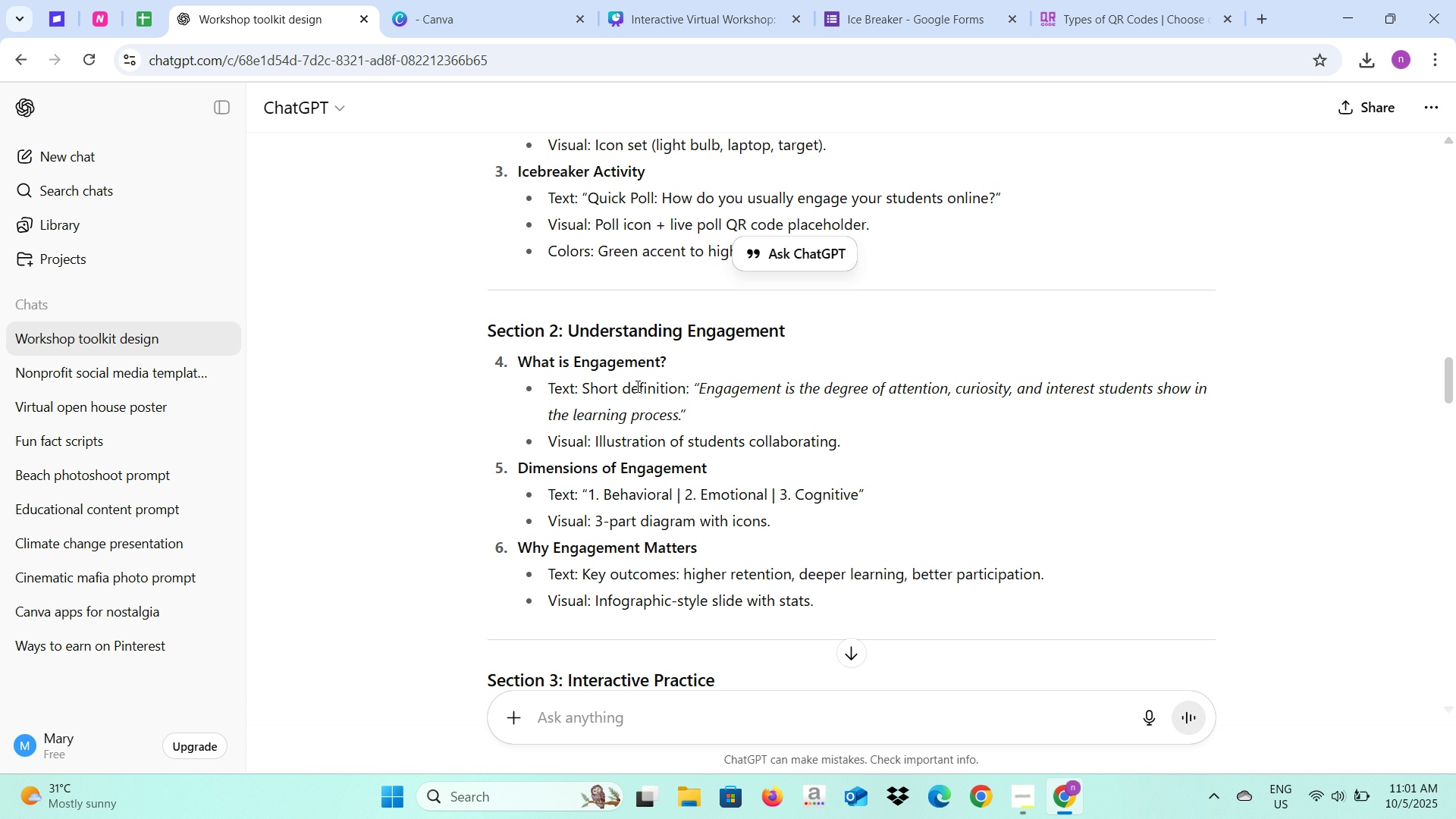 
left_click_drag(start_coordinate=[669, 363], to_coordinate=[519, 363])
 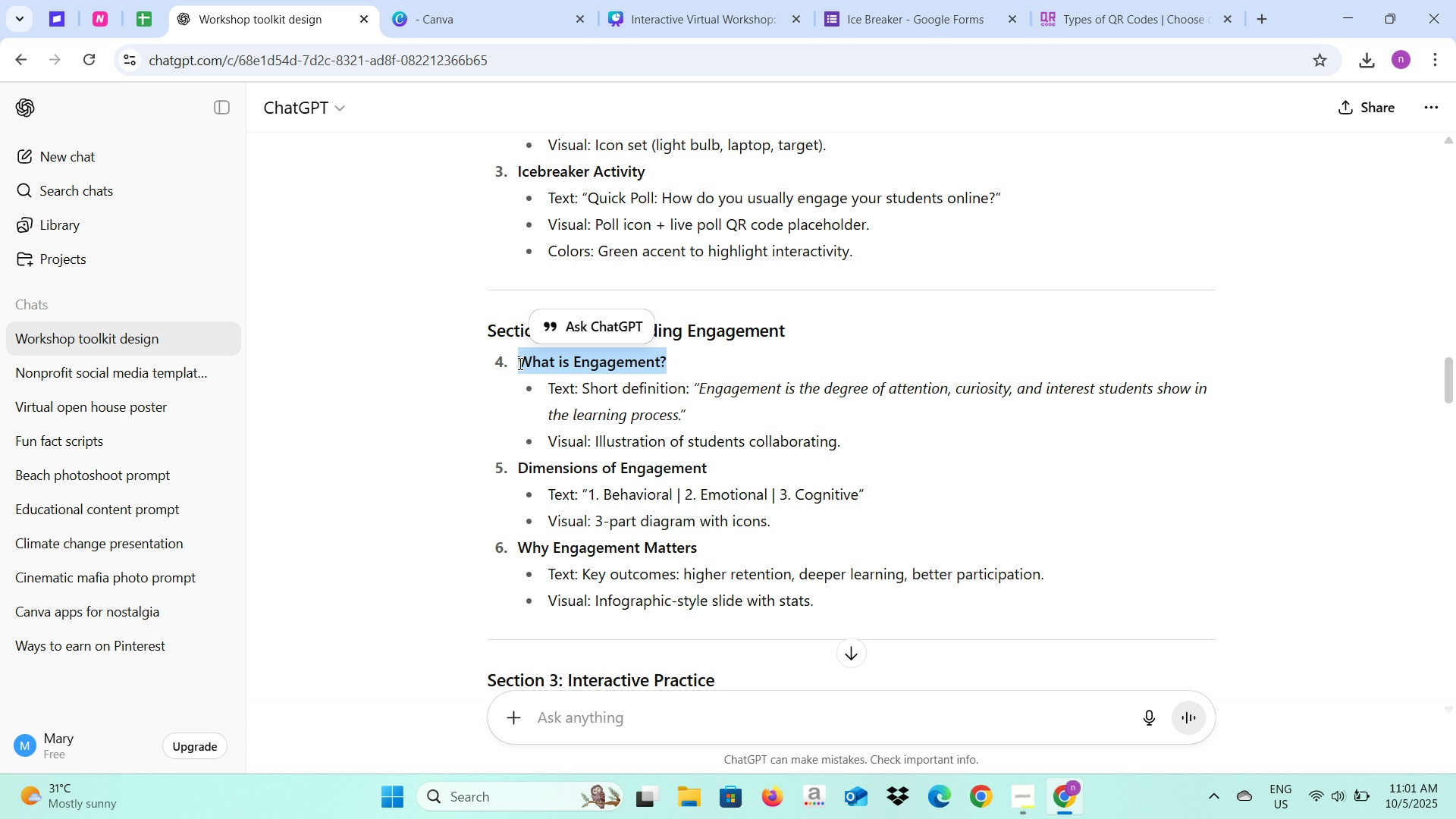 
key(Control+C)
 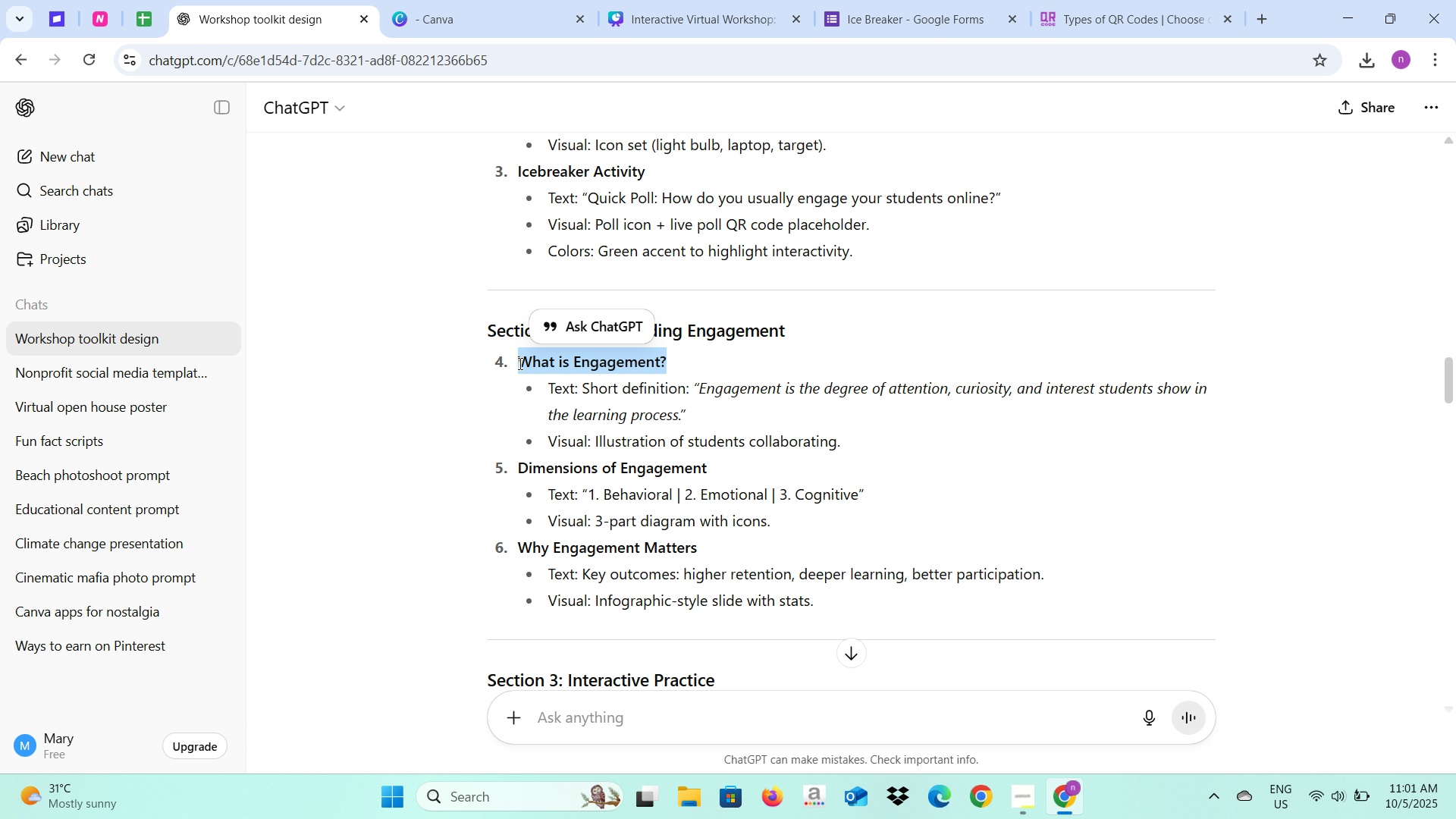 
key(Control+C)
 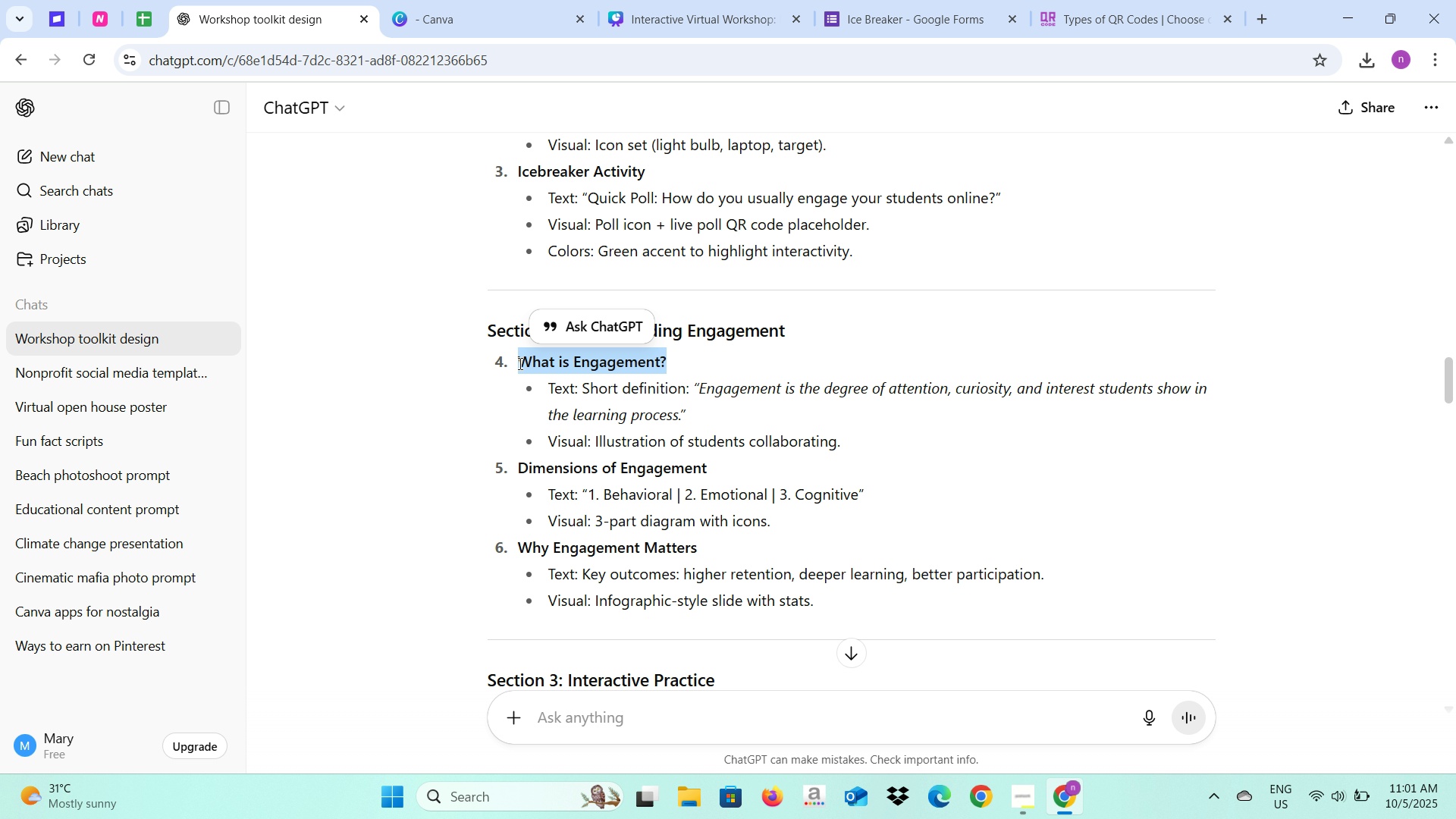 
key(Control+C)
 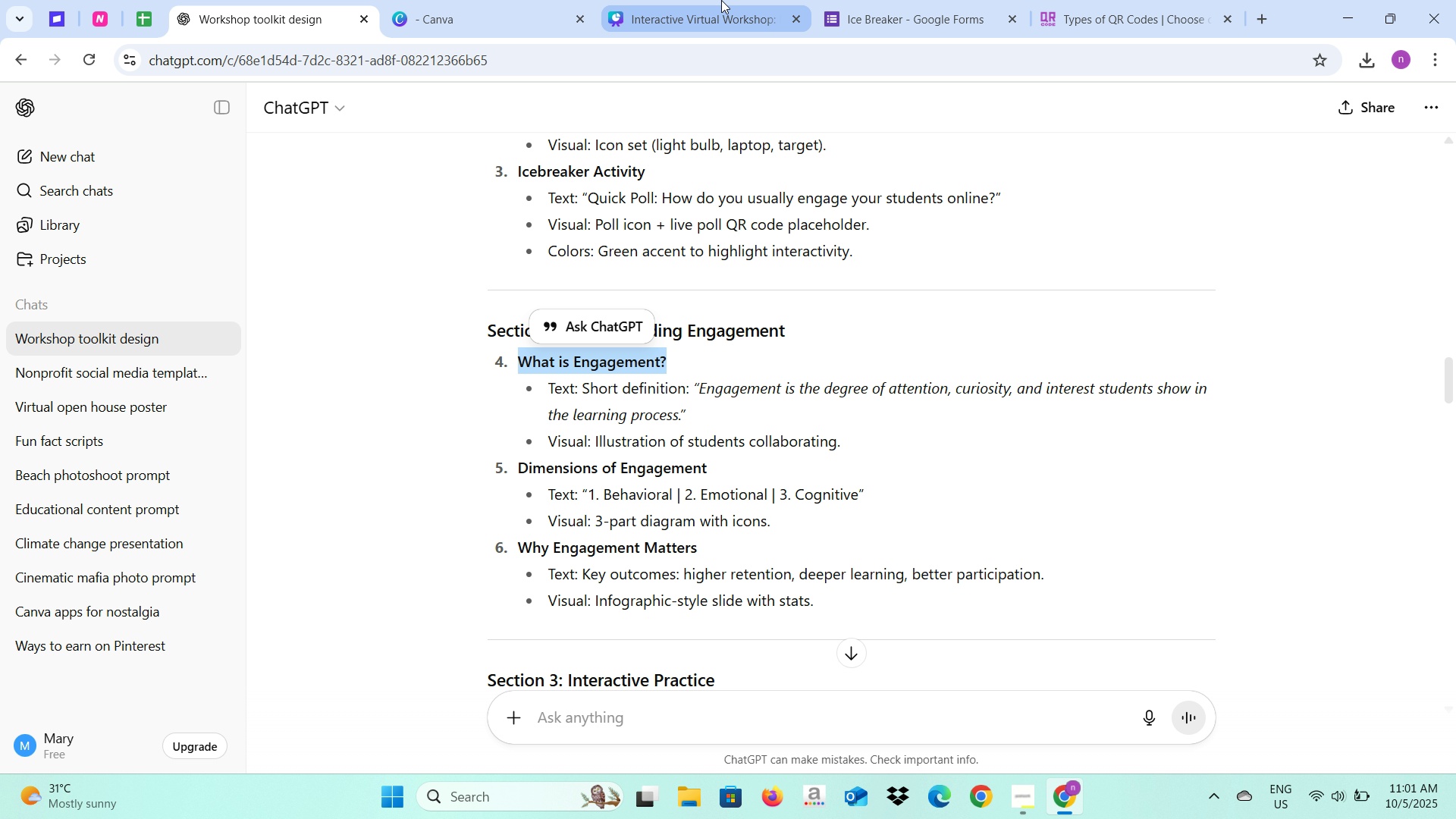 
left_click([721, 0])
 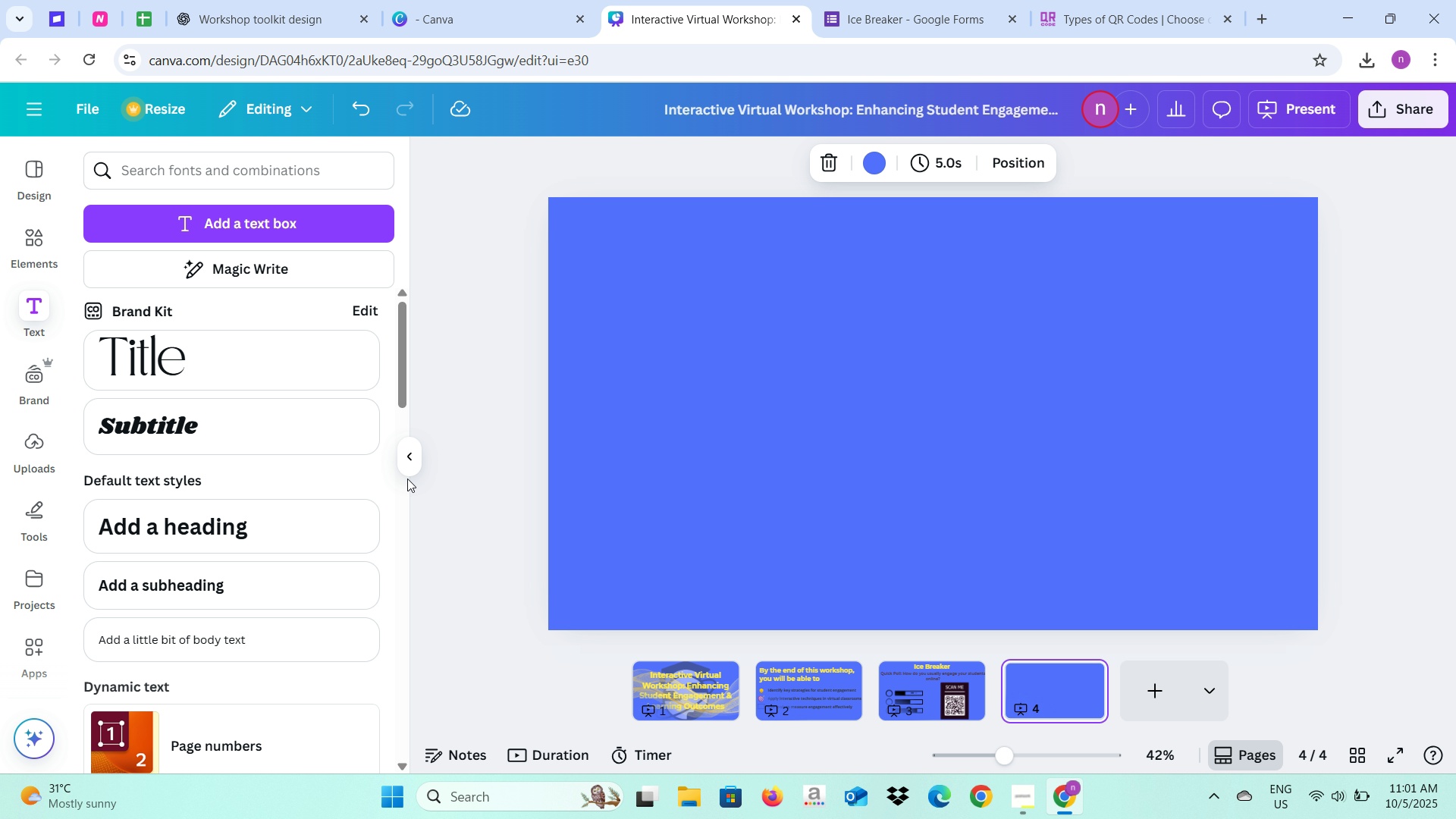 
left_click([403, 465])
 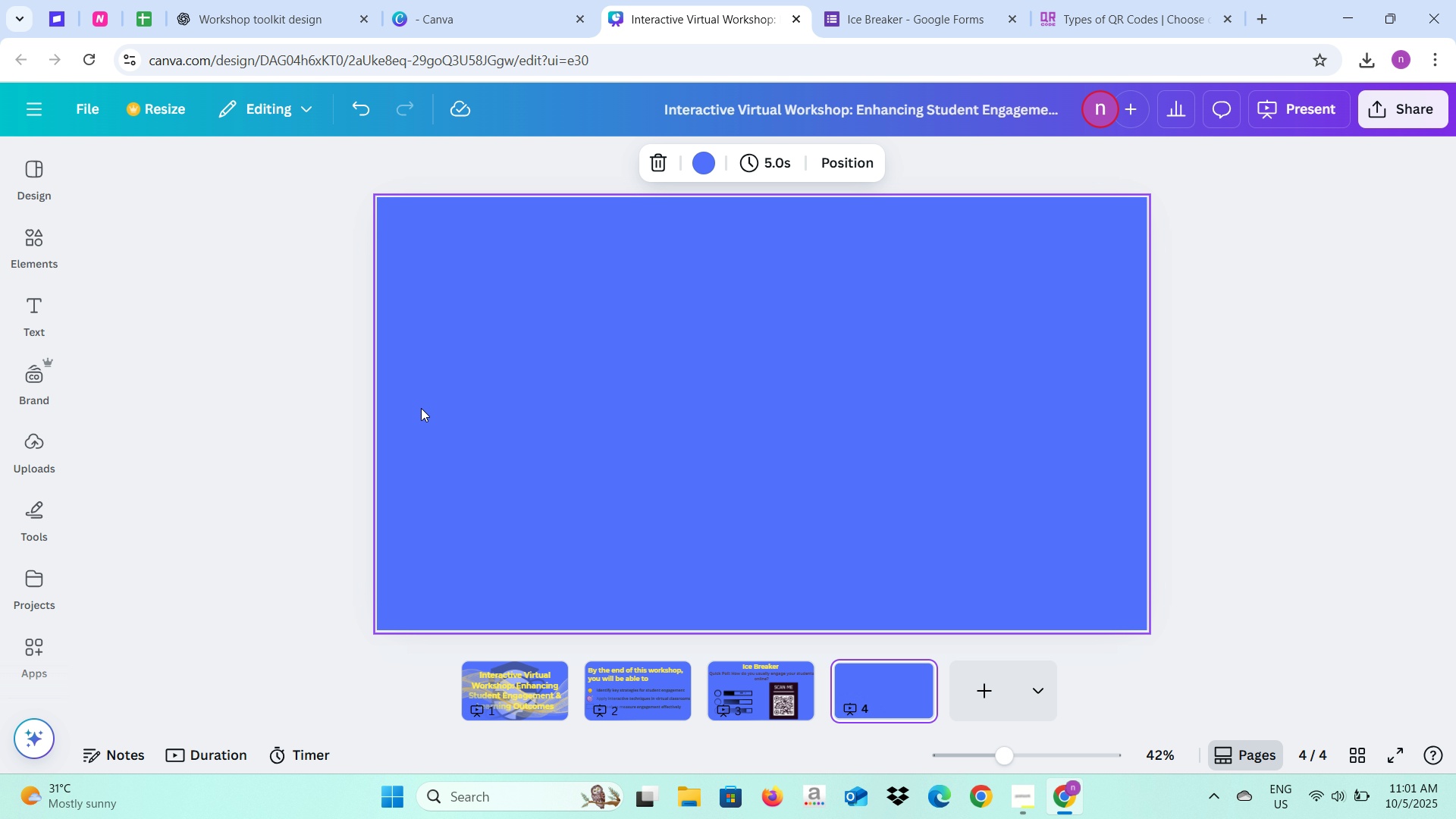 
key(Control+V)
 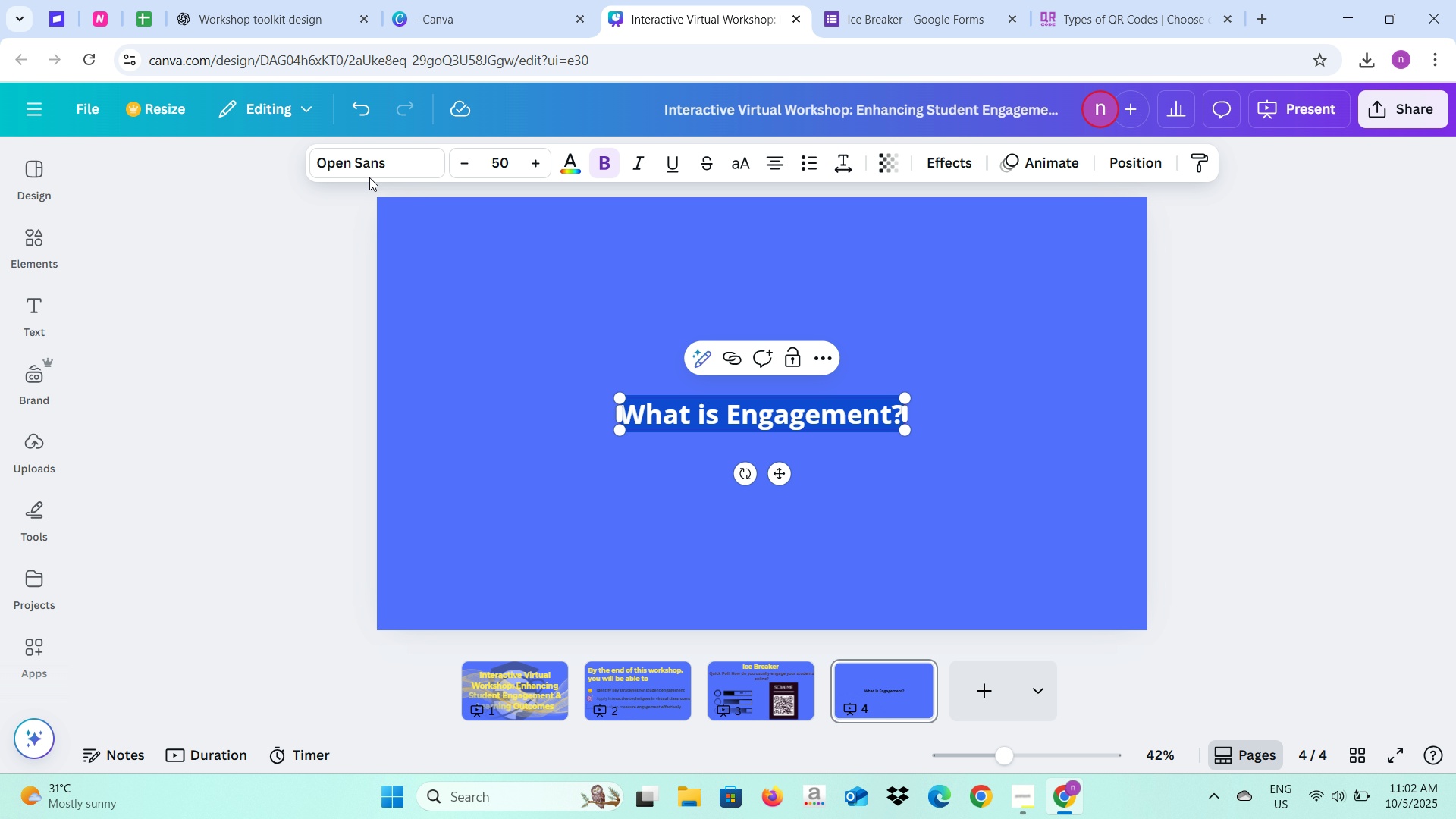 
left_click([397, 160])
 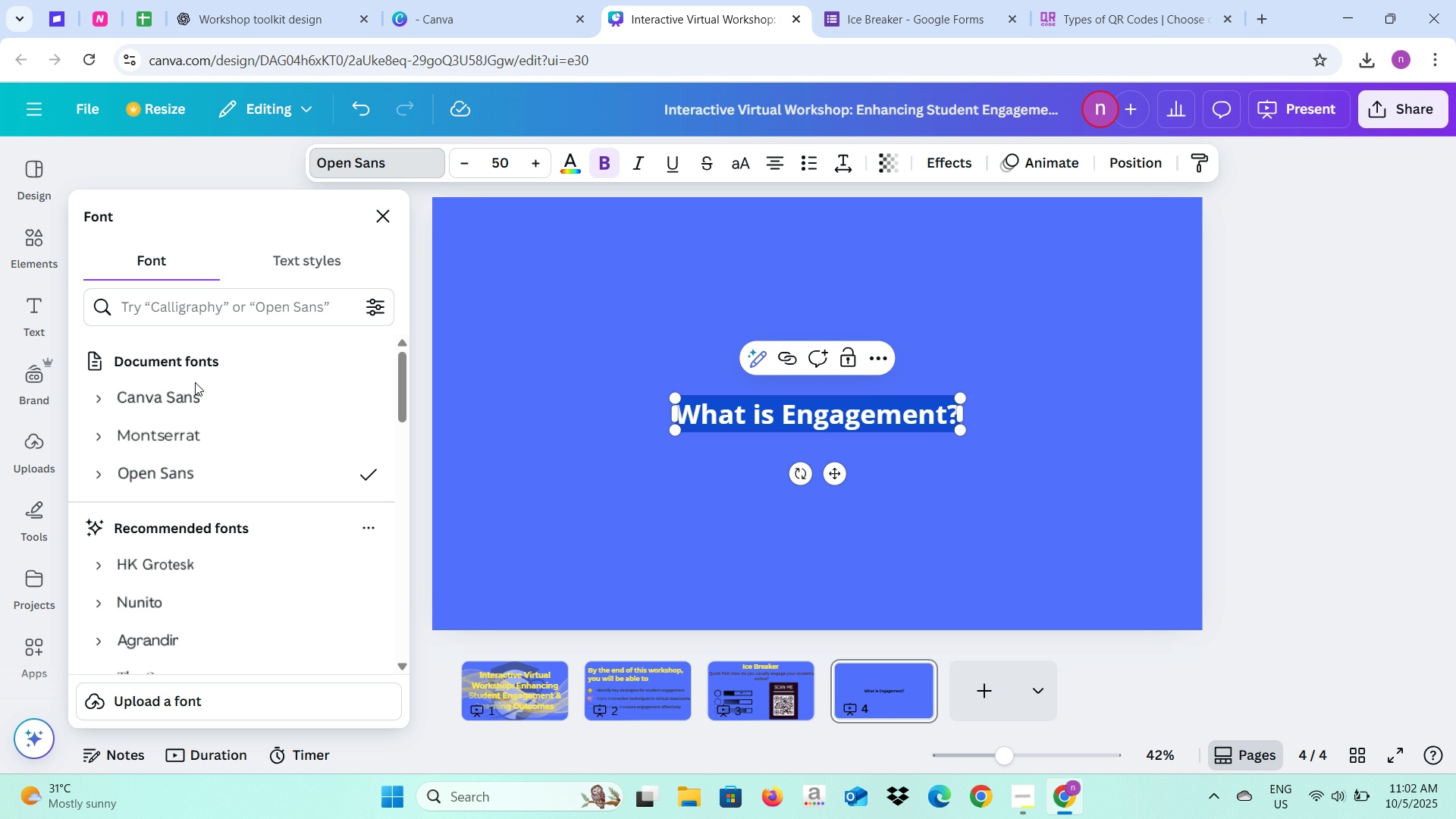 
left_click([198, 435])
 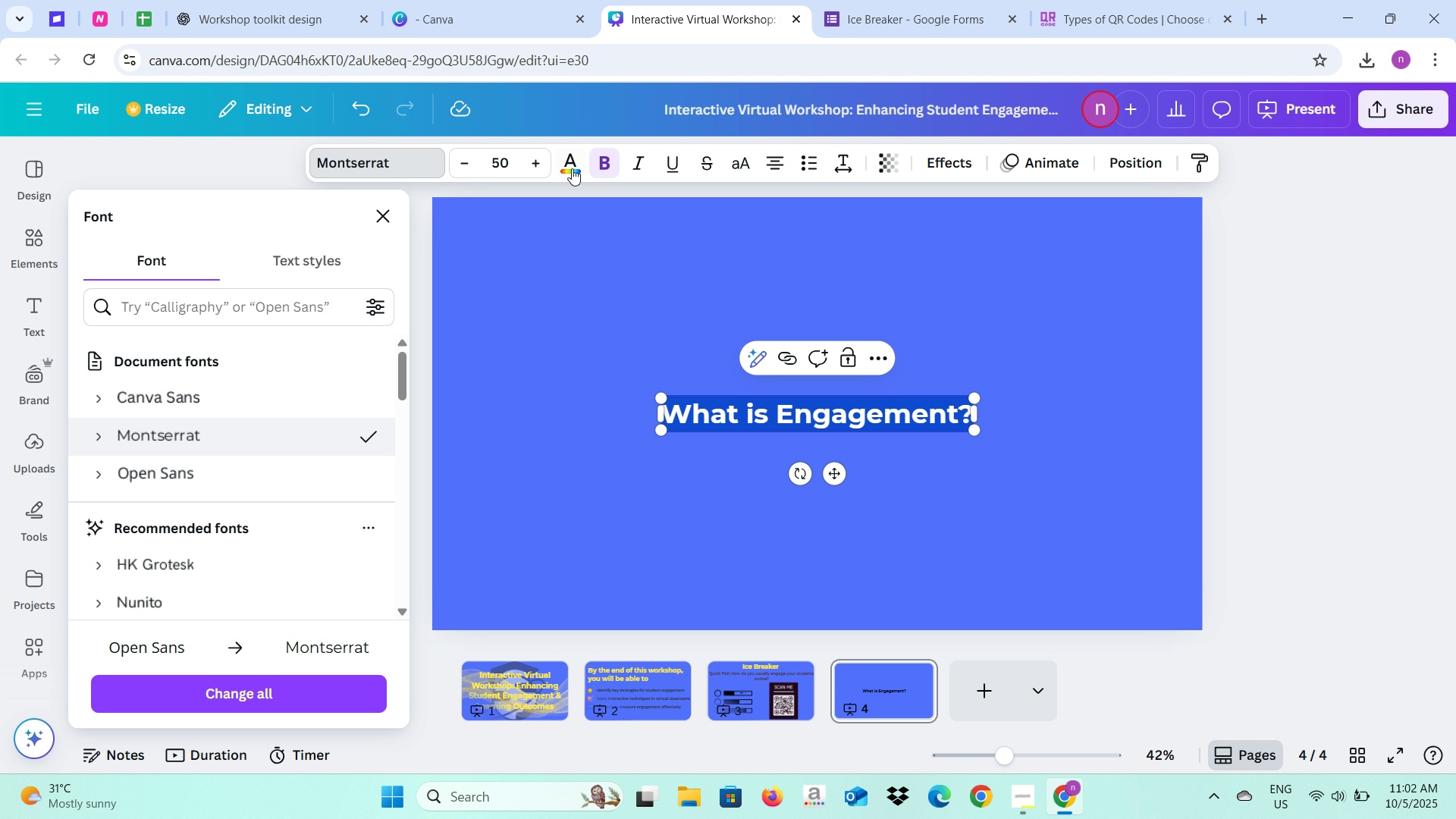 
left_click([572, 168])
 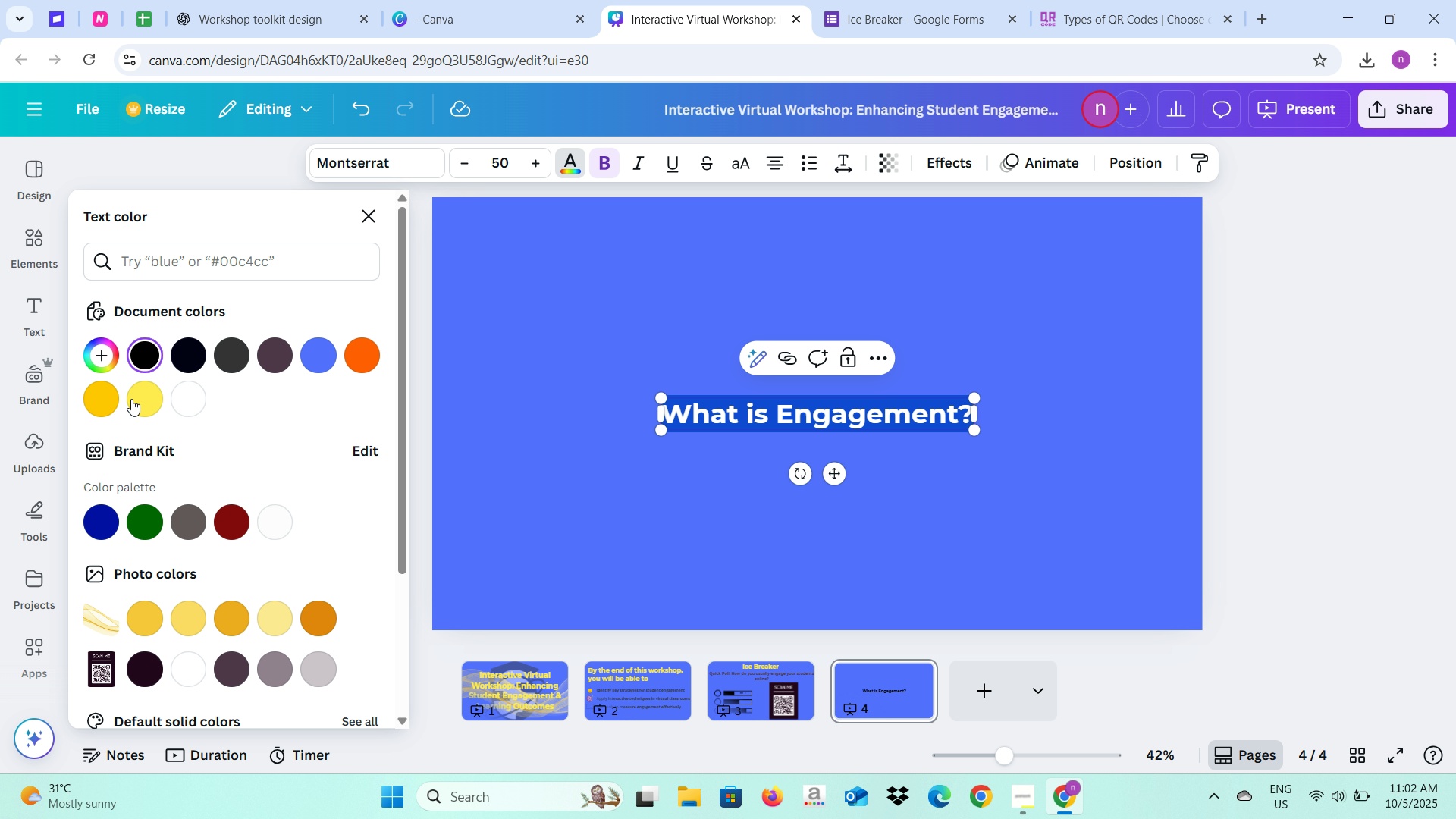 
left_click([136, 391])
 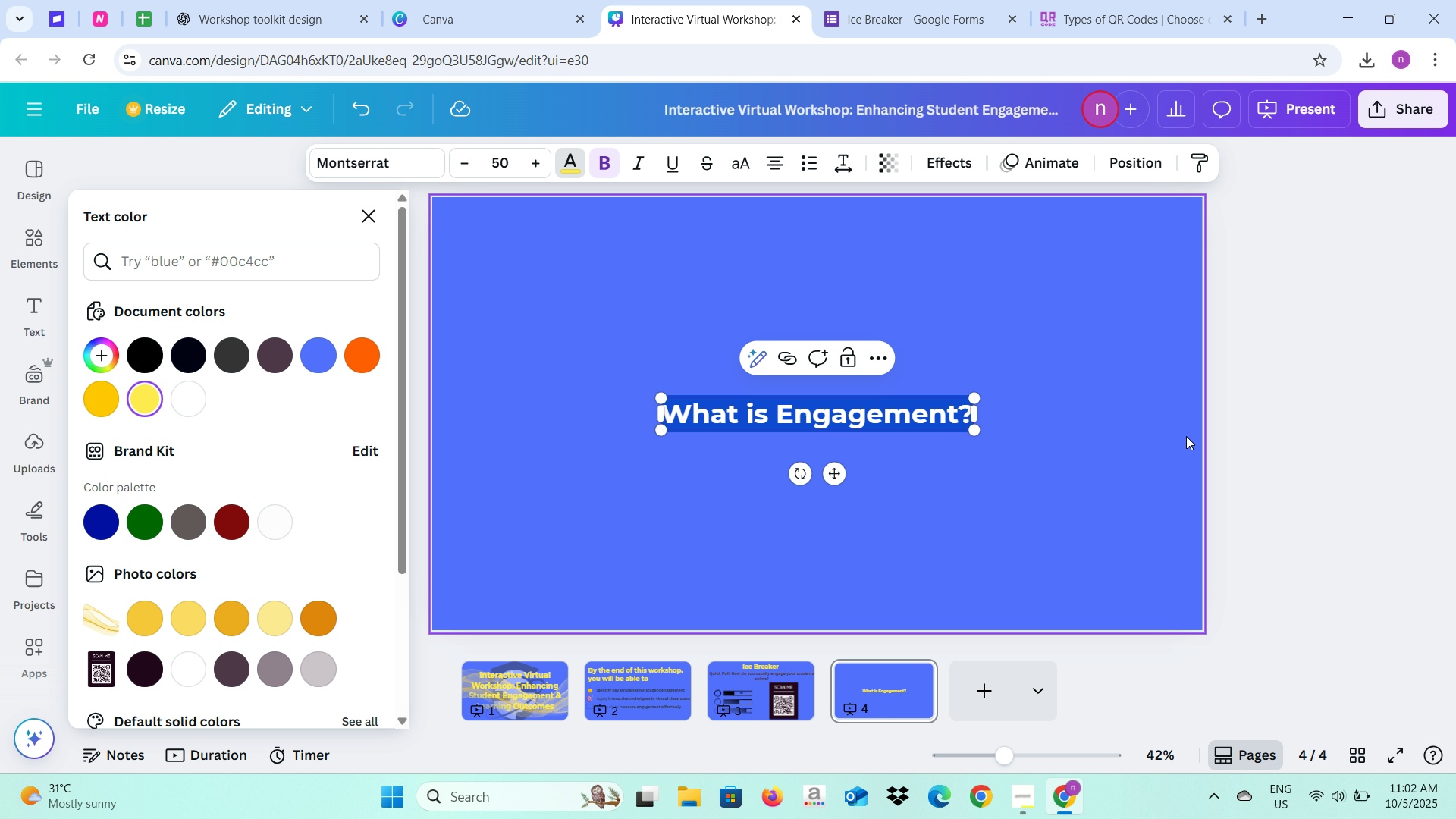 
left_click([1280, 438])
 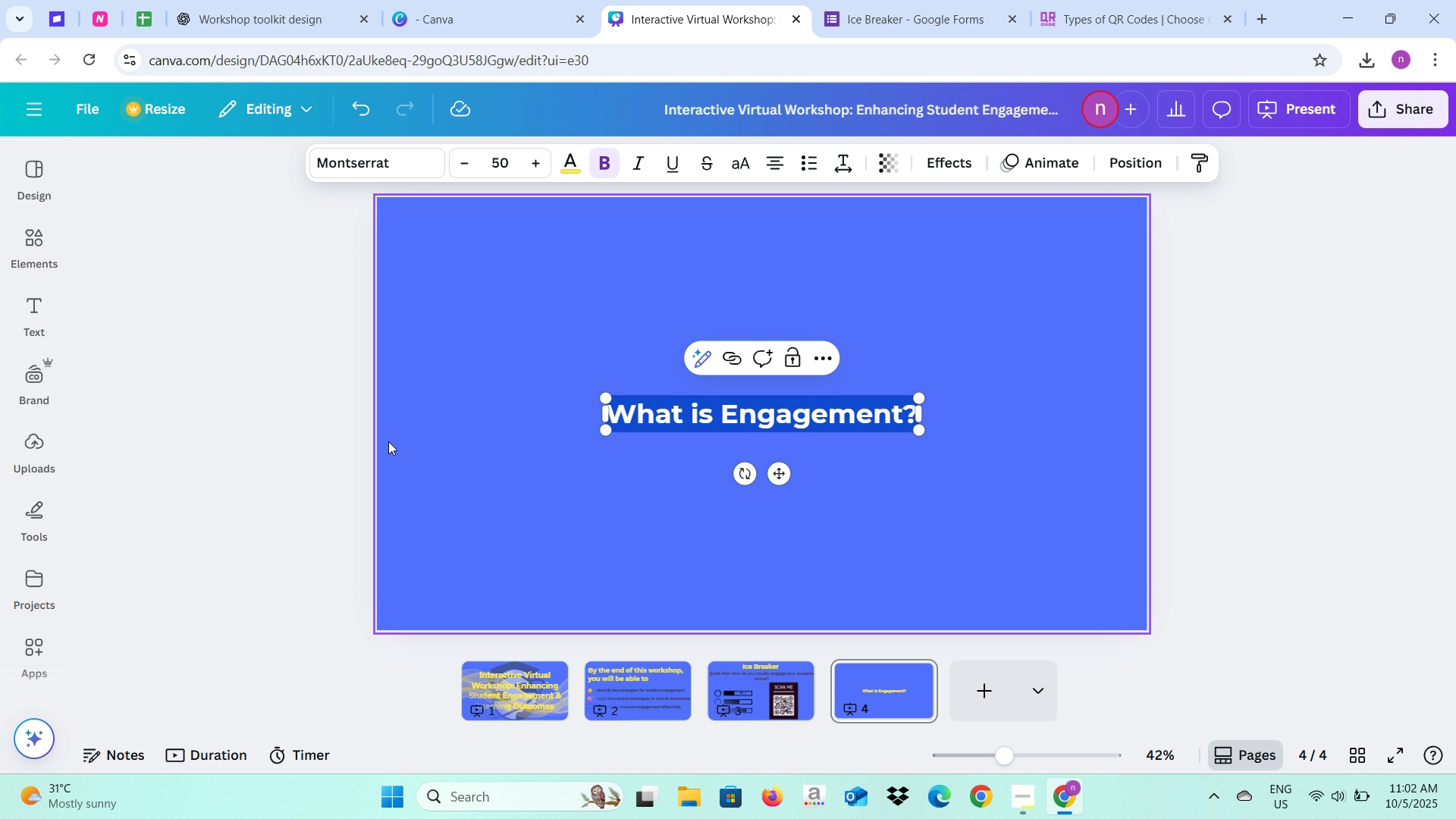 
left_click([344, 441])
 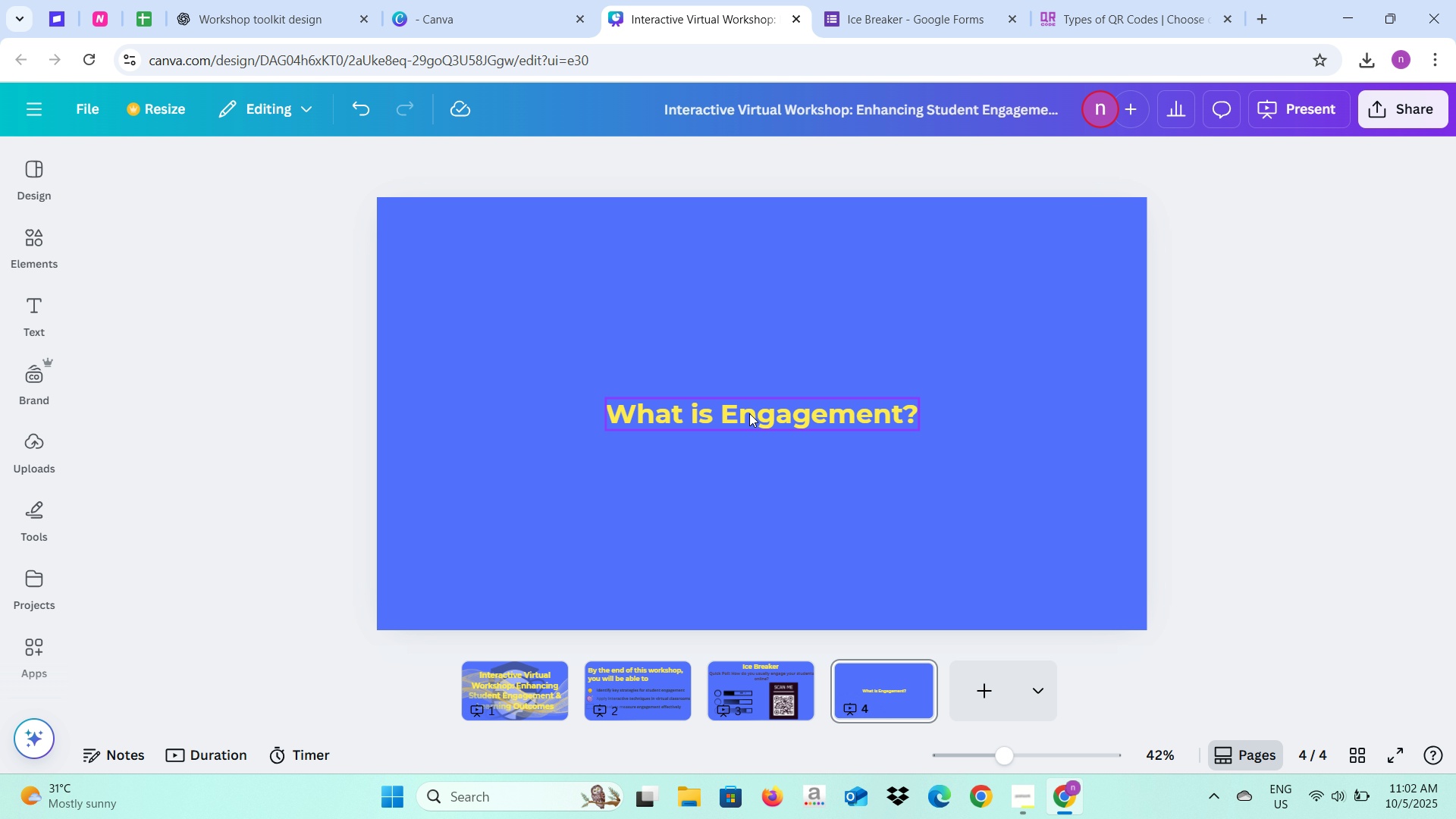 
left_click_drag(start_coordinate=[749, 413], to_coordinate=[552, 257])
 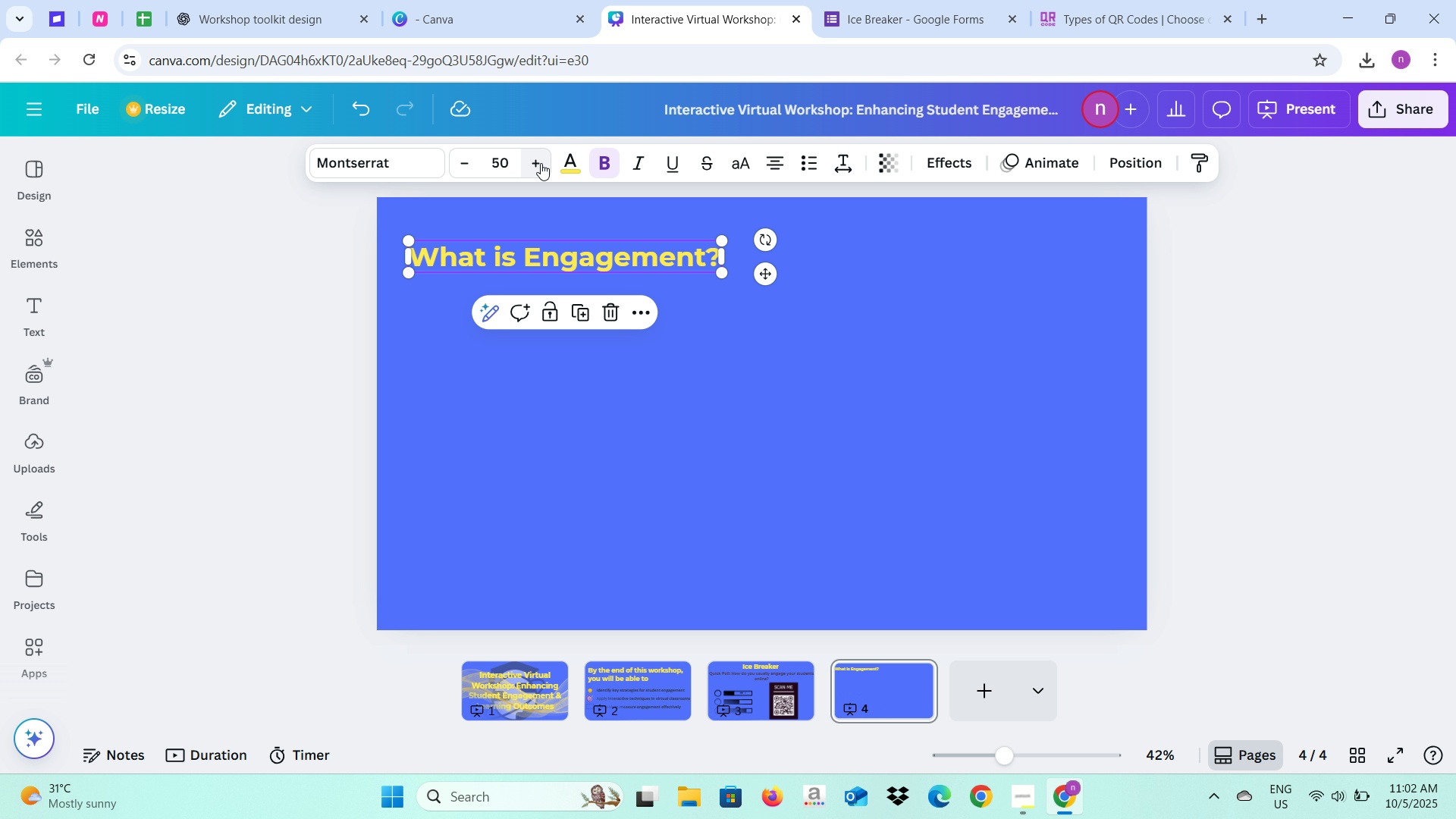 
double_click([541, 163])
 